 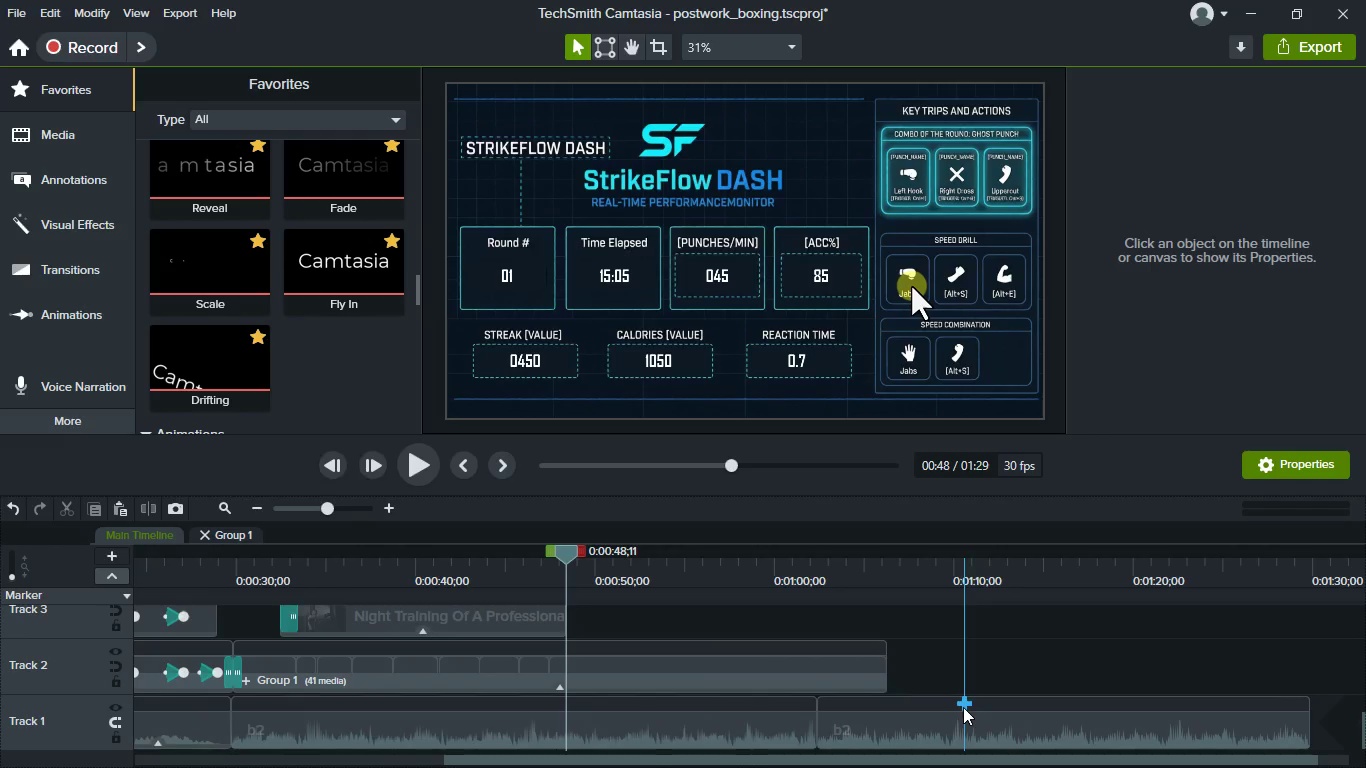 
scroll: coordinate [963, 707], scroll_direction: up, amount: 1.0
 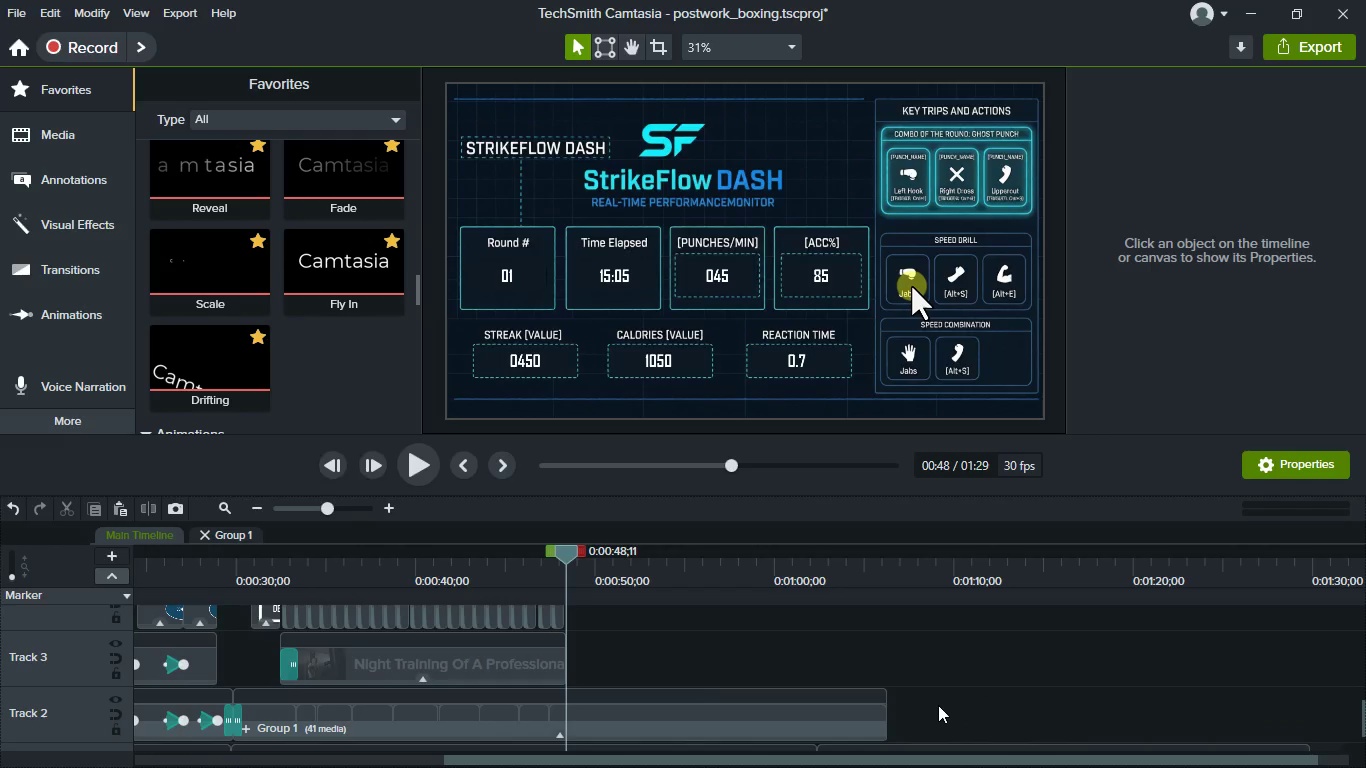 
key(Meta+MetaLeft)
 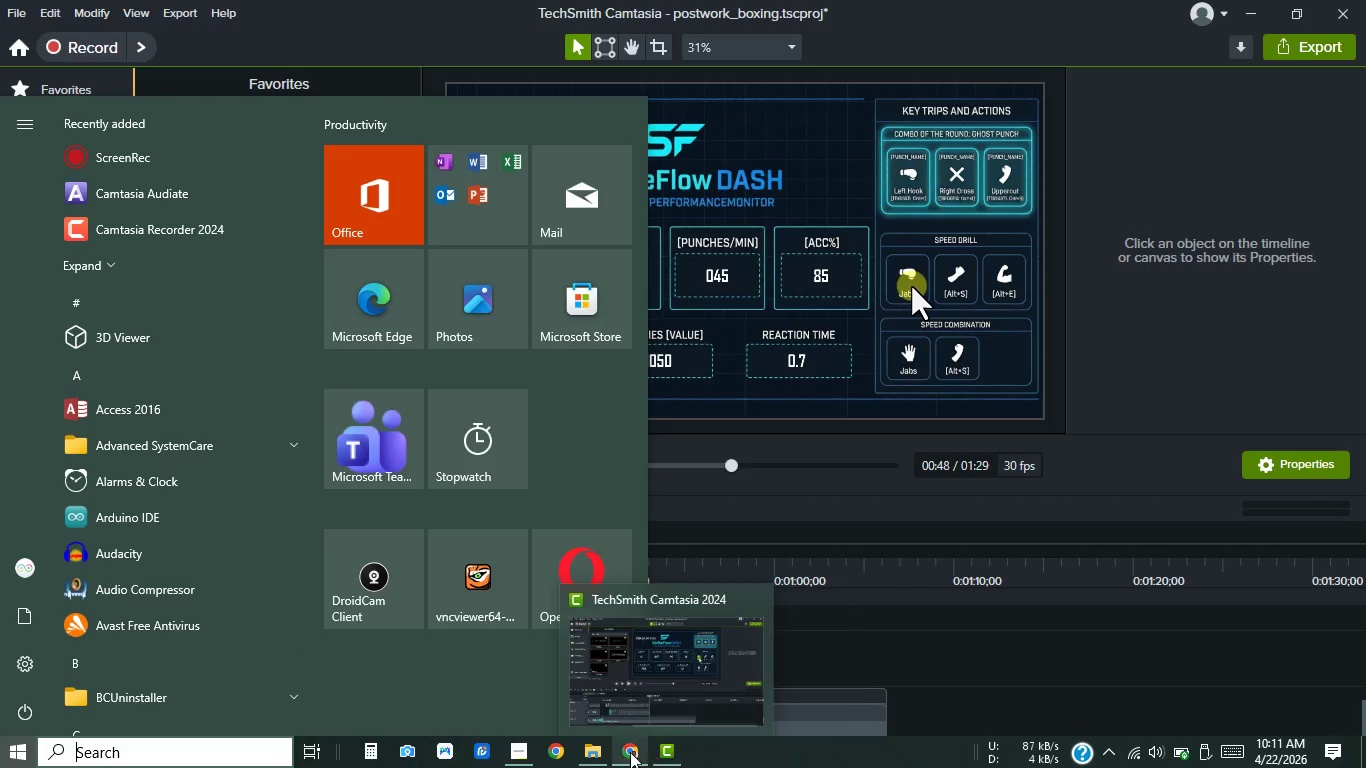 
left_click([625, 753])
 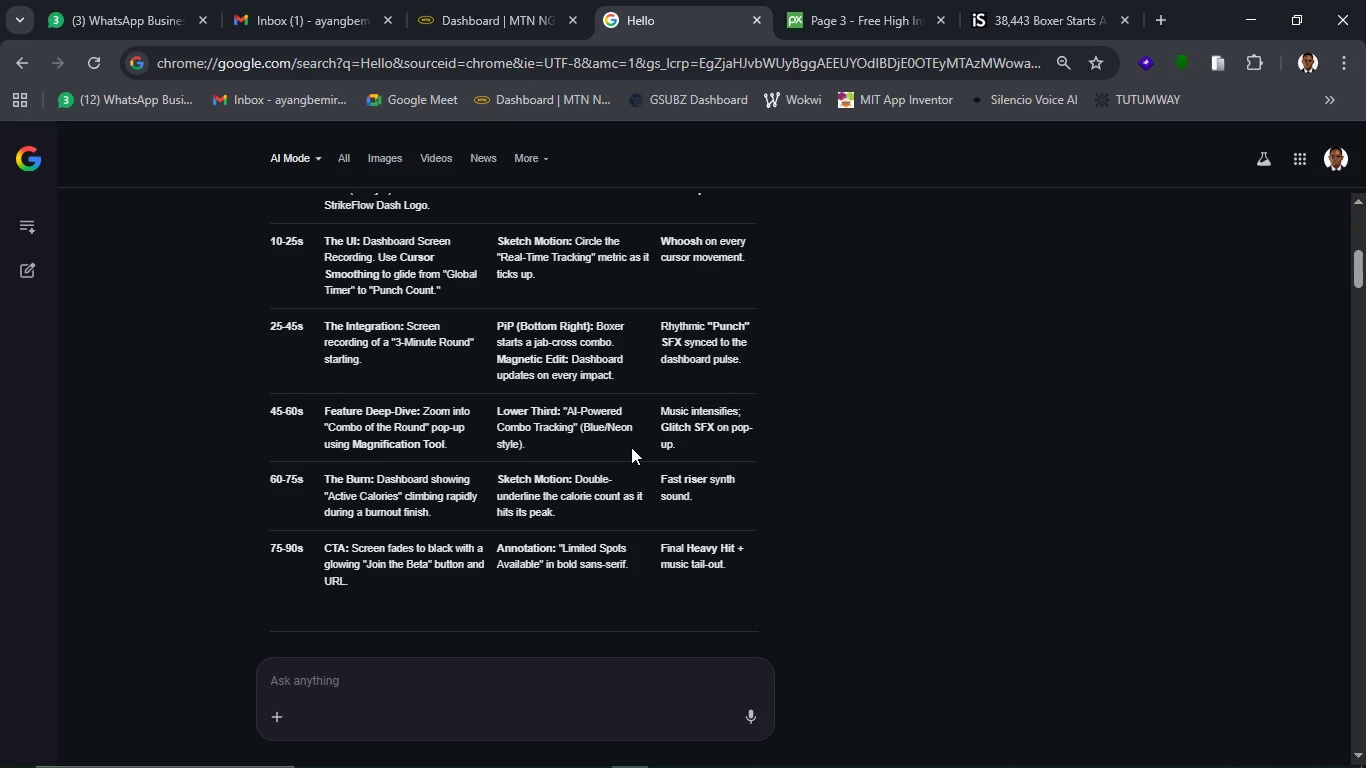 
wait(19.77)
 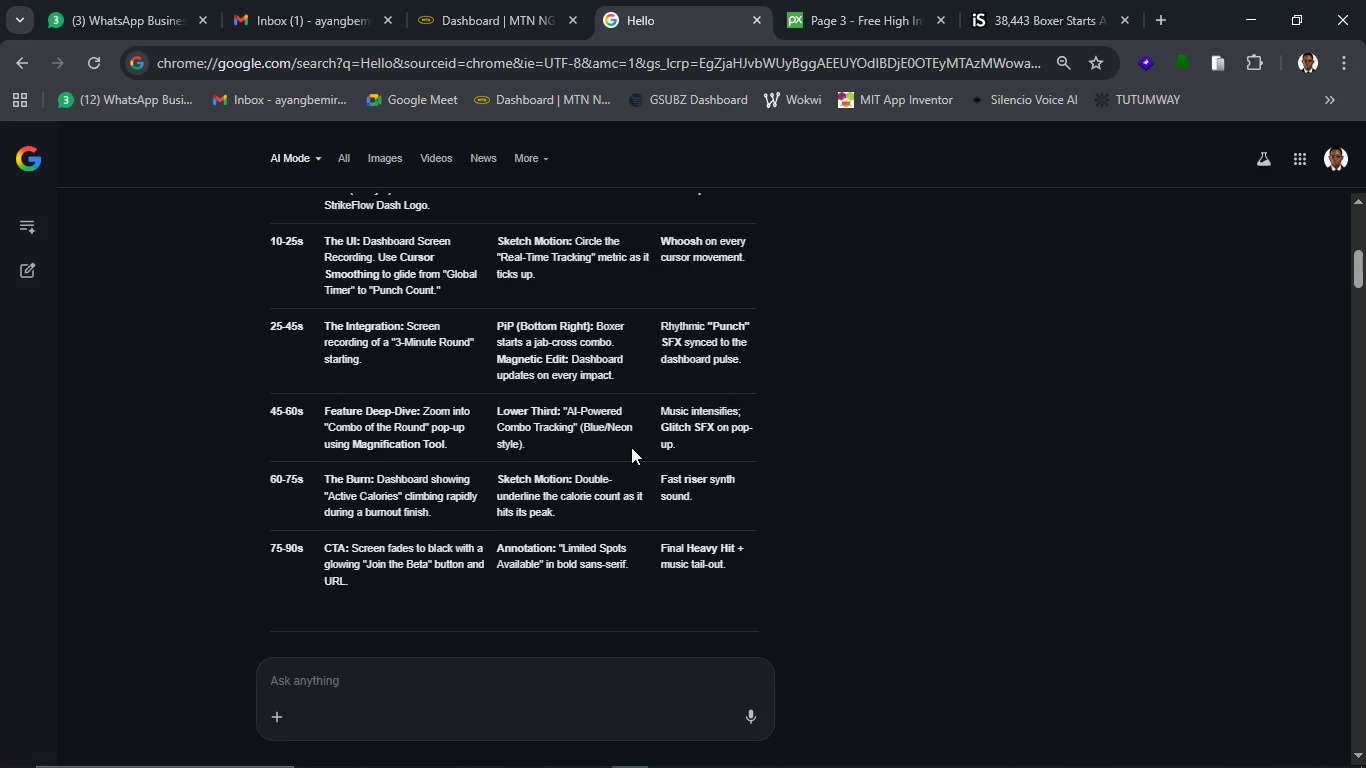 
left_click([1240, 21])
 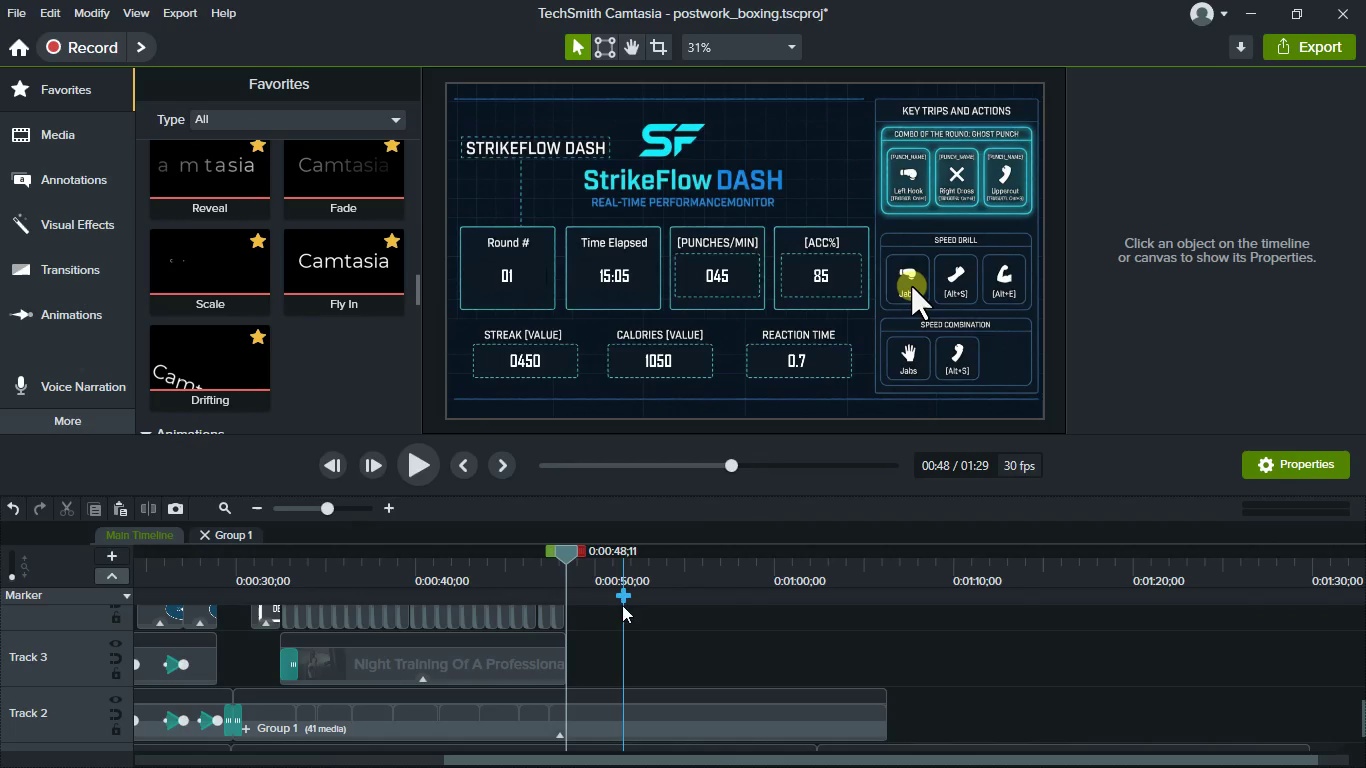 
left_click([598, 722])
 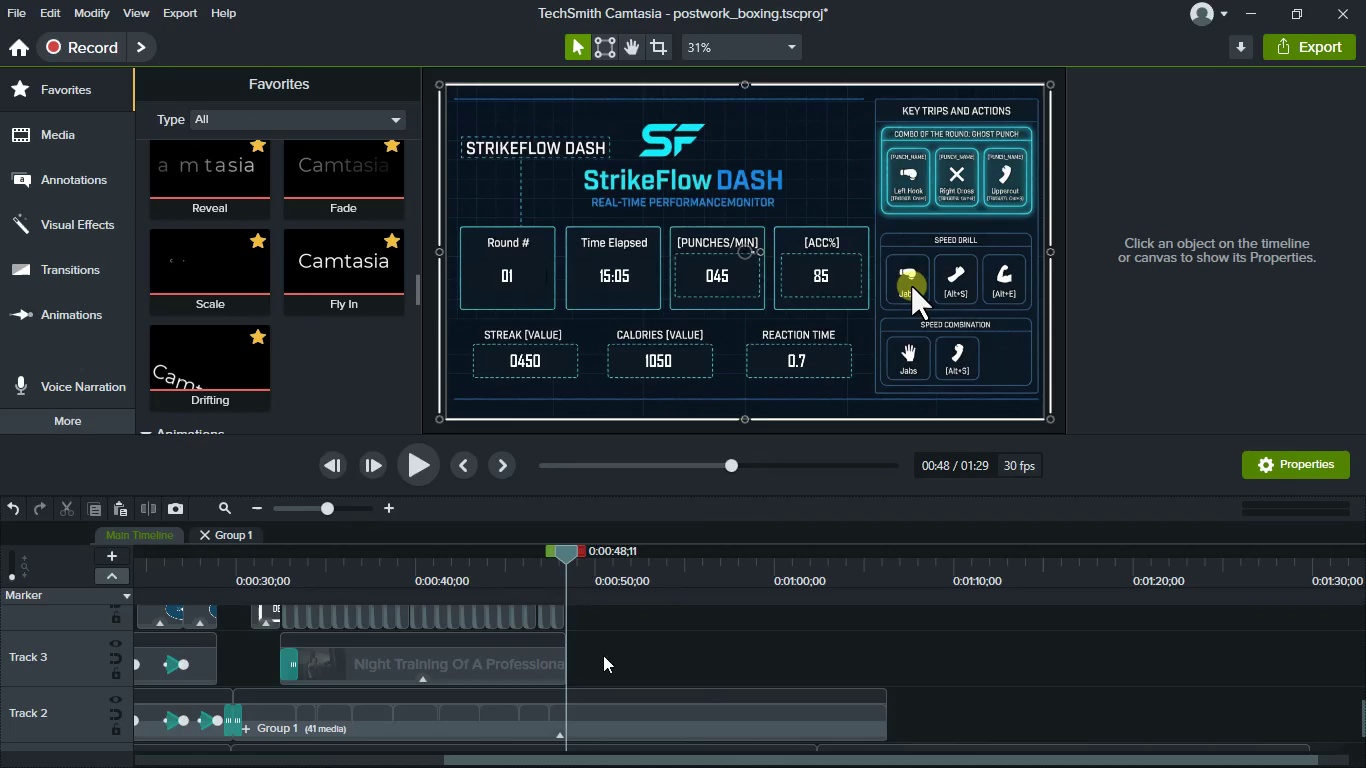 
scroll: coordinate [296, 277], scroll_direction: down, amount: 15.0
 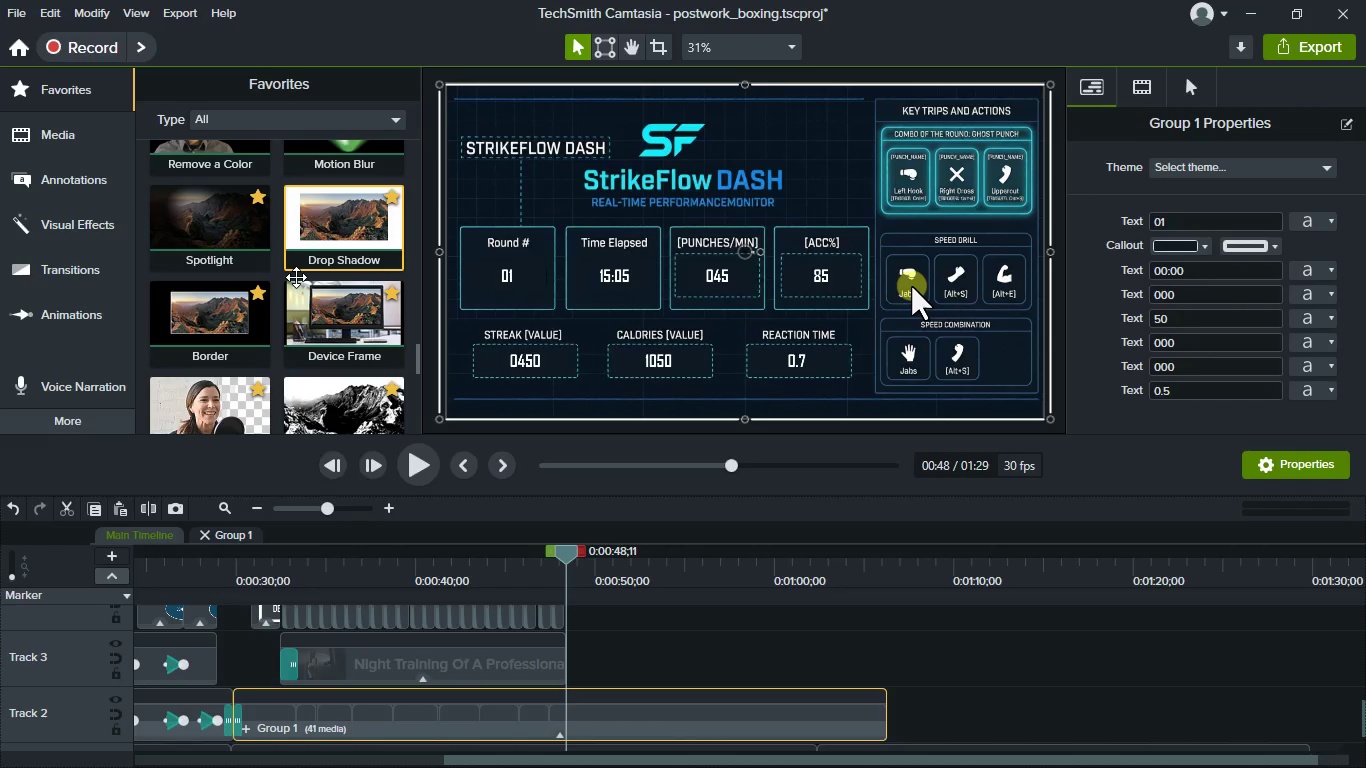 
scroll: coordinate [296, 277], scroll_direction: up, amount: 15.0
 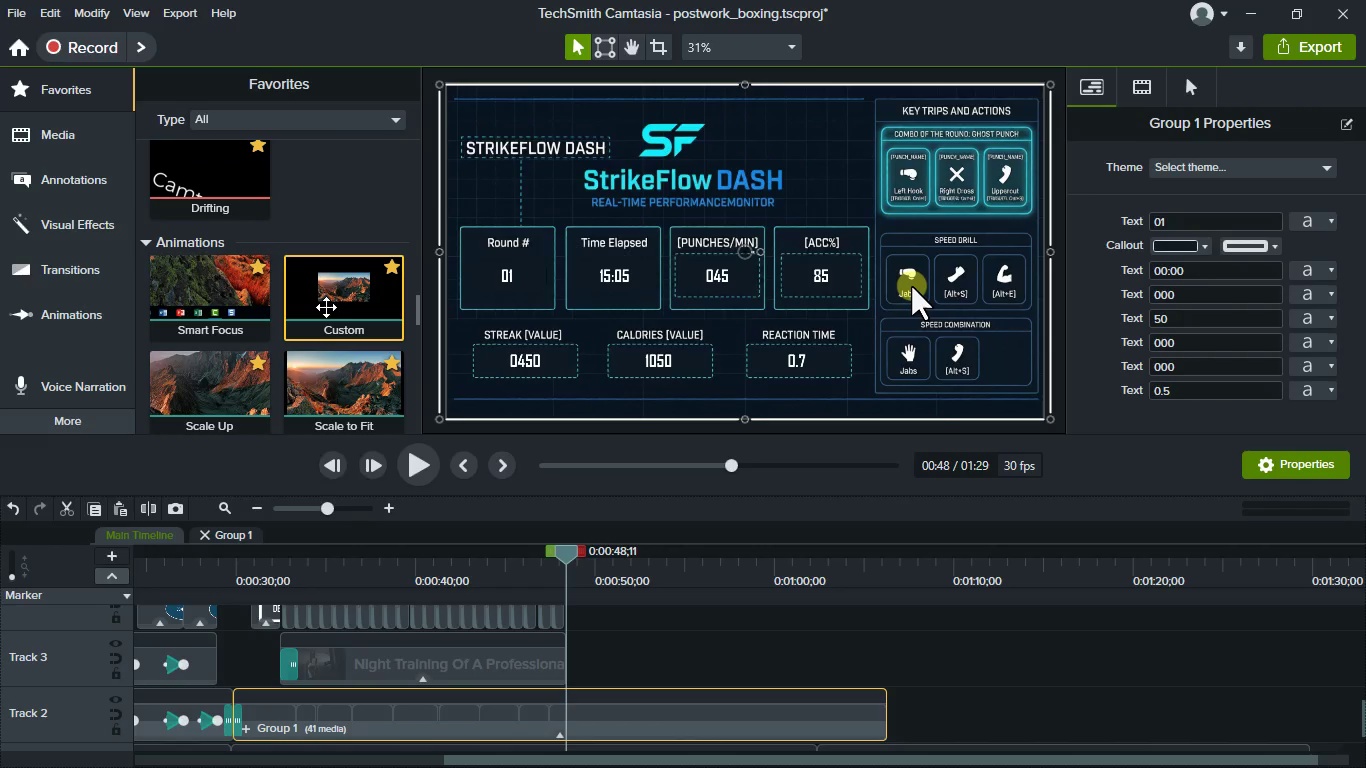 
left_click_drag(start_coordinate=[326, 307], to_coordinate=[567, 707])
 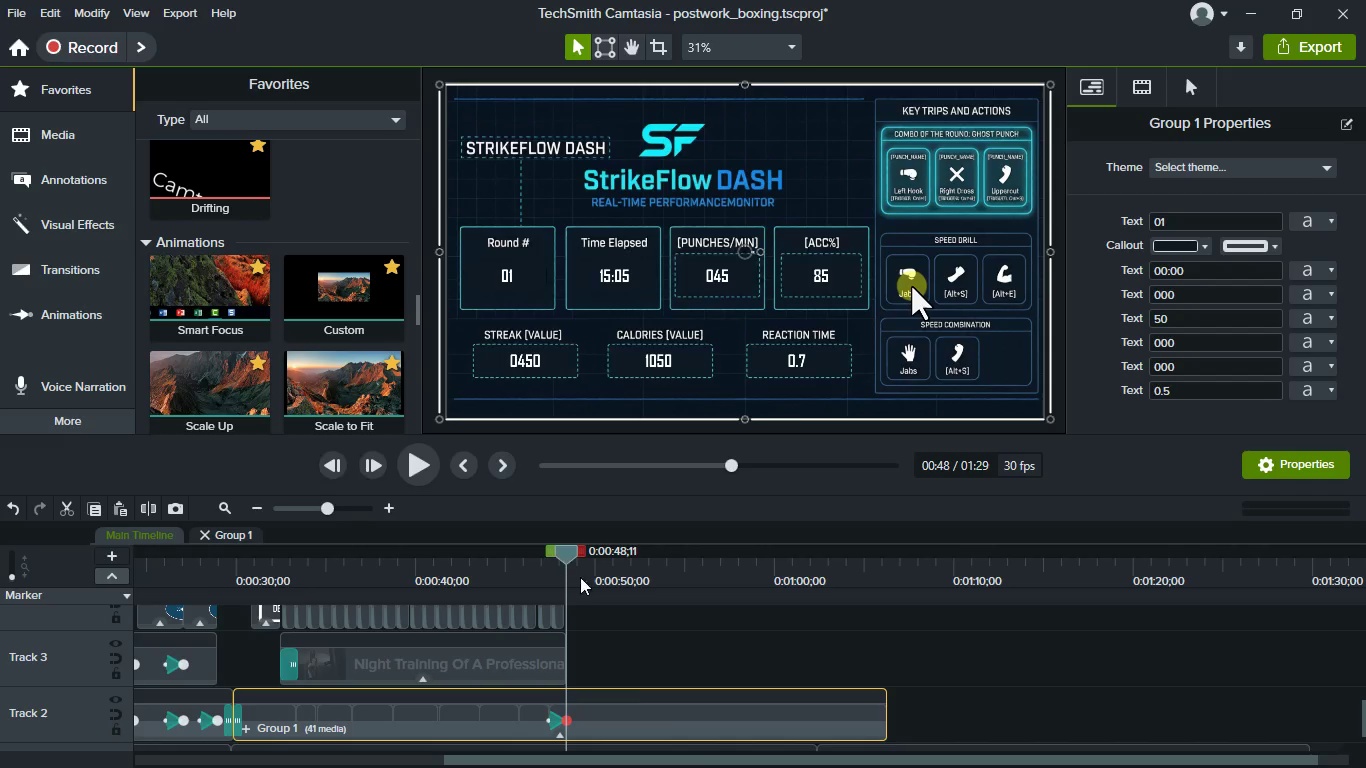 
left_click([659, 719])
 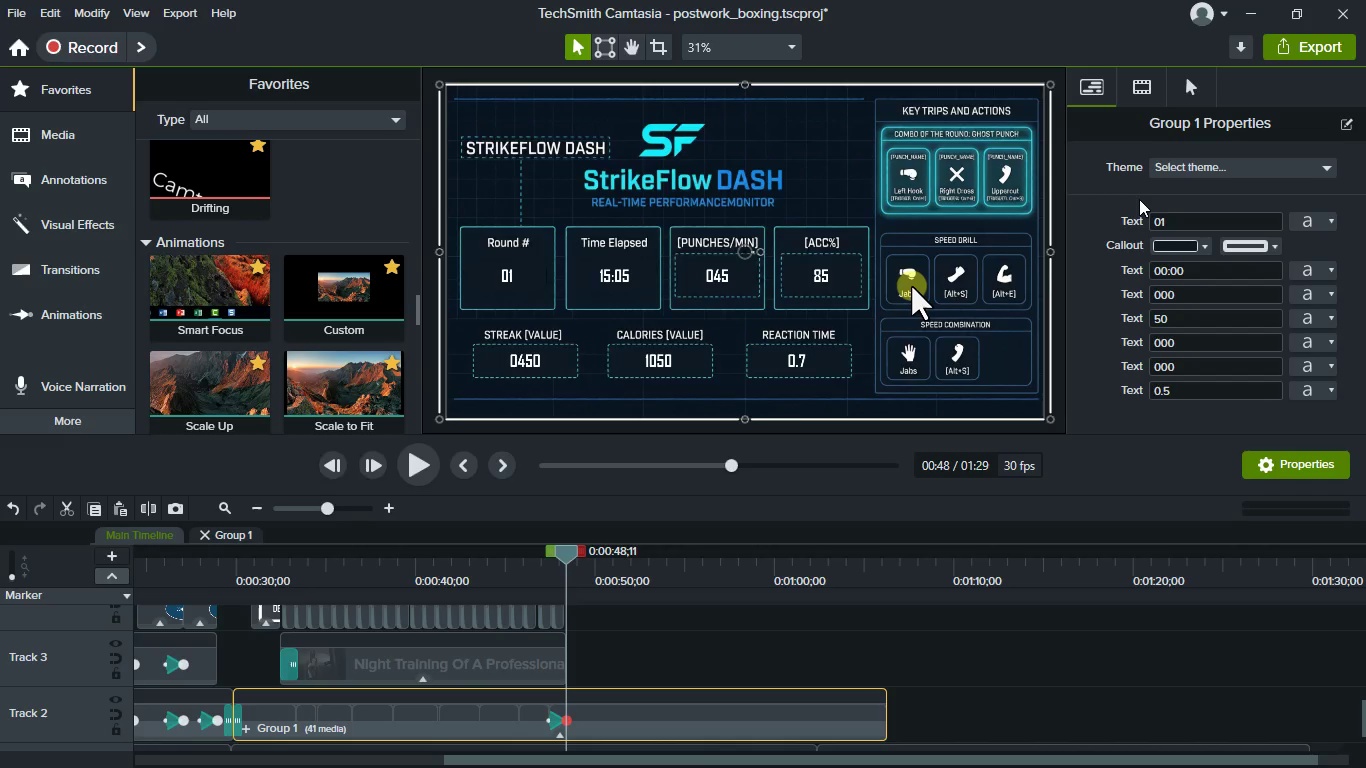 
scroll: coordinate [1139, 199], scroll_direction: up, amount: 4.0
 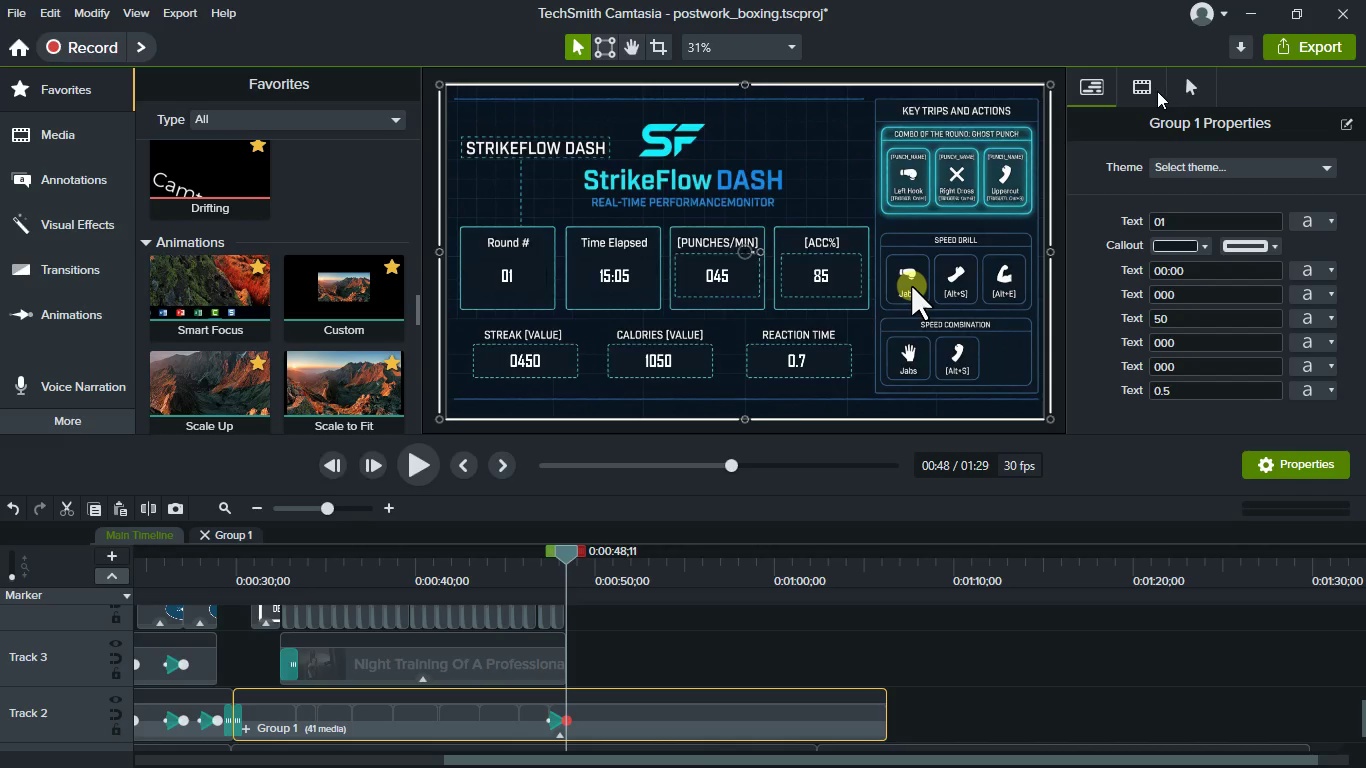 
left_click([1144, 85])
 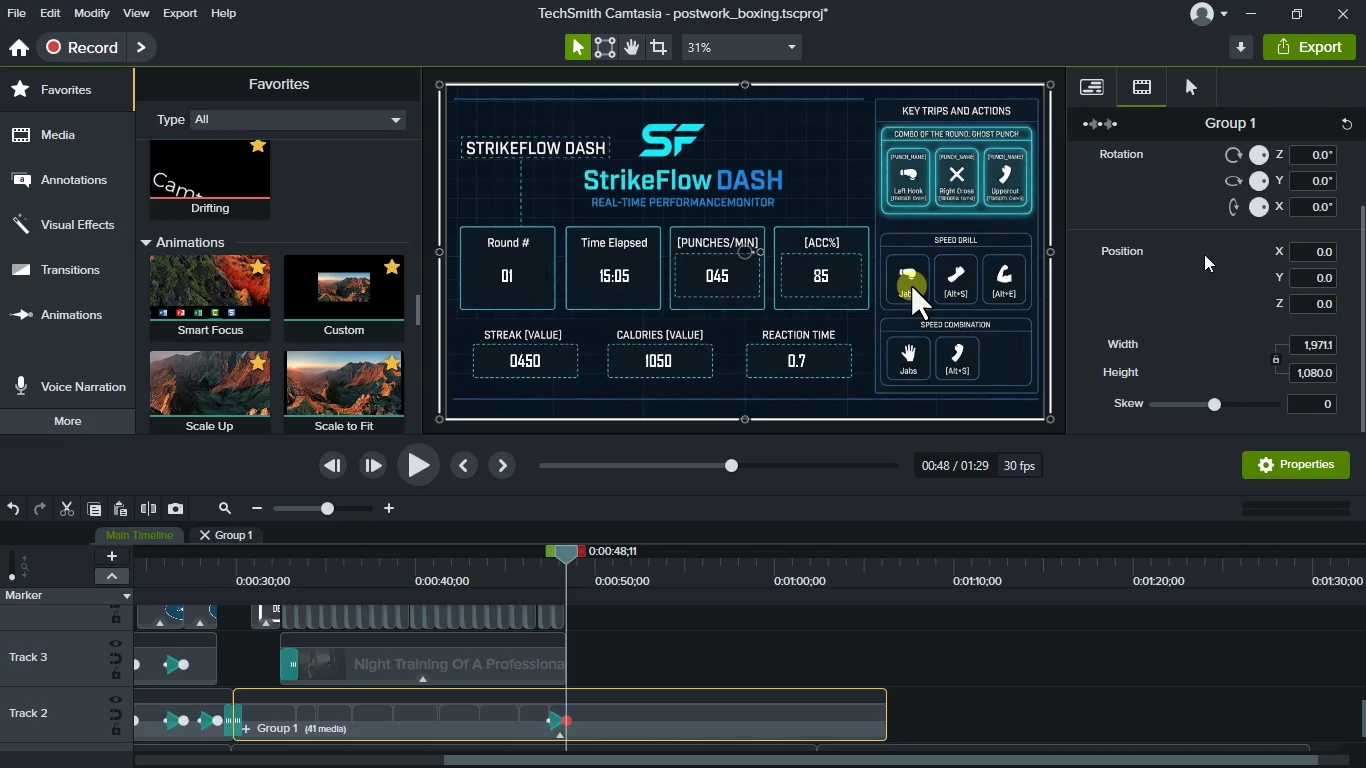 
scroll: coordinate [1182, 239], scroll_direction: up, amount: 6.0
 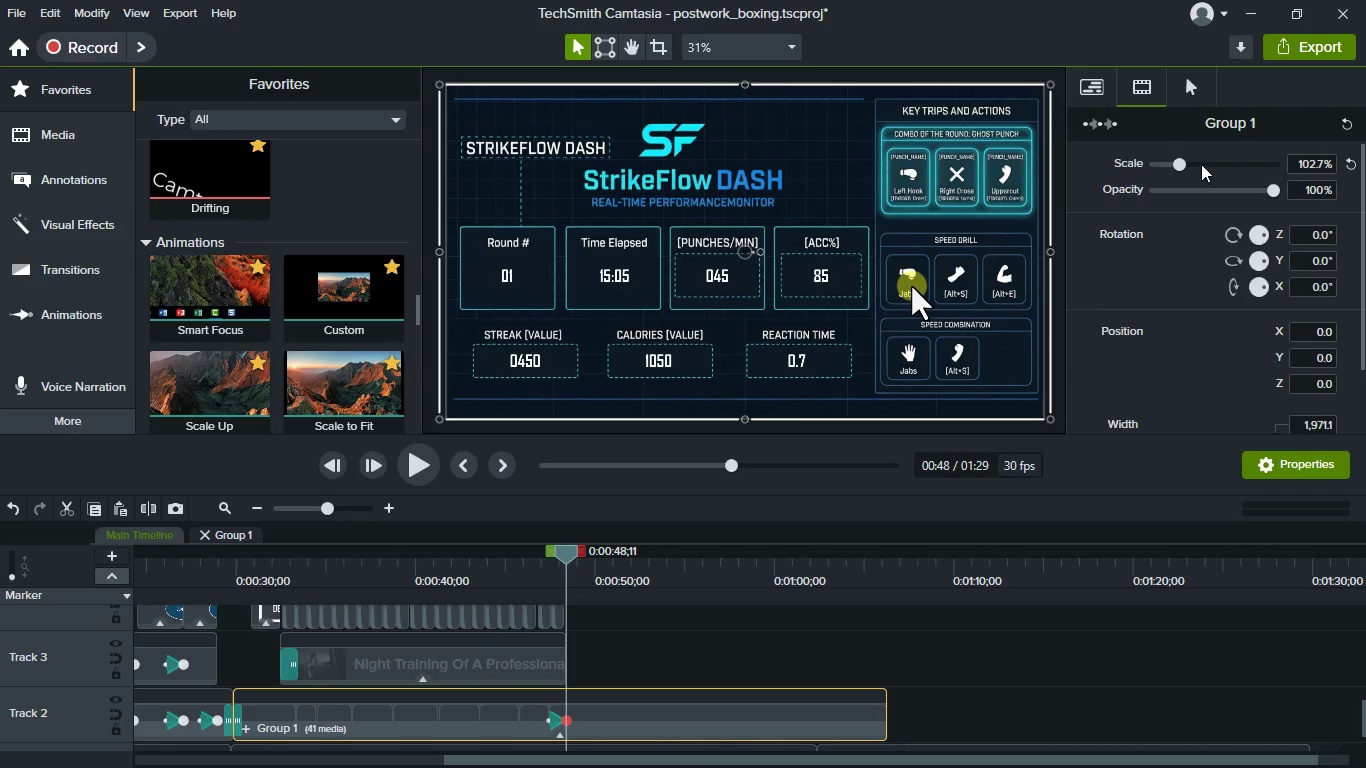 
left_click([1201, 164])
 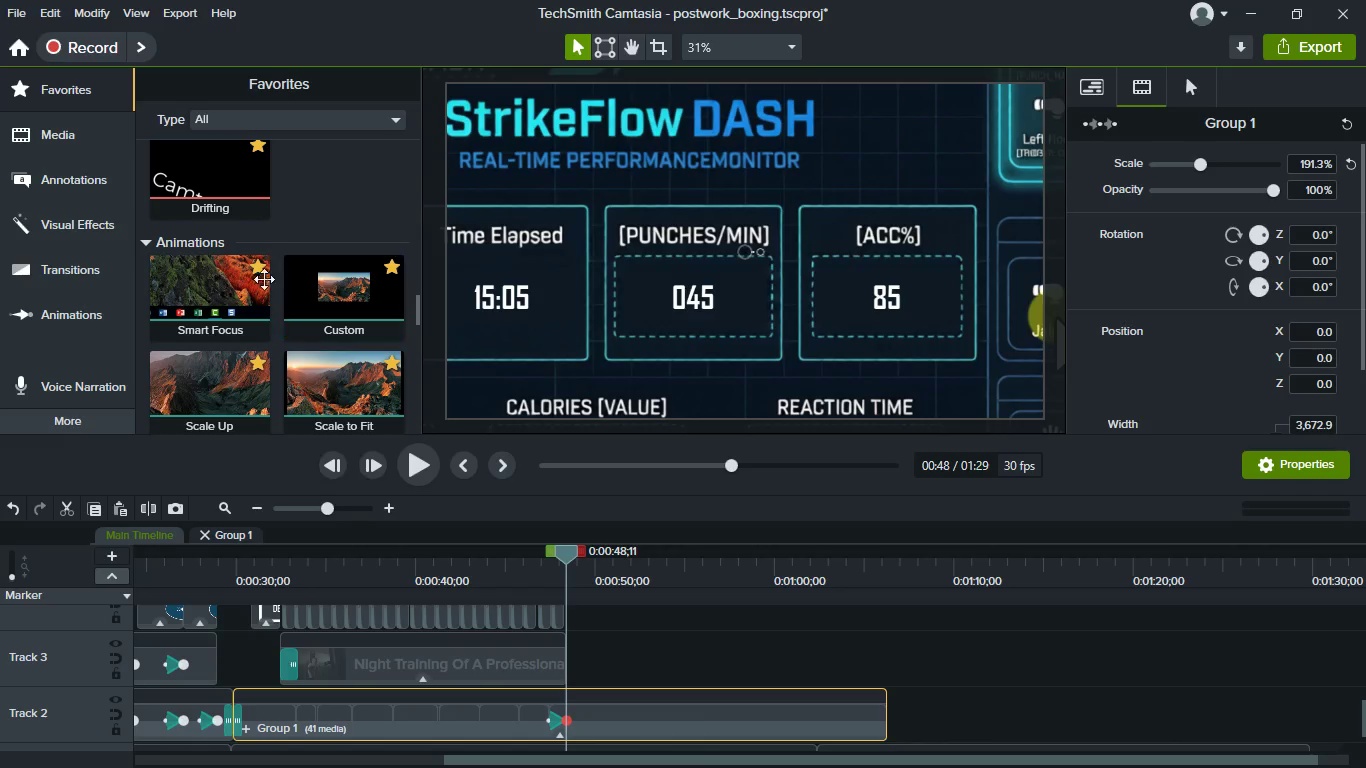 
left_click_drag(start_coordinate=[343, 290], to_coordinate=[589, 727])
 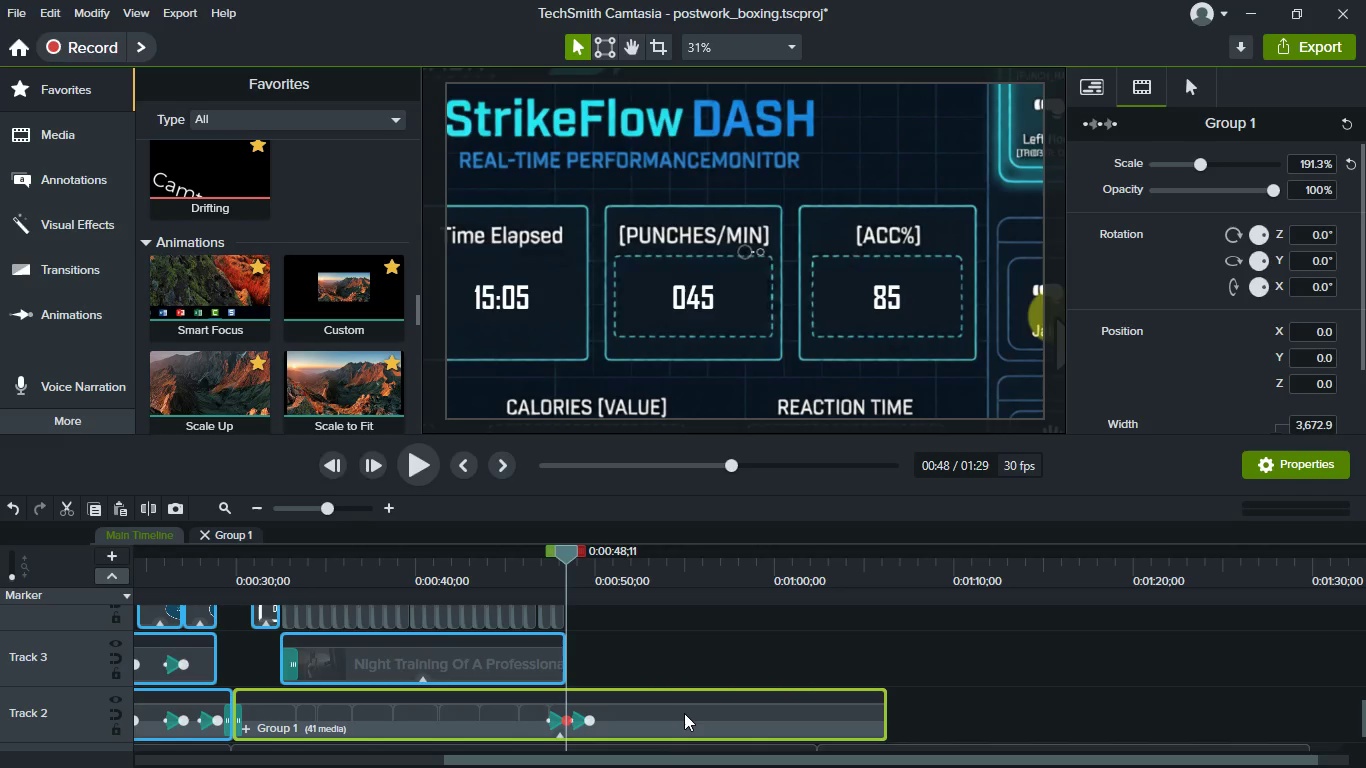 
hold_key(key=ControlLeft, duration=0.31)
scroll: coordinate [684, 713], scroll_direction: up, amount: 1.0
 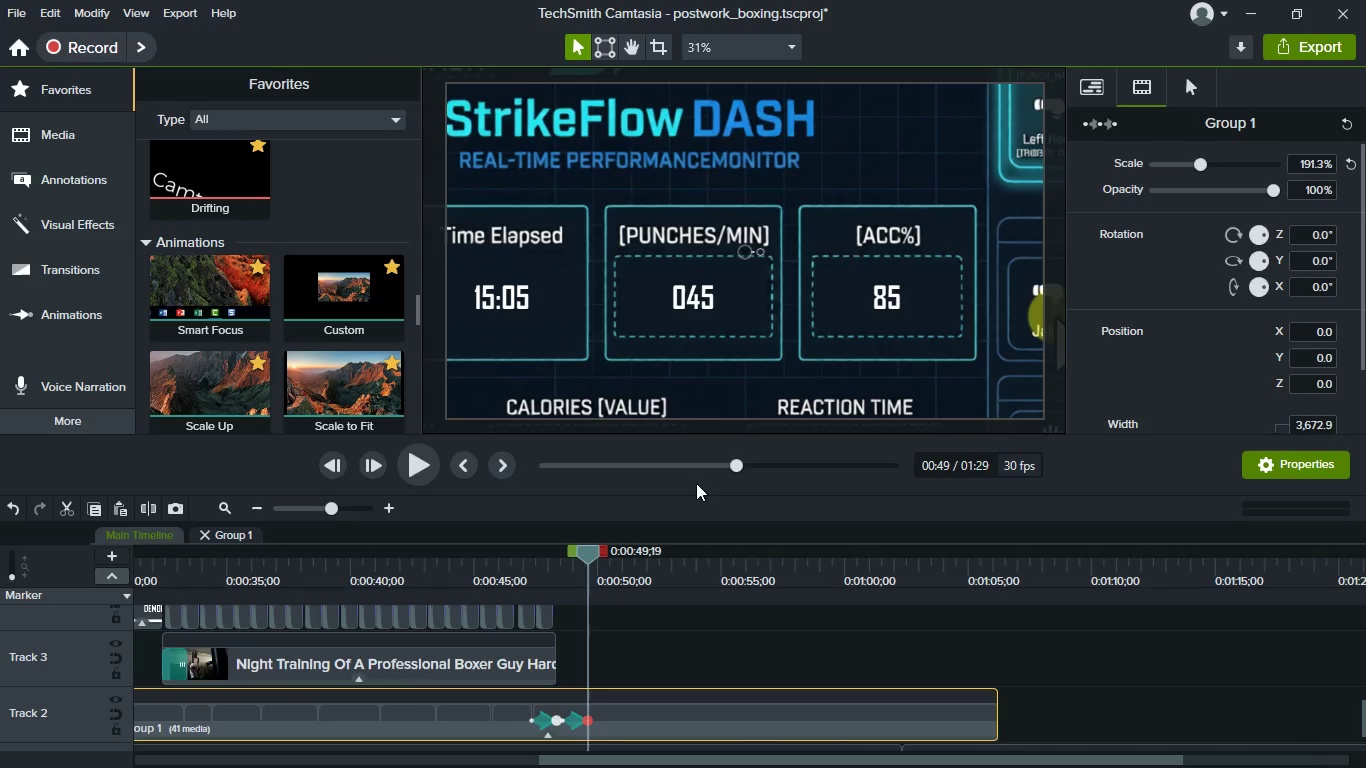 
left_click_drag(start_coordinate=[893, 221], to_coordinate=[638, 342])
 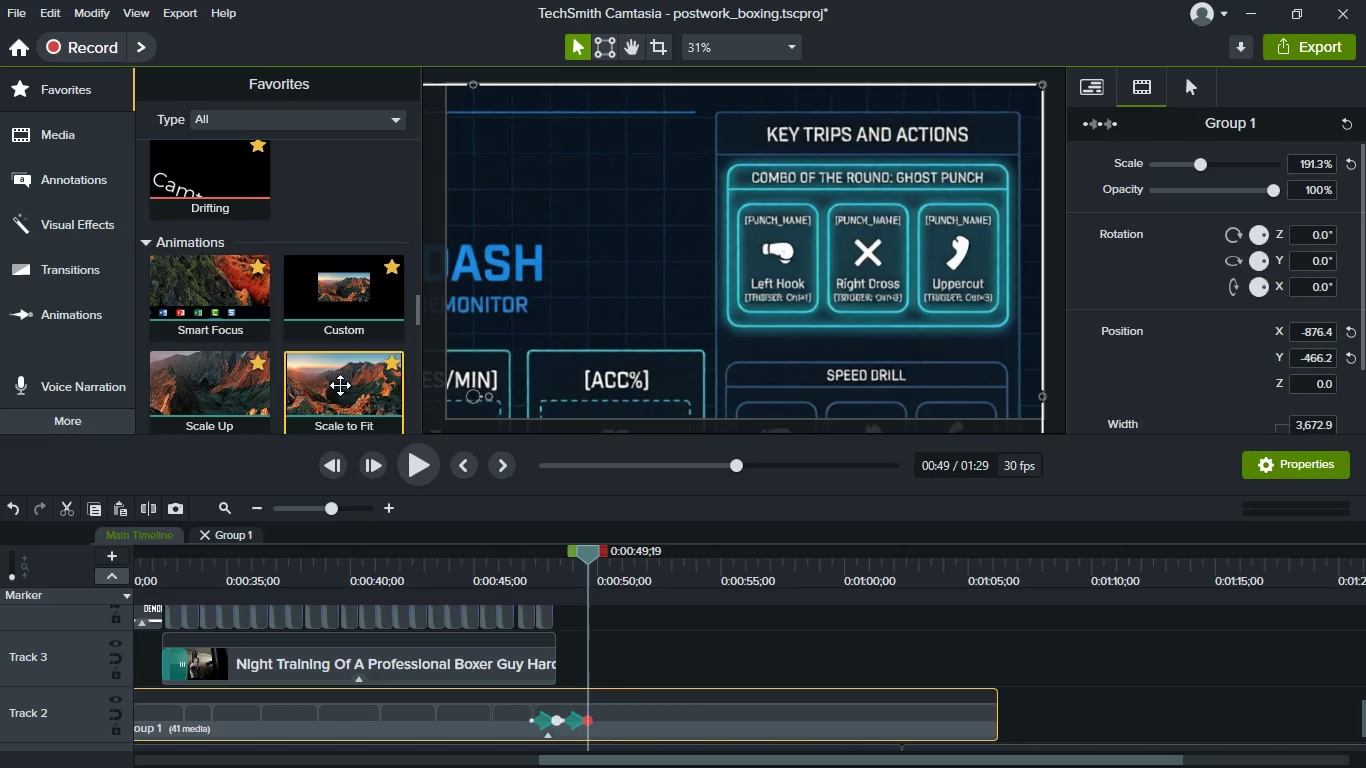 
scroll: coordinate [340, 328], scroll_direction: down, amount: 4.0
 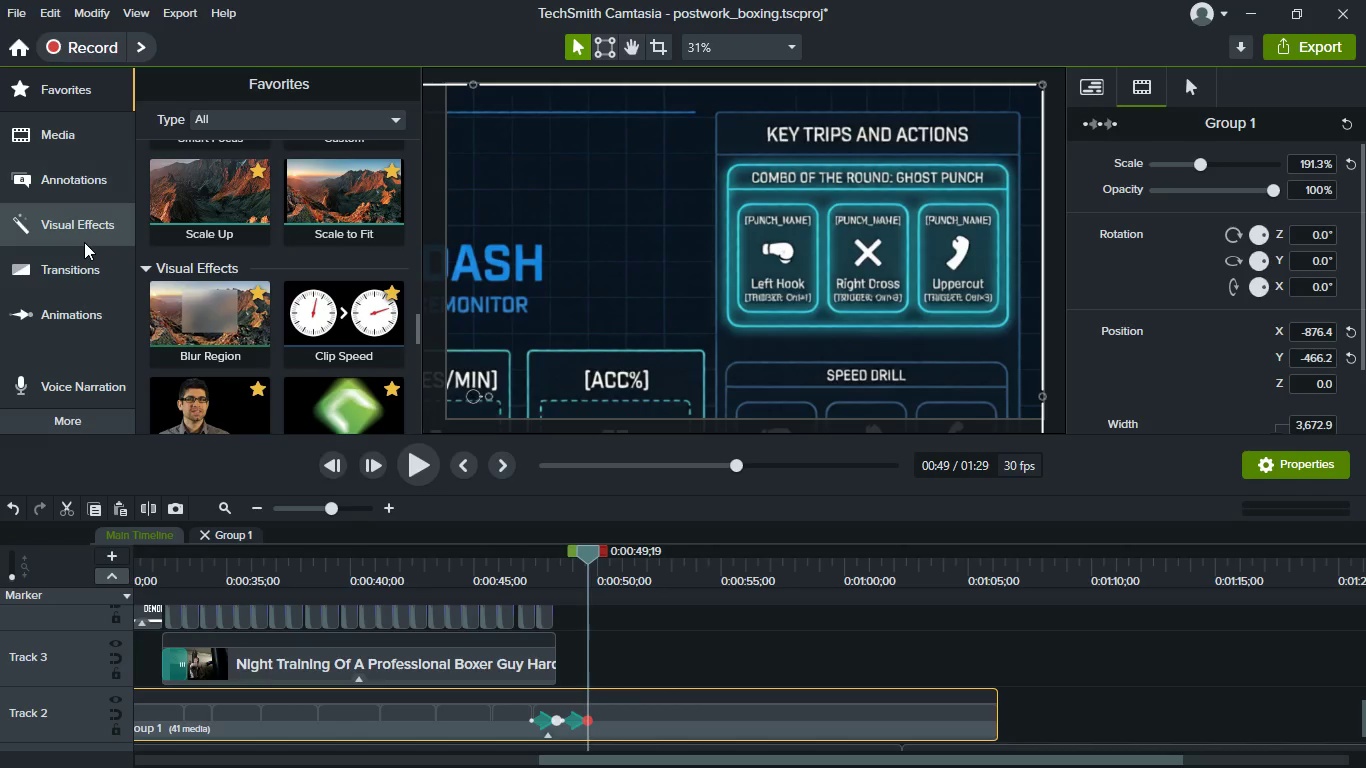 
left_click([84, 236])
 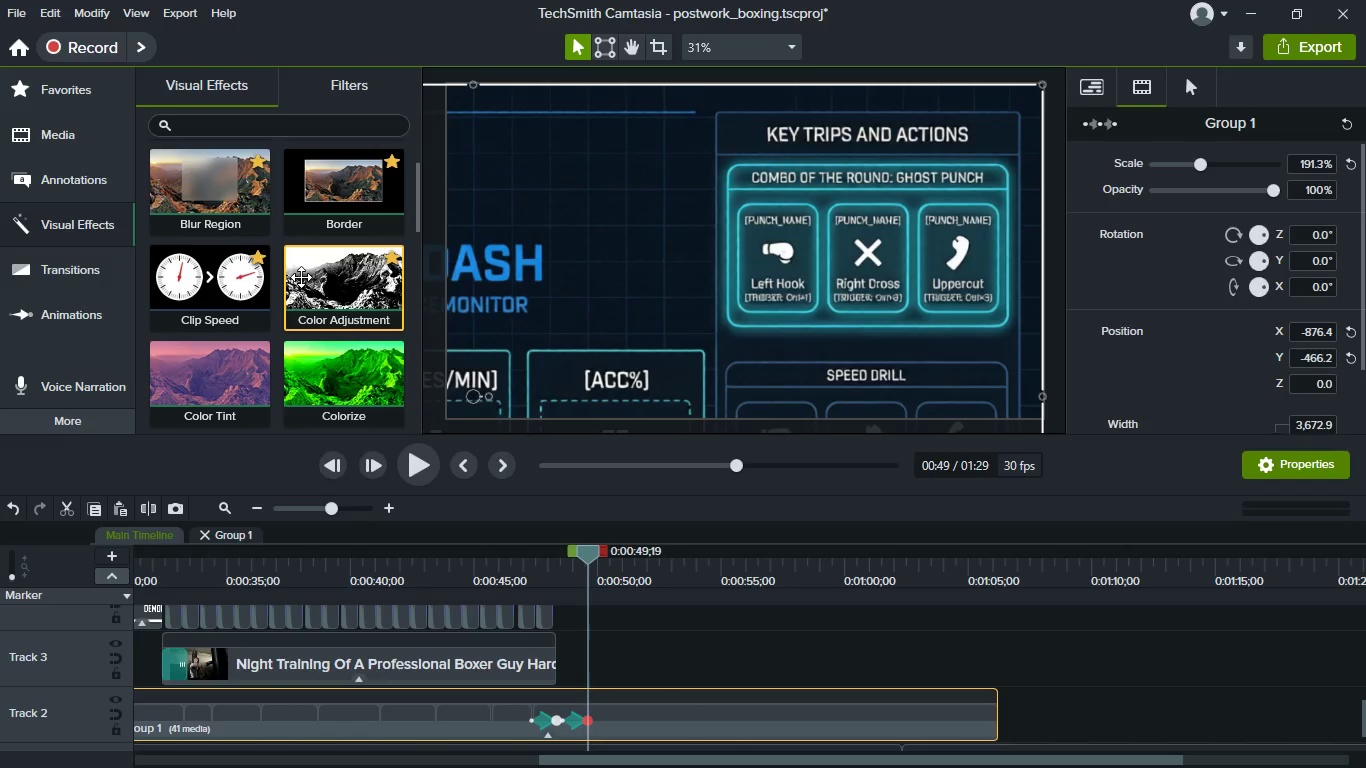 
wait(6.41)
 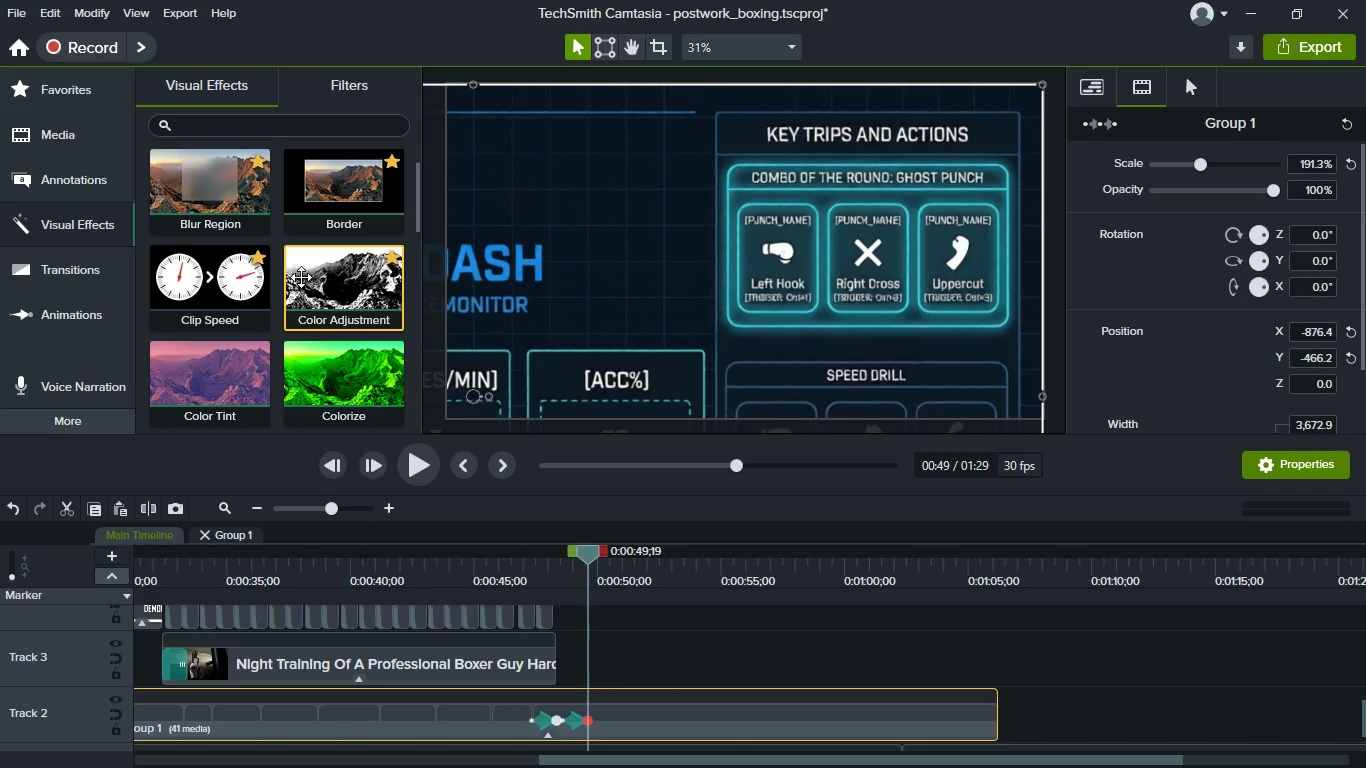 
scroll: coordinate [304, 296], scroll_direction: down, amount: 3.0
 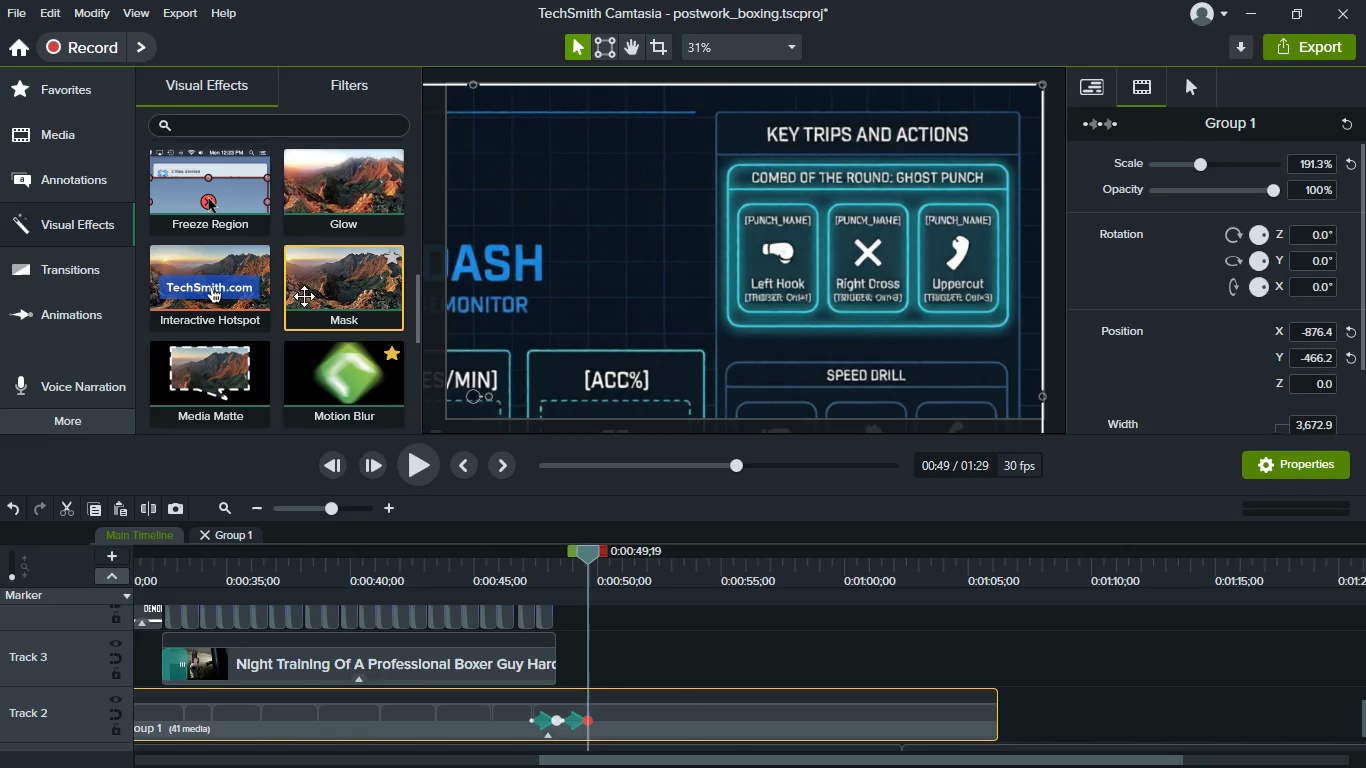 
scroll: coordinate [304, 296], scroll_direction: up, amount: 13.0
 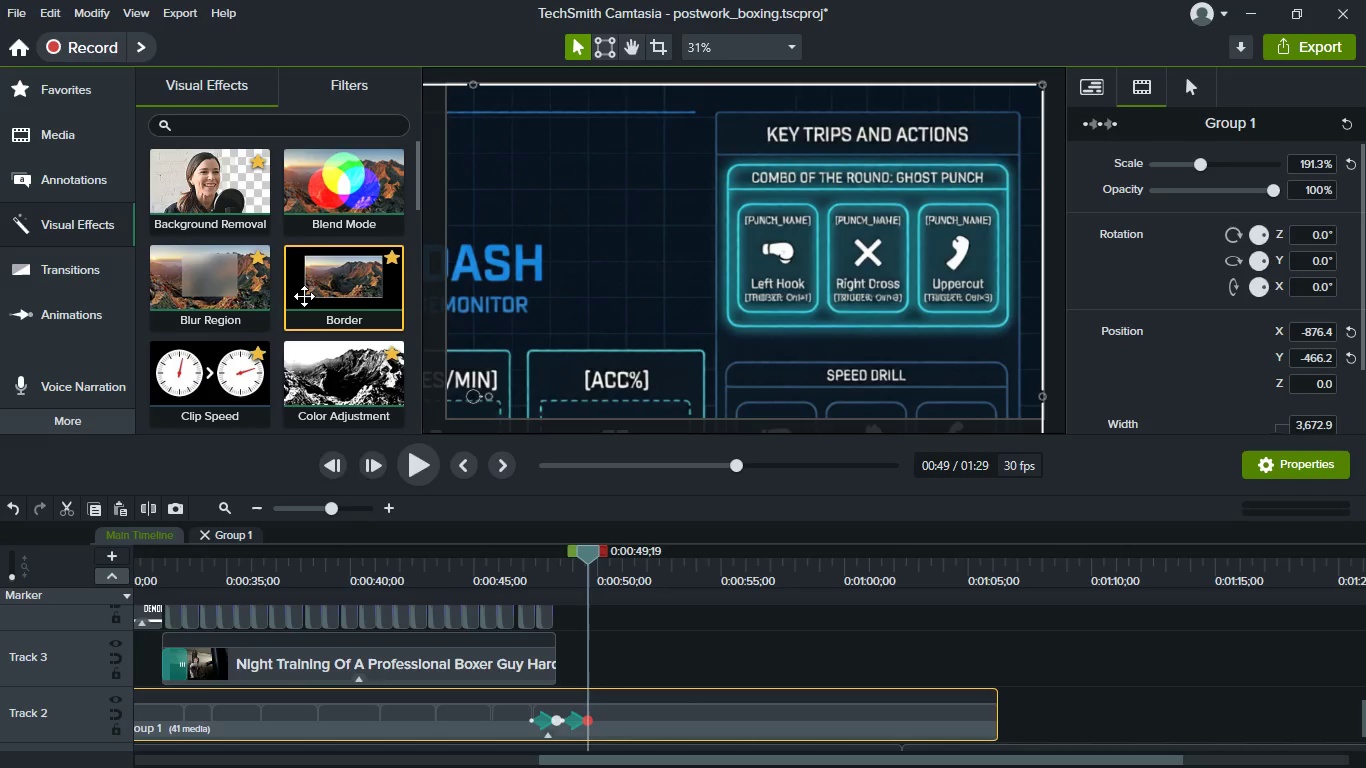 
scroll: coordinate [213, 309], scroll_direction: down, amount: 21.0
 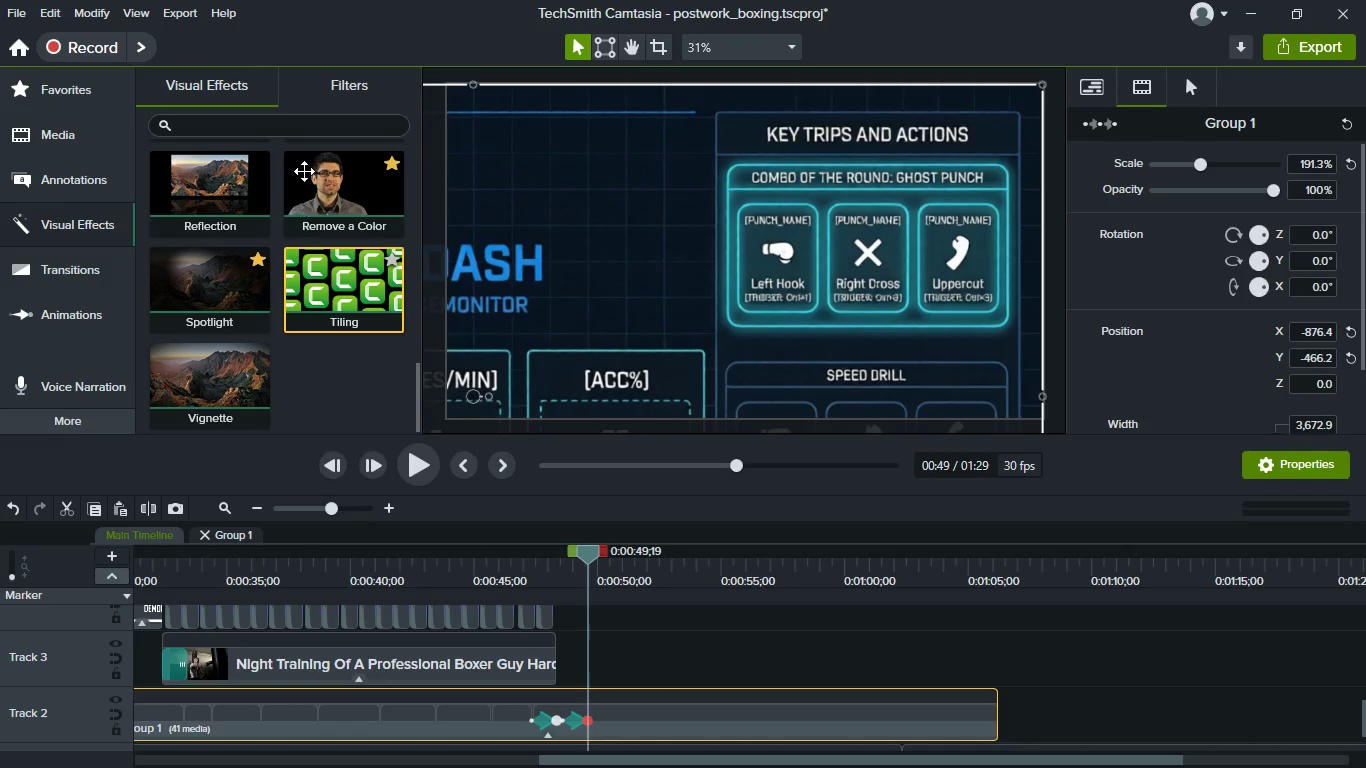 
scroll: coordinate [332, 301], scroll_direction: up, amount: 6.0
 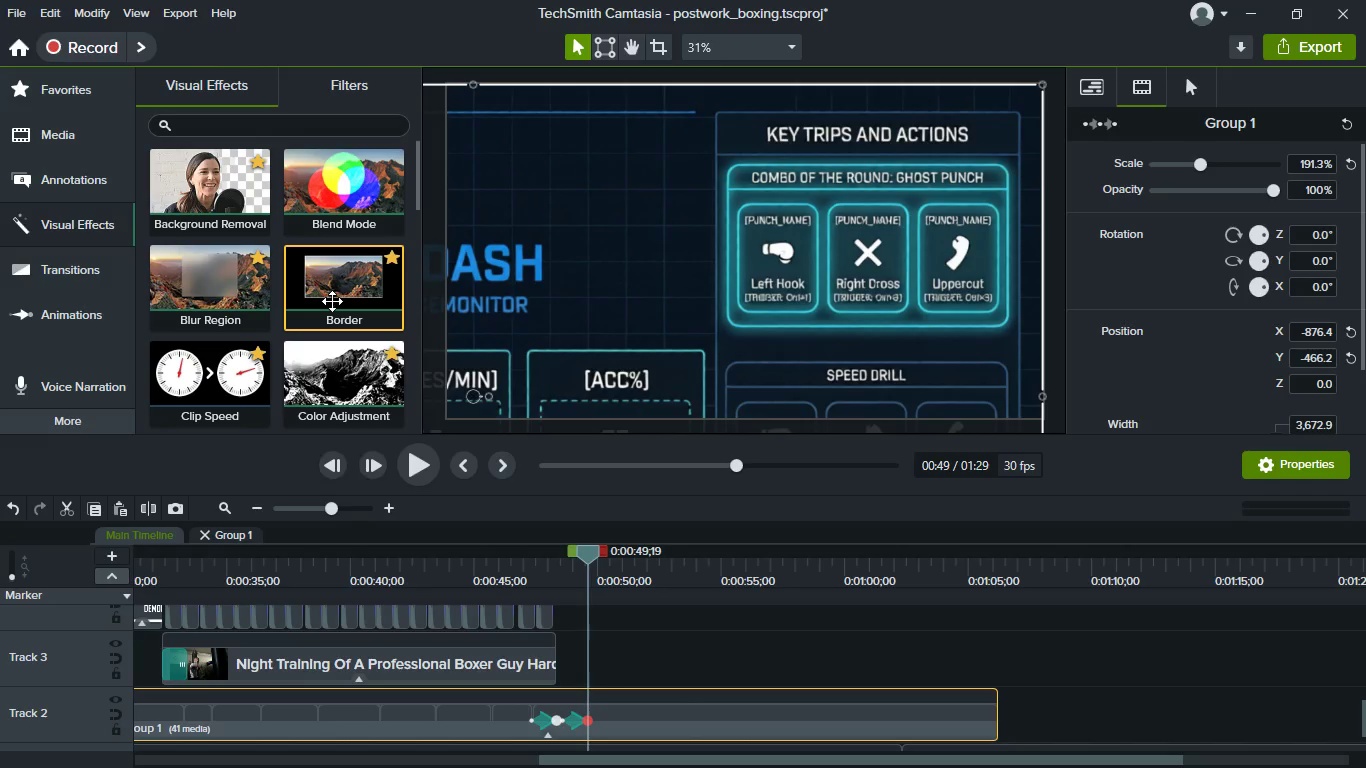 
left_click([336, 96])
 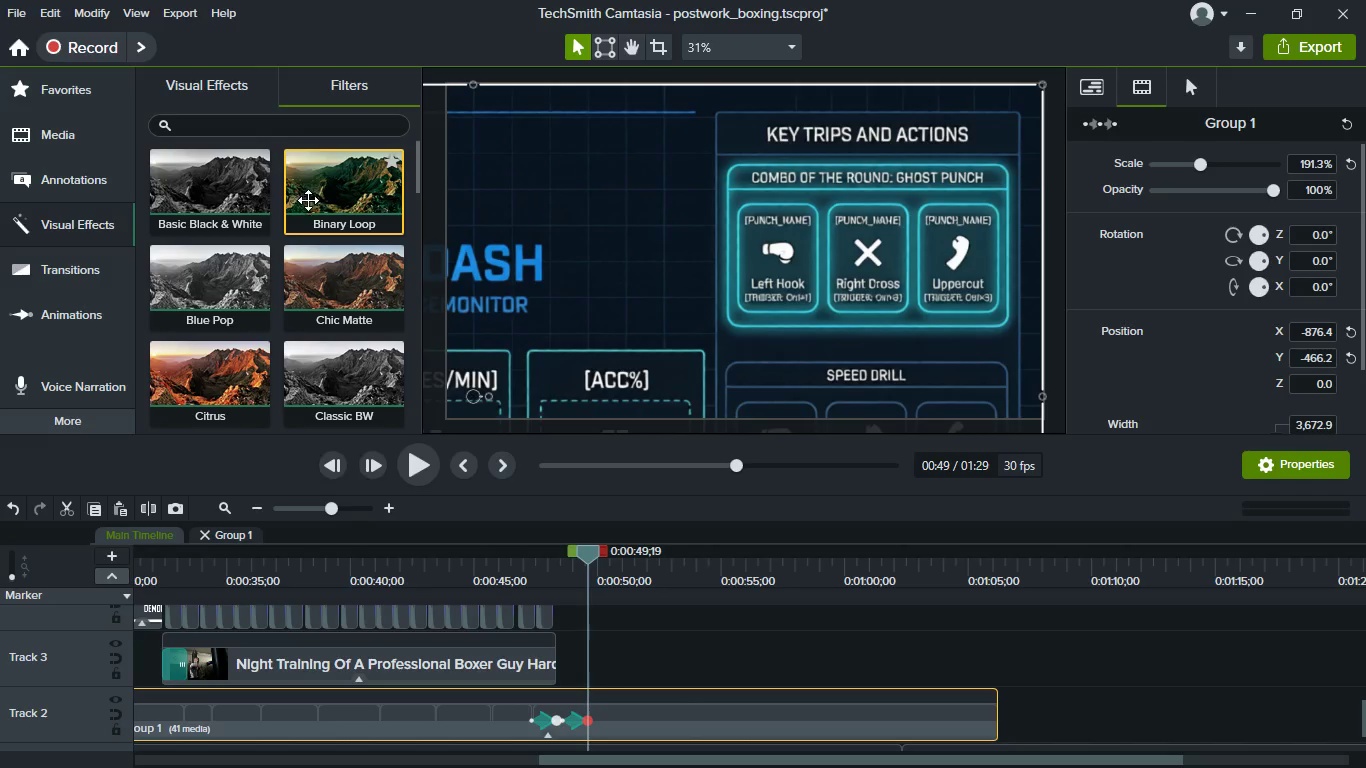 
left_click([233, 89])
 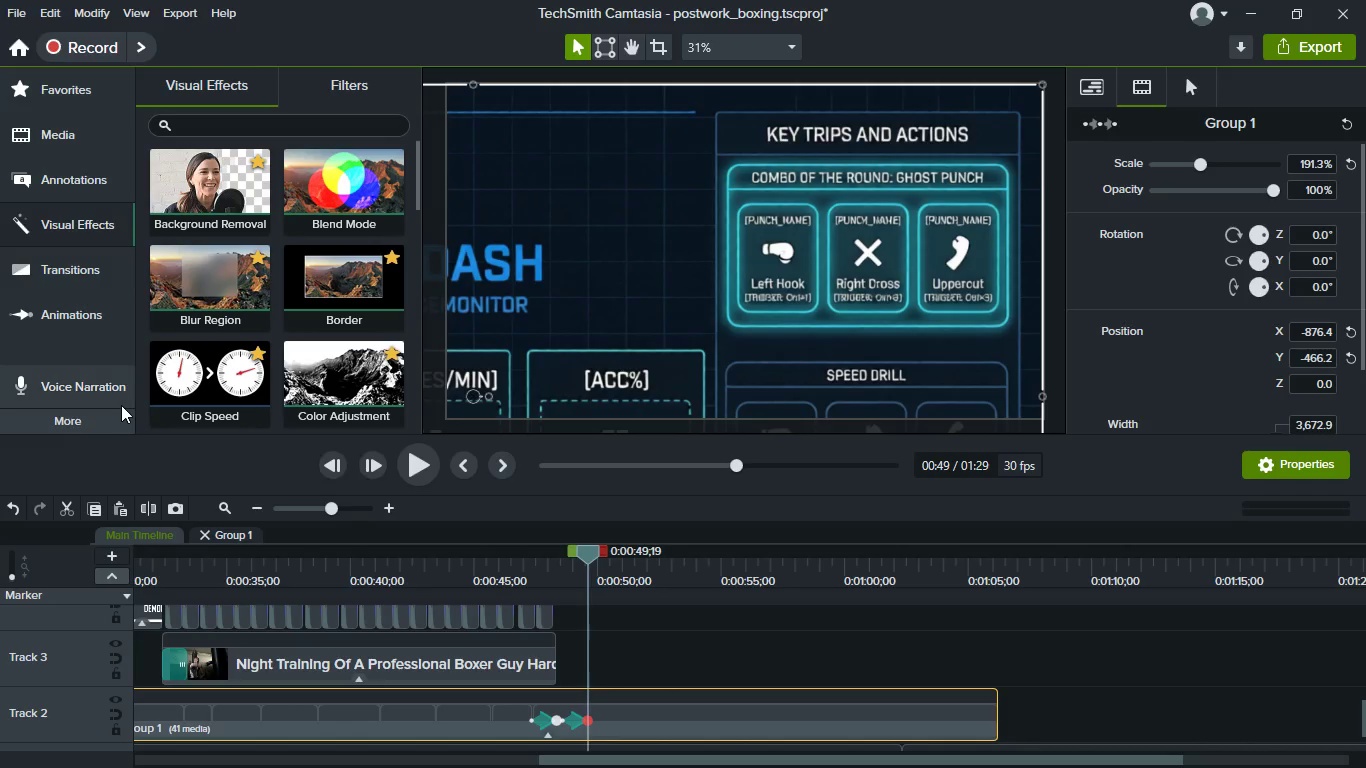 
left_click([106, 422])
 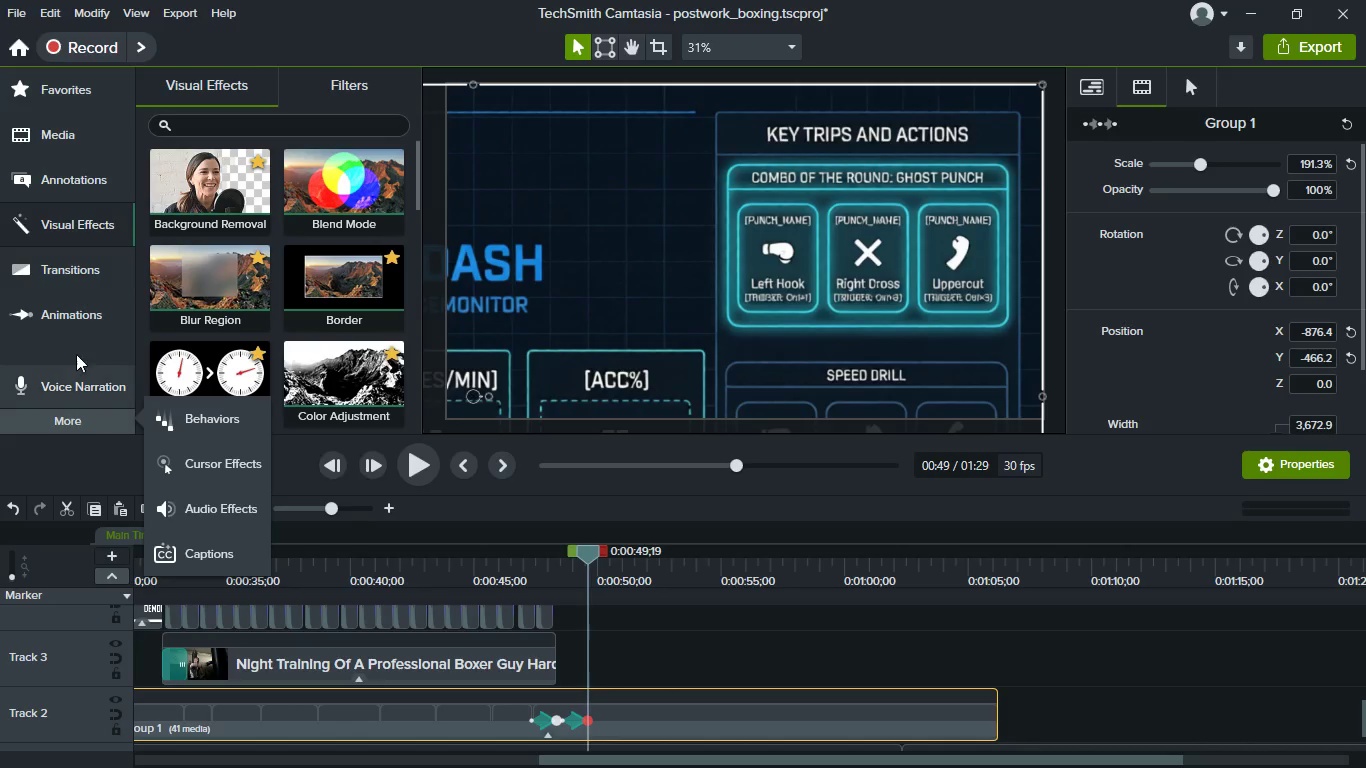 
left_click([70, 280])
 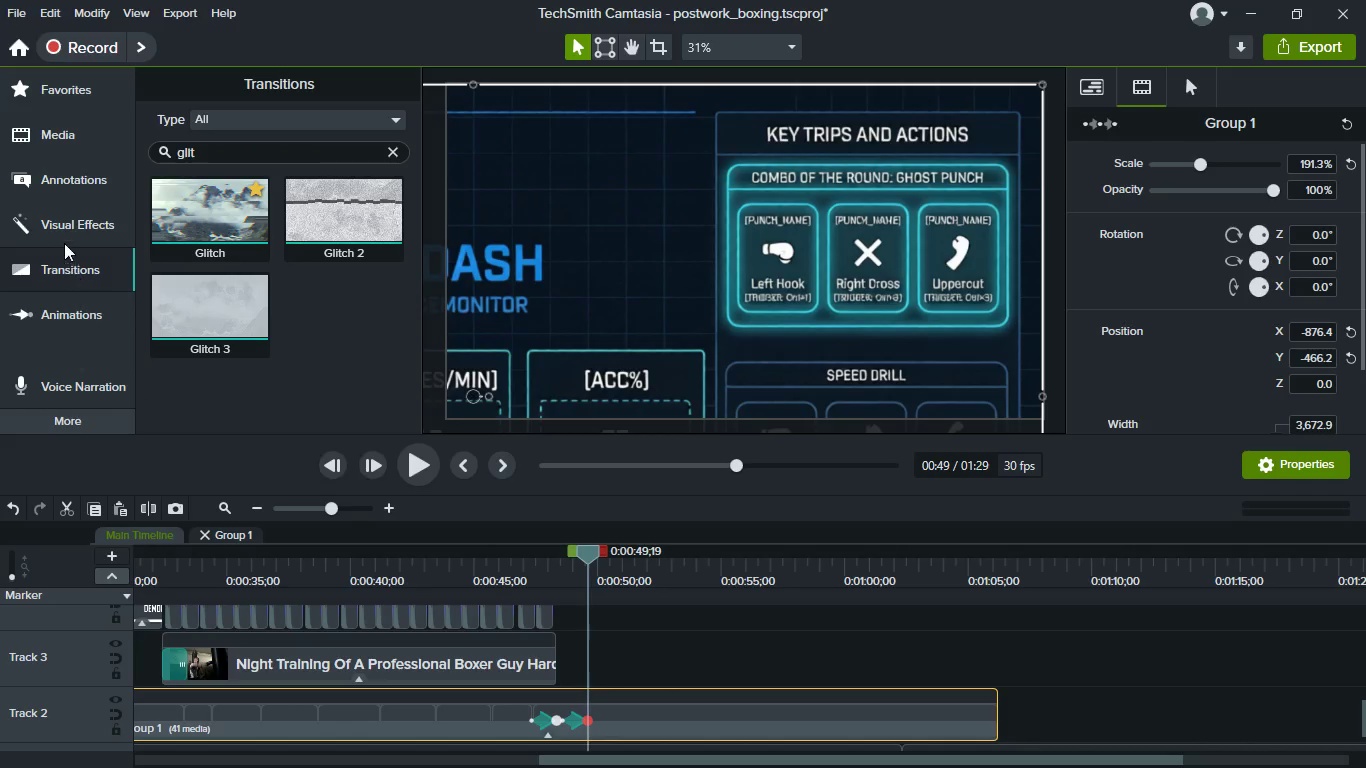 
left_click([59, 228])
 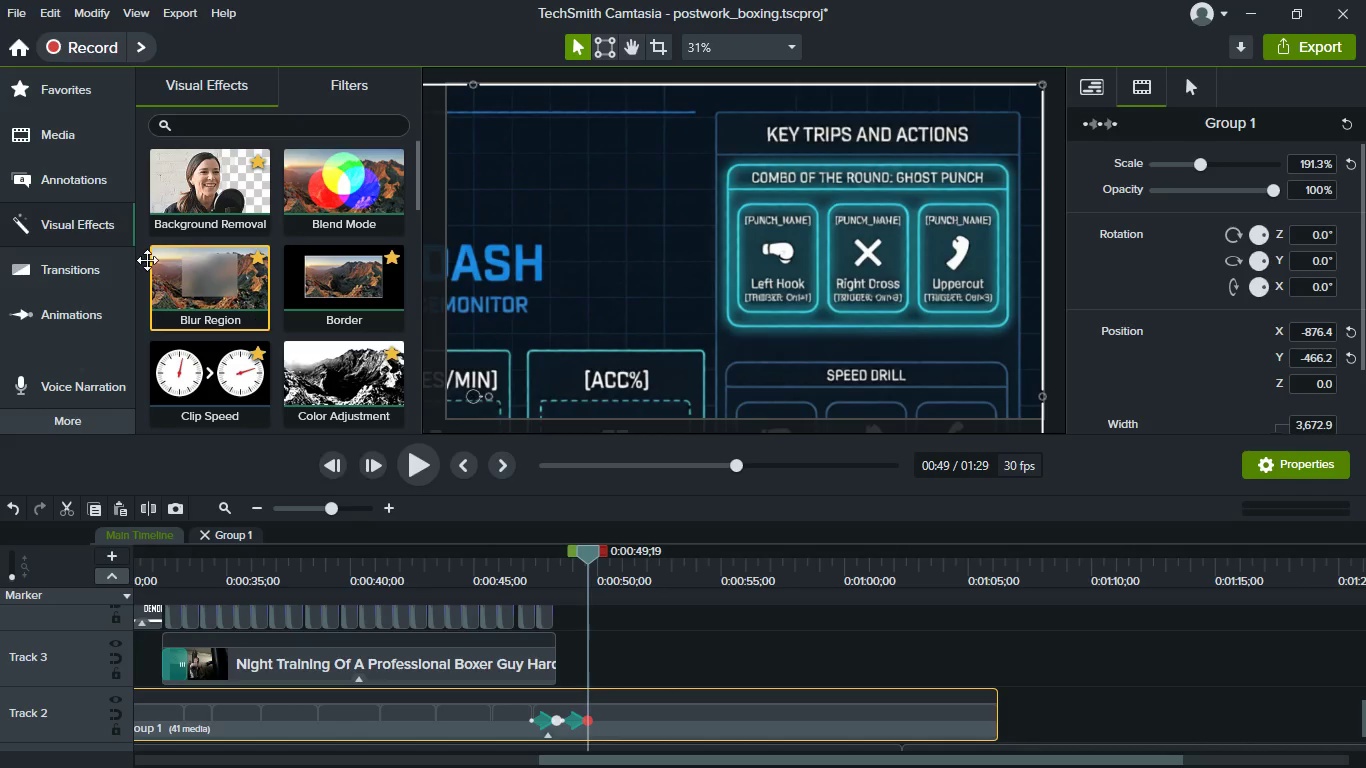 
left_click([102, 186])
 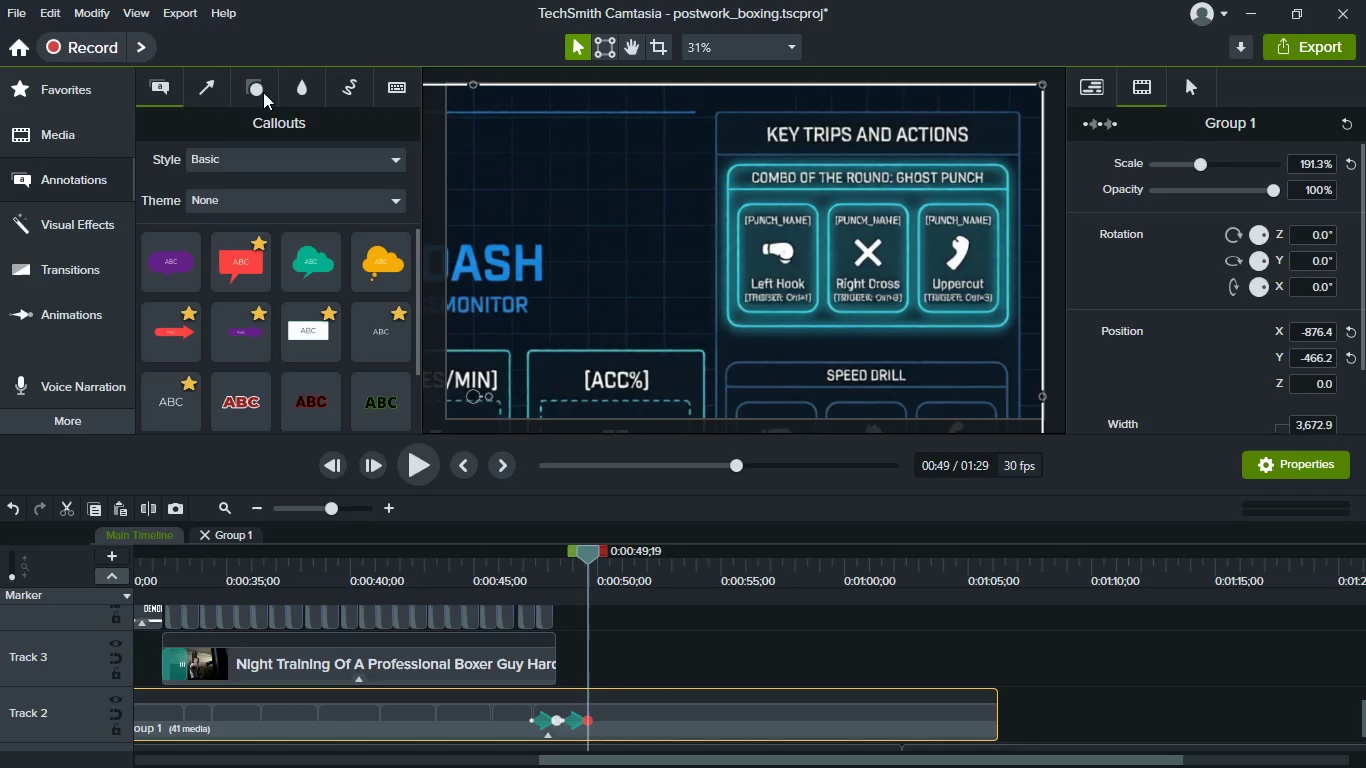 
left_click([285, 95])
 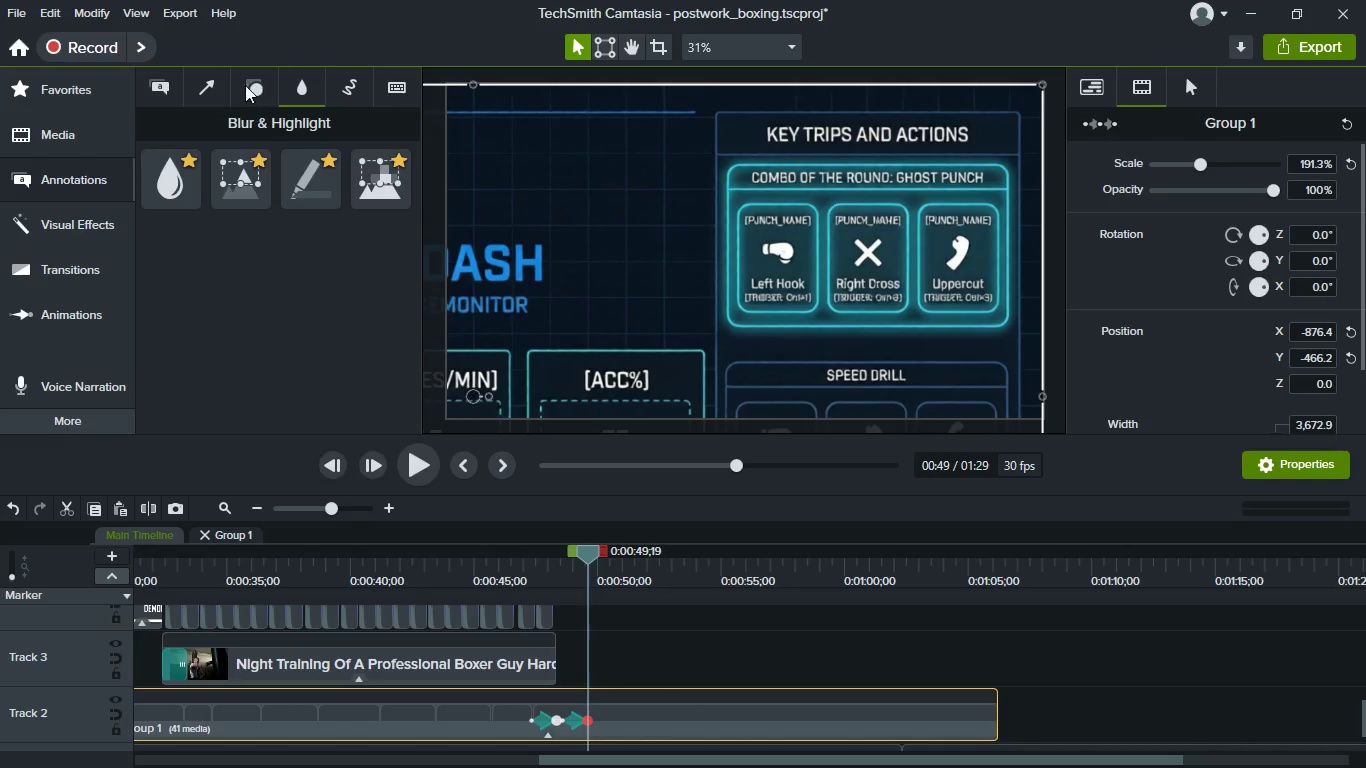 
left_click([237, 85])
 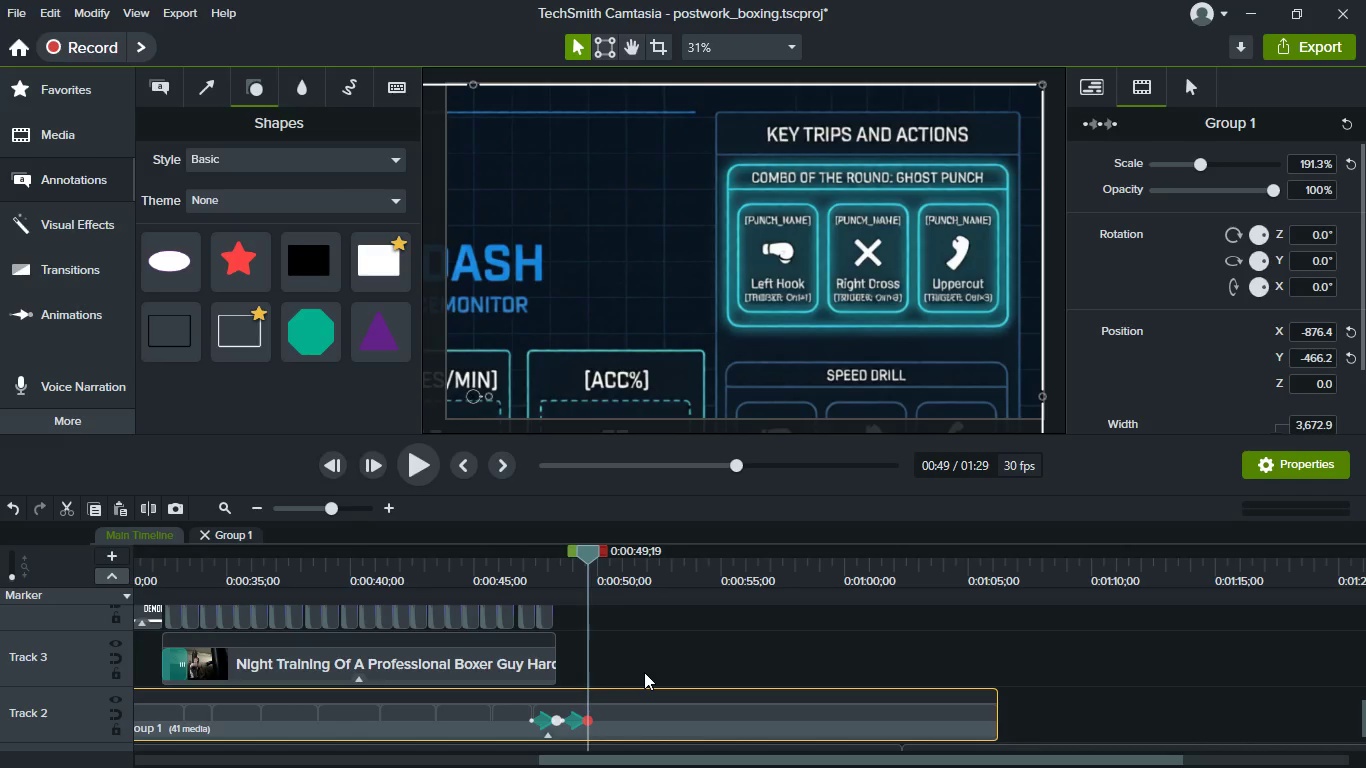 
wait(13.16)
 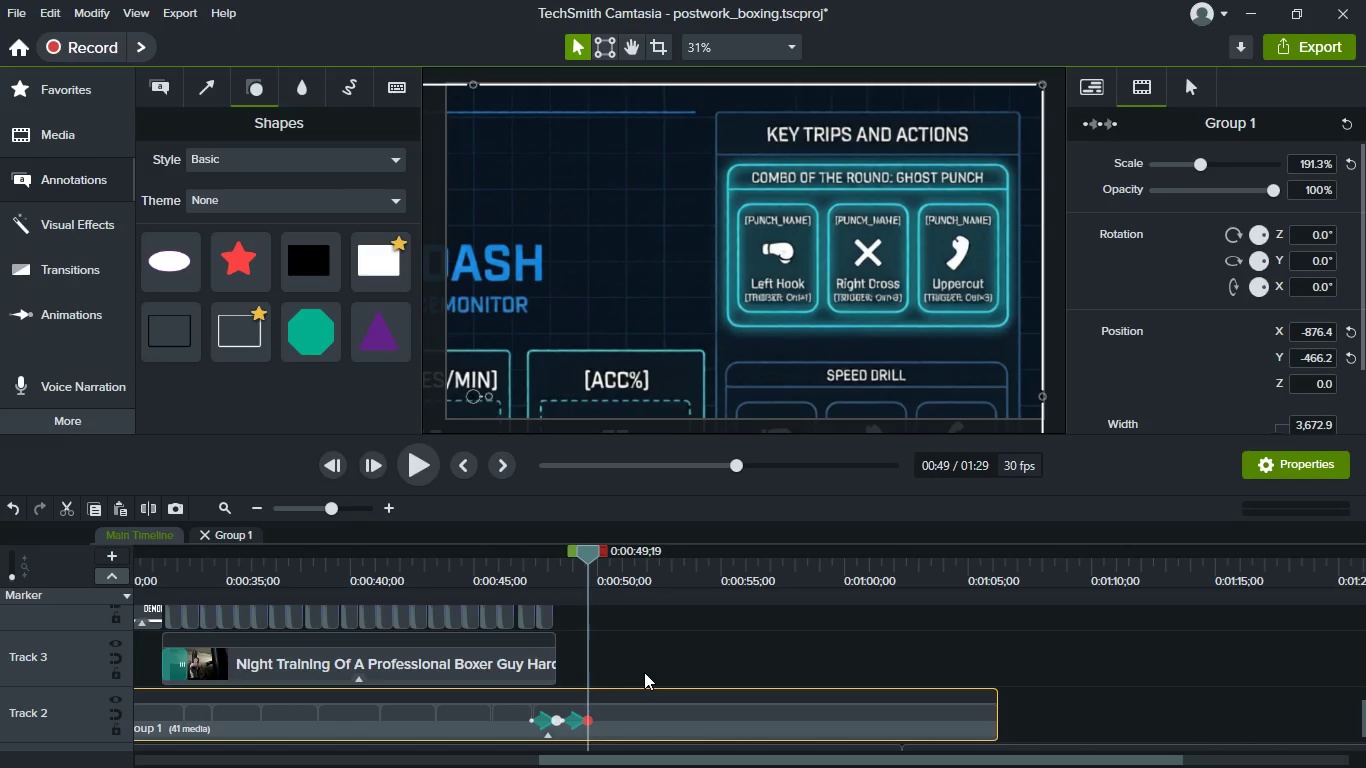 
hold_key(key=ShiftLeft, duration=0.58)
scroll: coordinate [823, 682], scroll_direction: up, amount: 3.0
 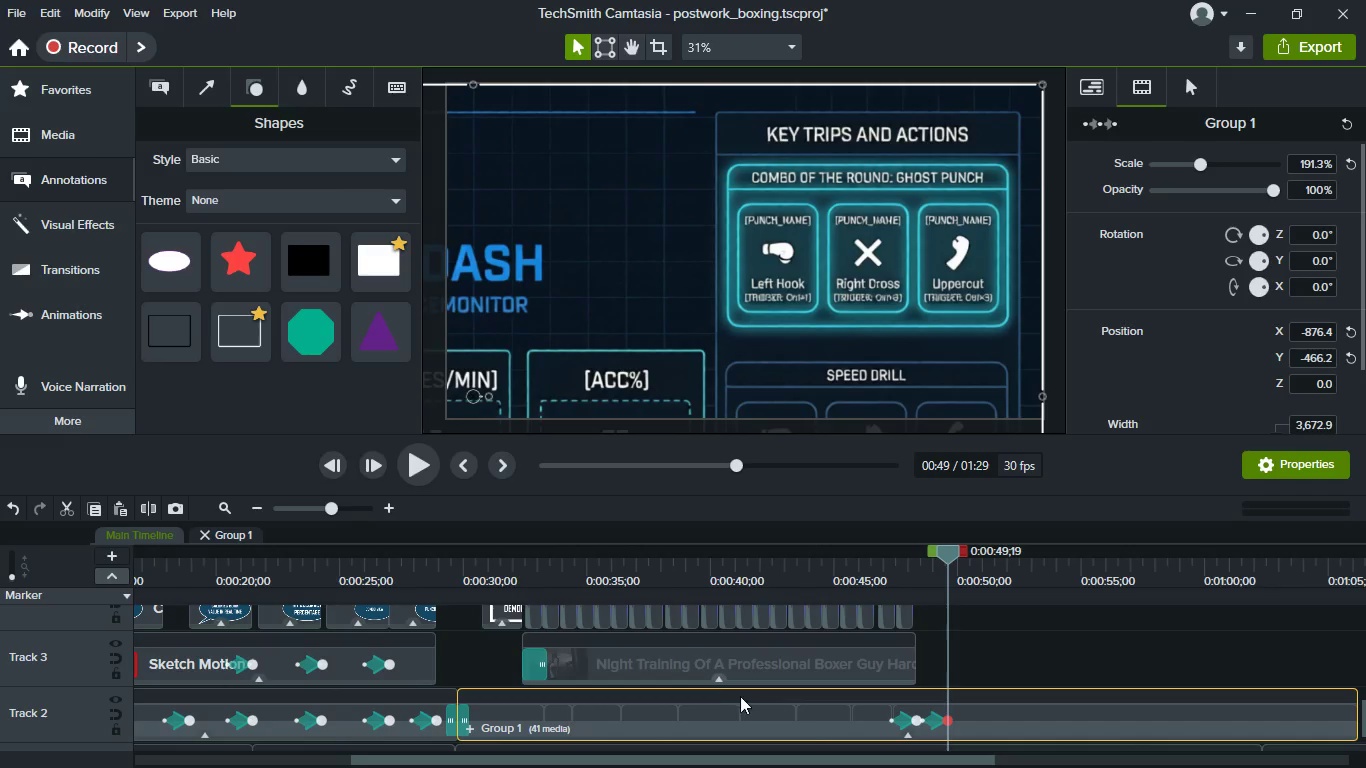 
key(Shift+ShiftLeft)
 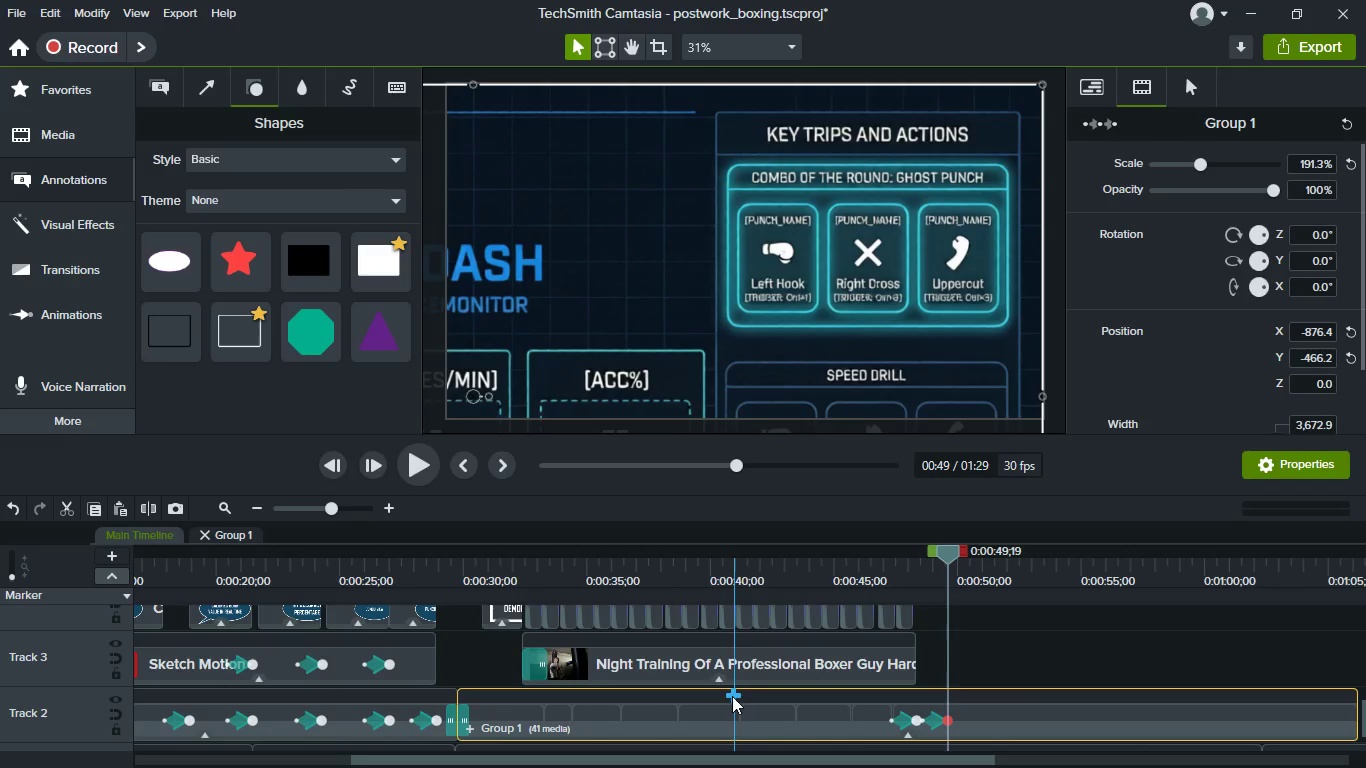 
scroll: coordinate [732, 696], scroll_direction: up, amount: 2.0
 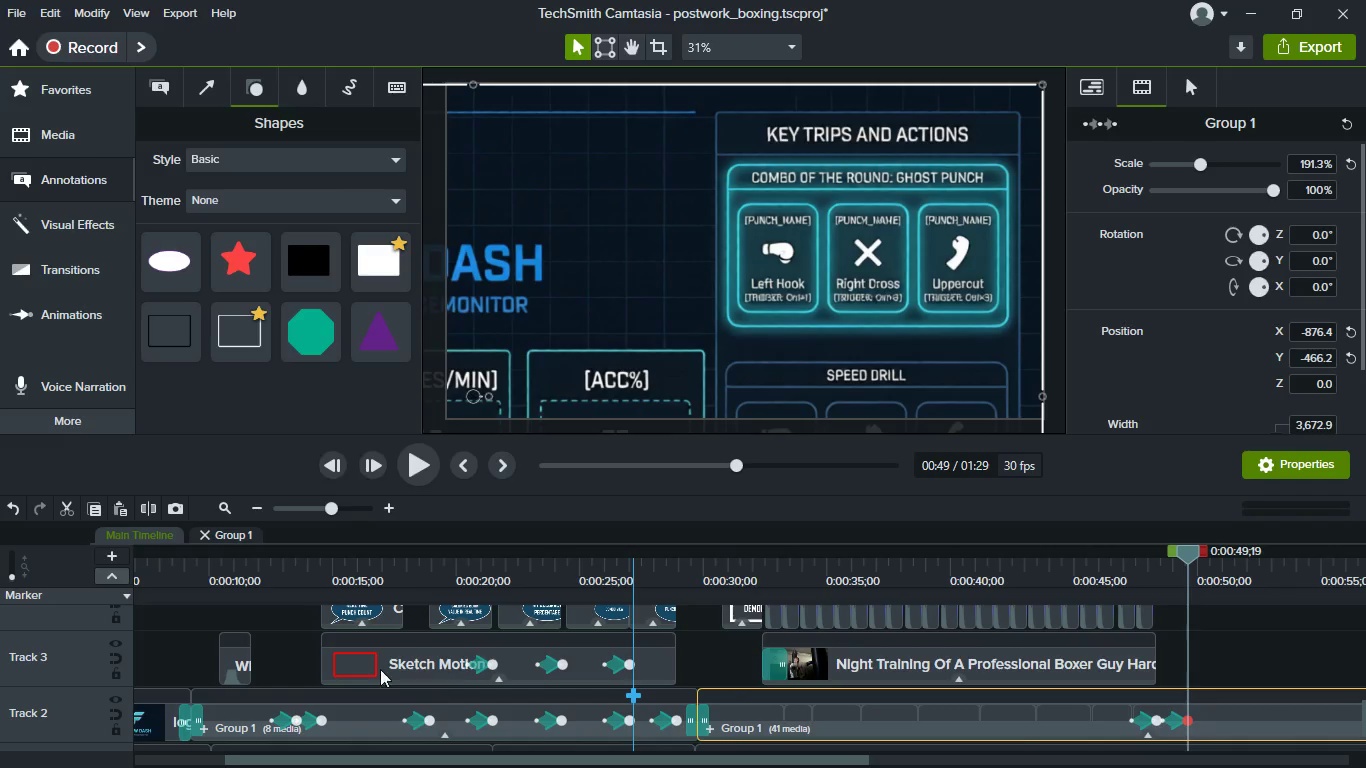 
left_click([334, 661])
 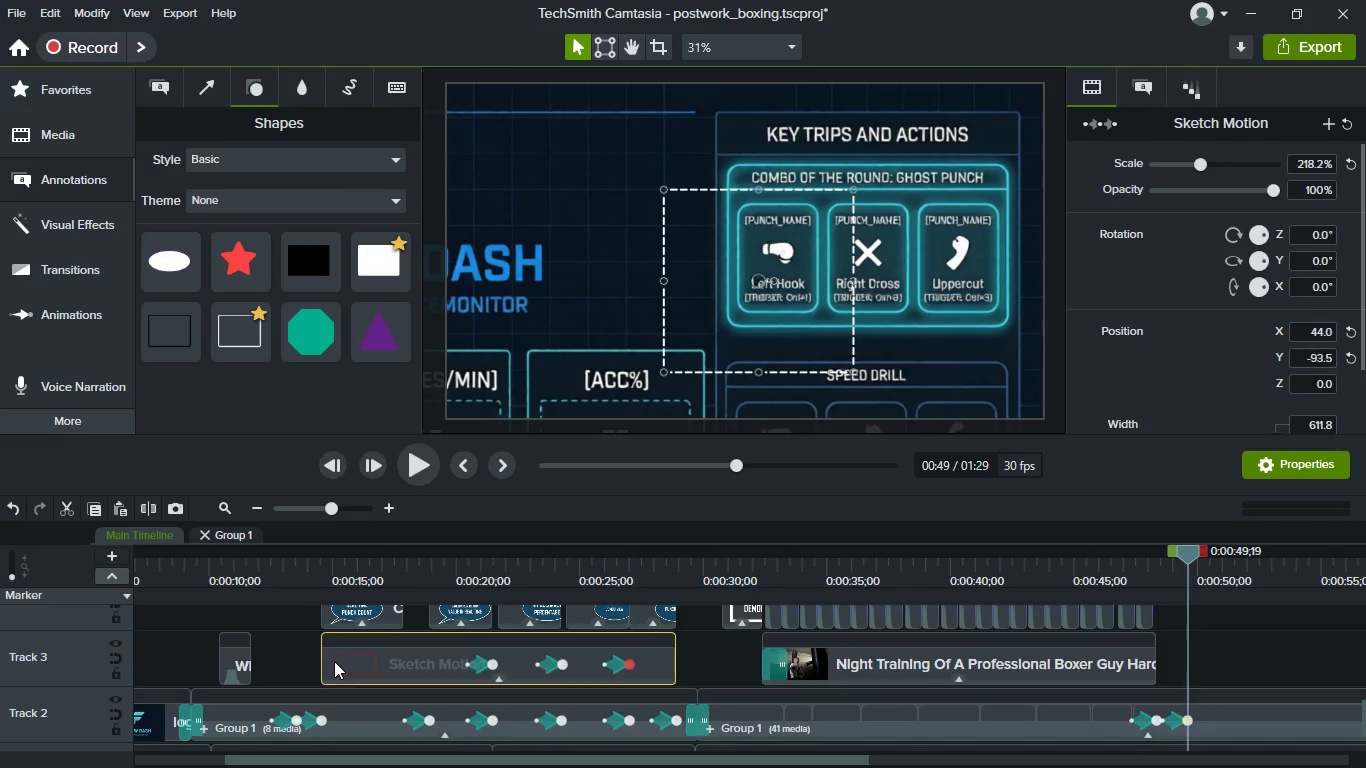 
key(Control+C)
 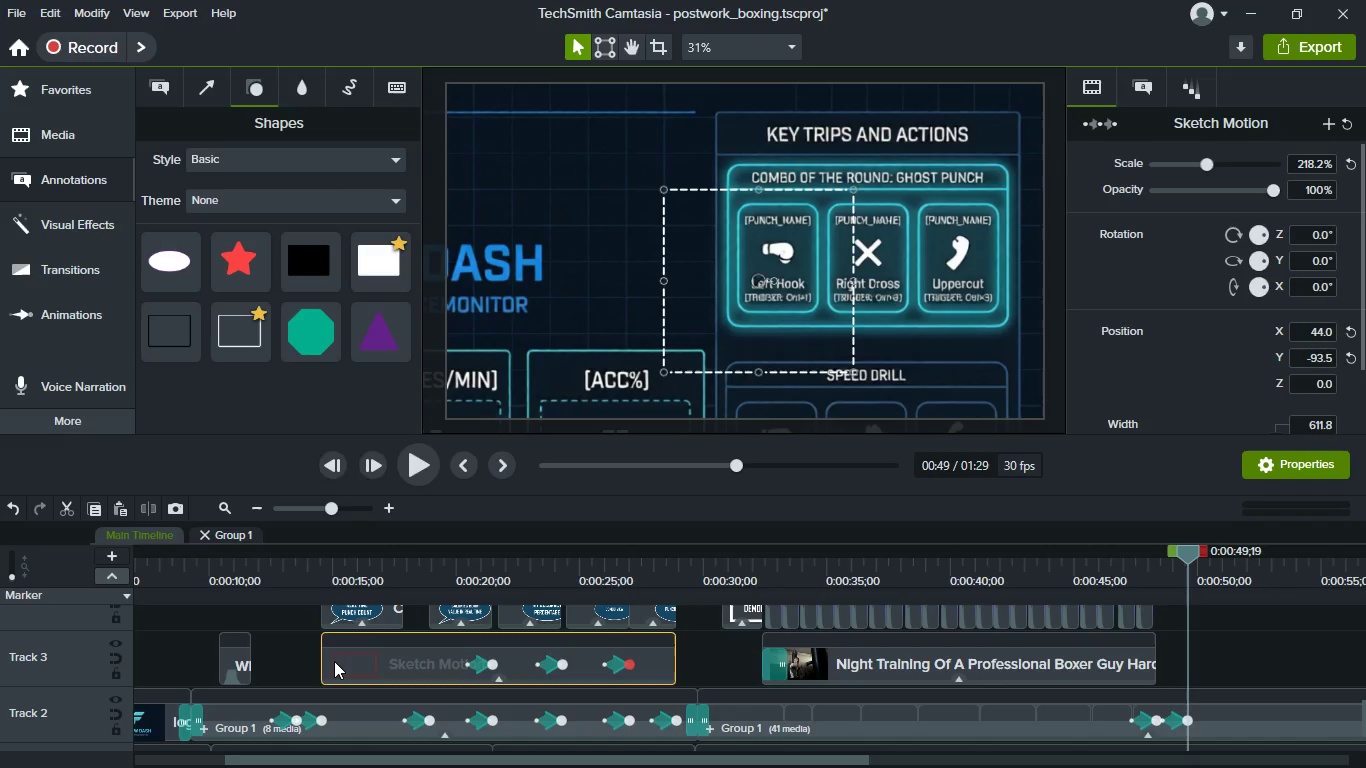 
key(Control+V)
 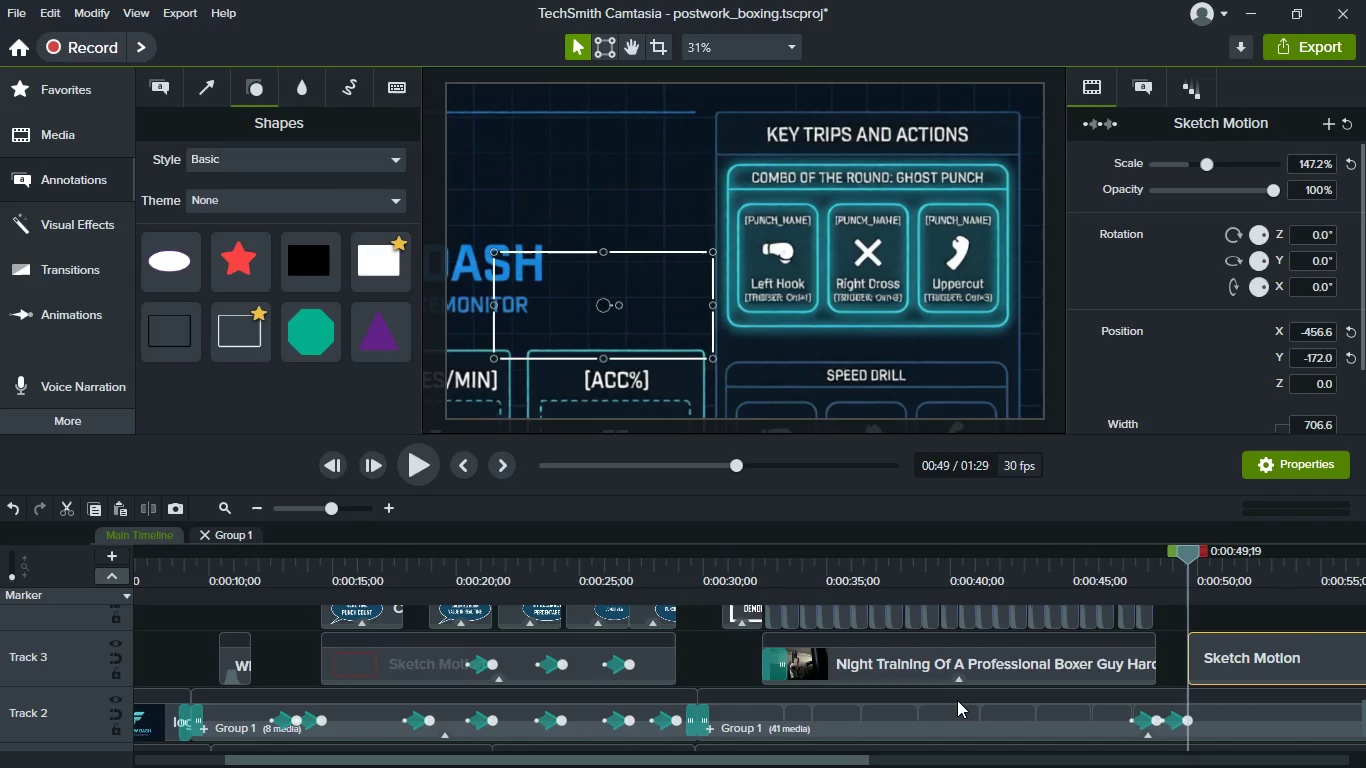 
hold_key(key=ShiftLeft, duration=0.47)
 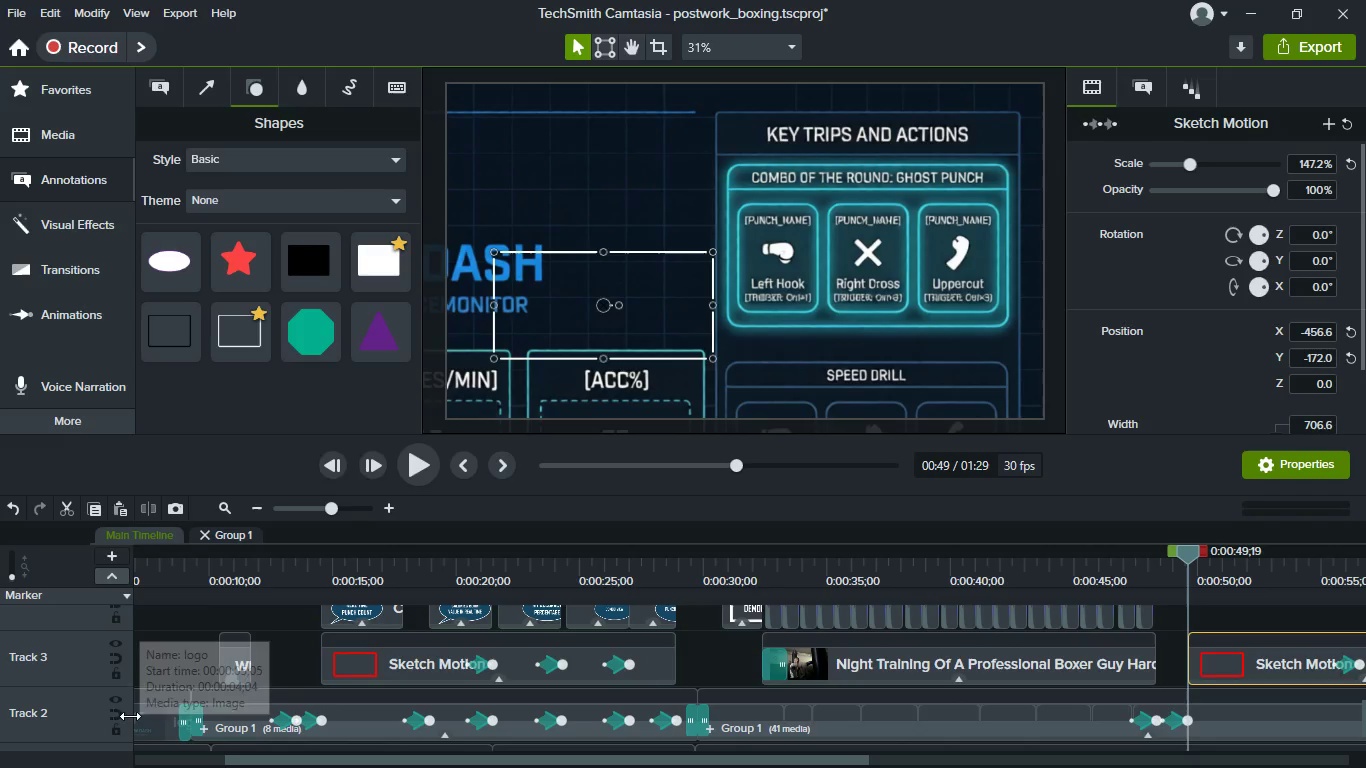 
left_click([118, 714])
 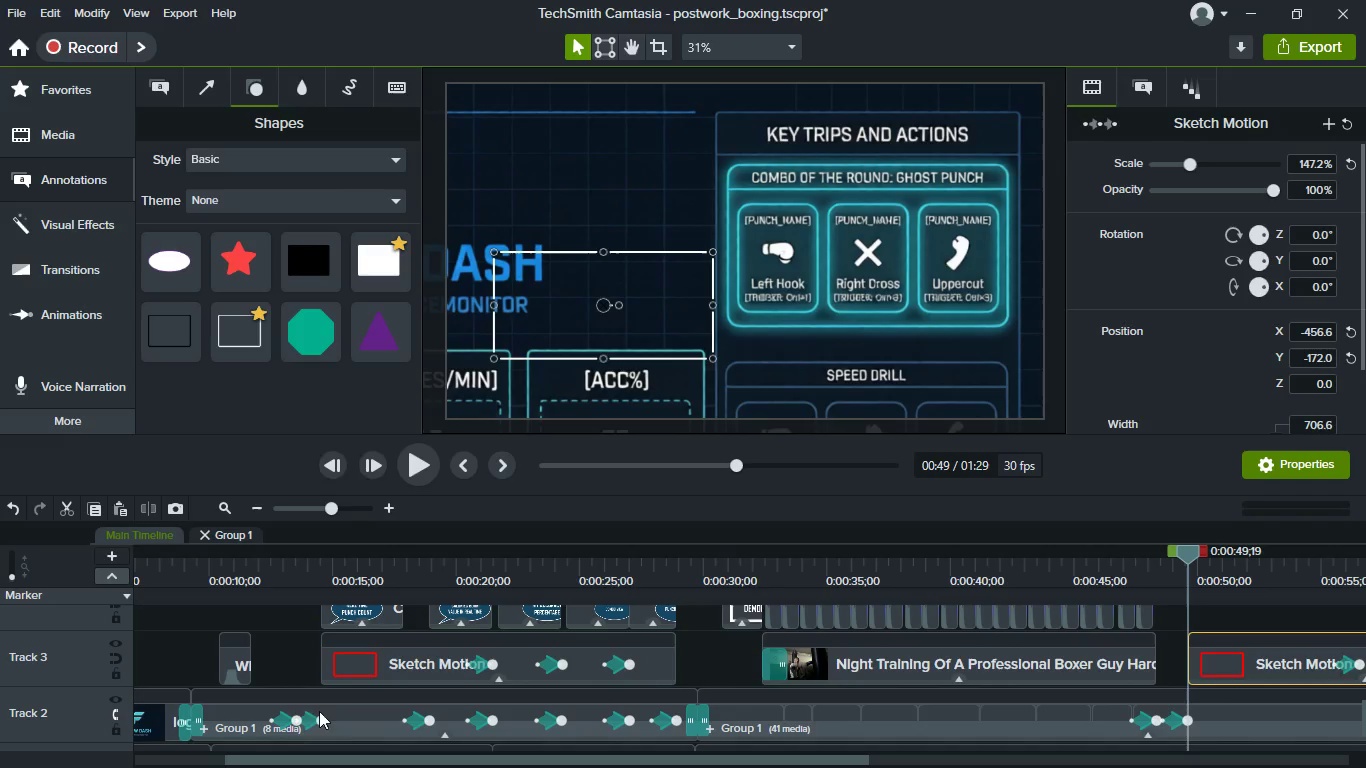 
scroll: coordinate [319, 711], scroll_direction: down, amount: 2.0
 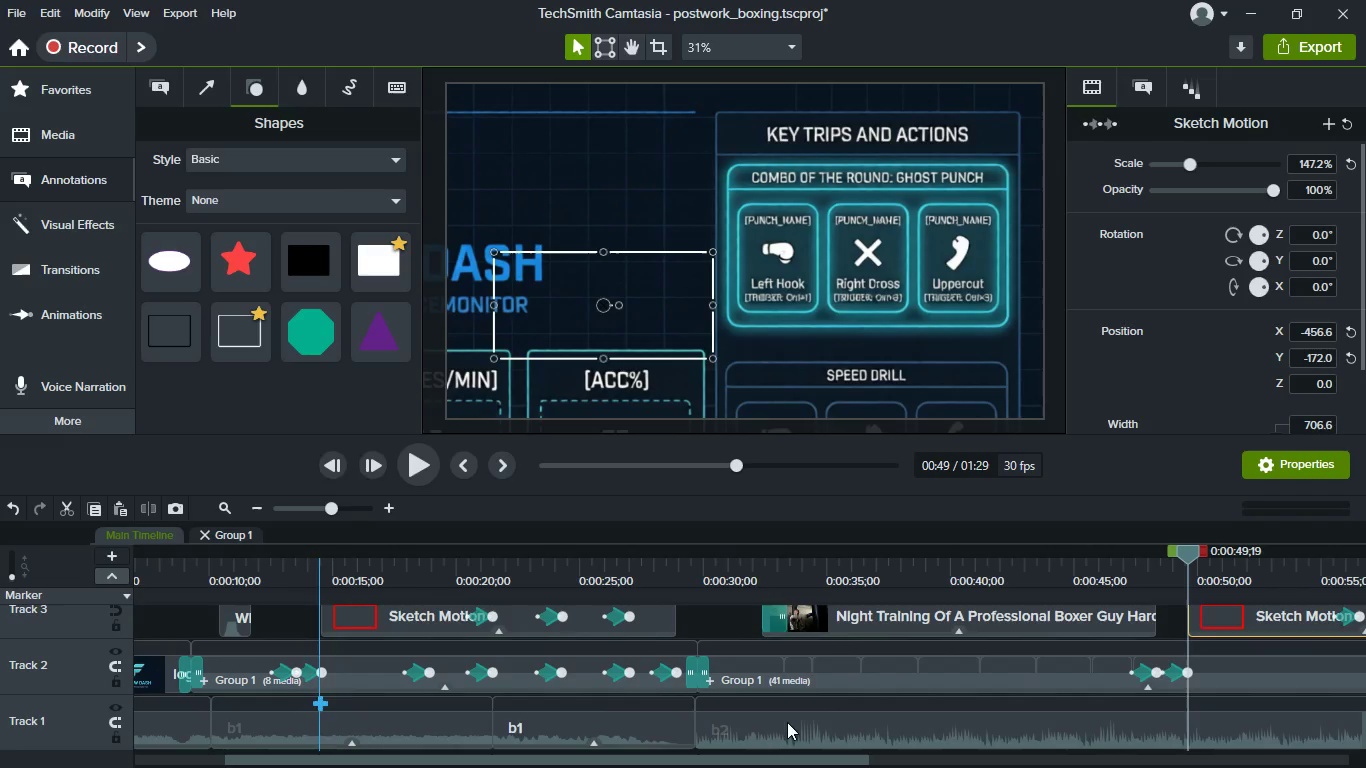 
hold_key(key=ShiftLeft, duration=0.84)
scroll: coordinate [830, 716], scroll_direction: down, amount: 2.0
 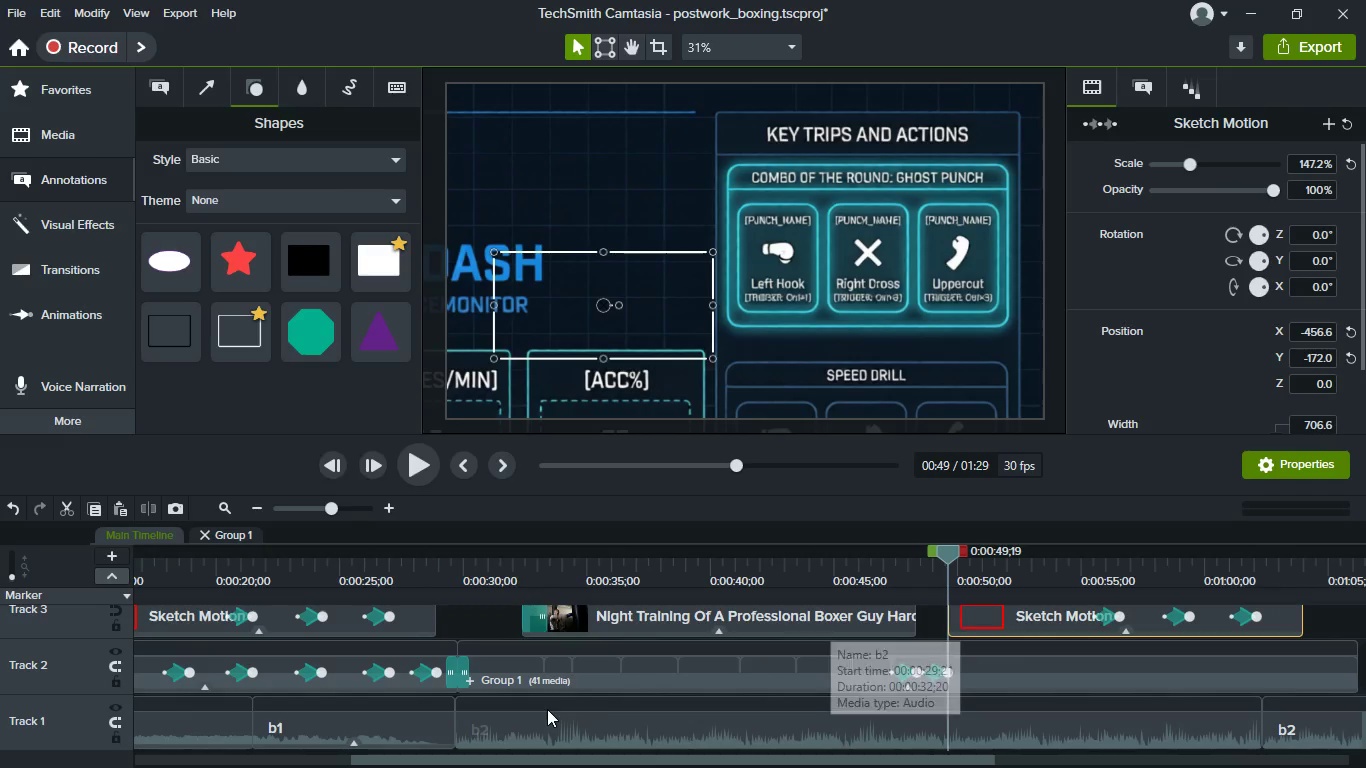 
hold_key(key=ShiftLeft, duration=0.45)
scroll: coordinate [805, 696], scroll_direction: down, amount: 2.0
 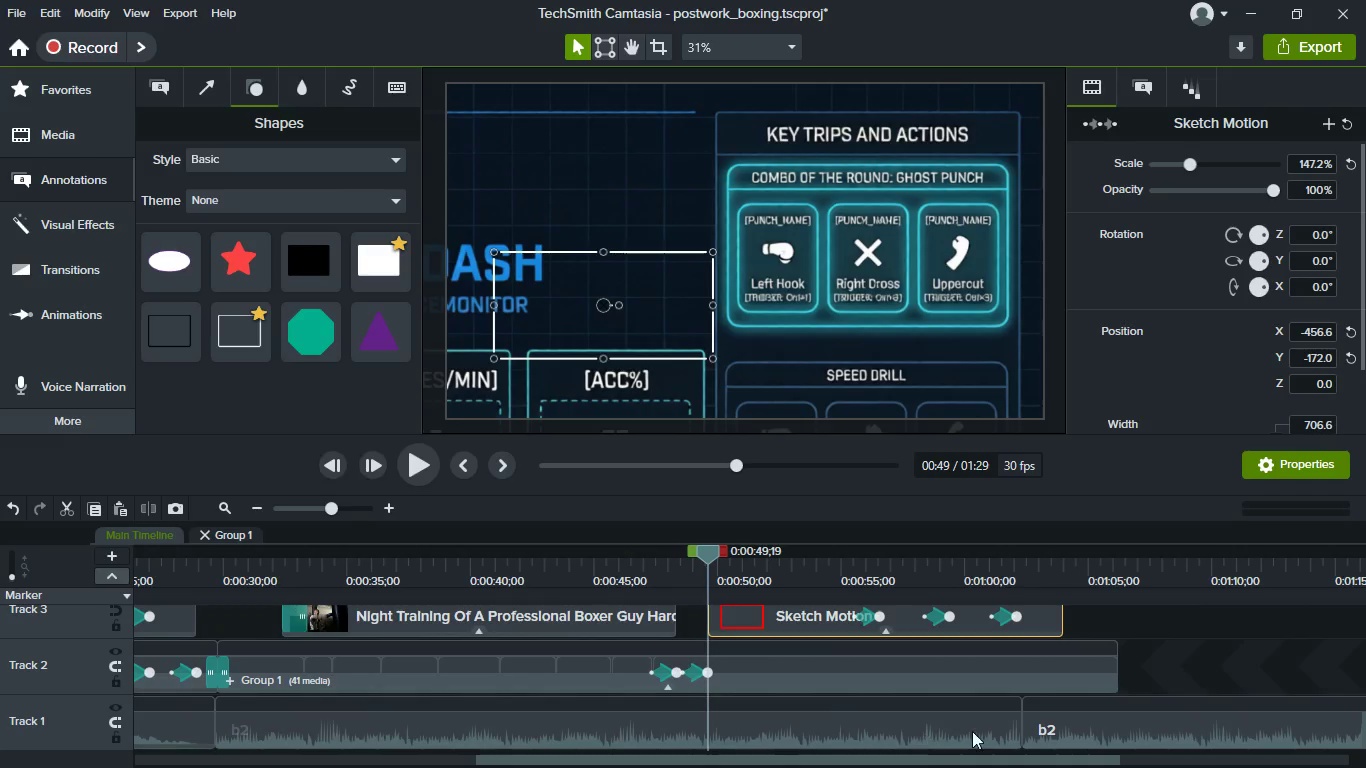 
scroll: coordinate [982, 731], scroll_direction: up, amount: 2.0
 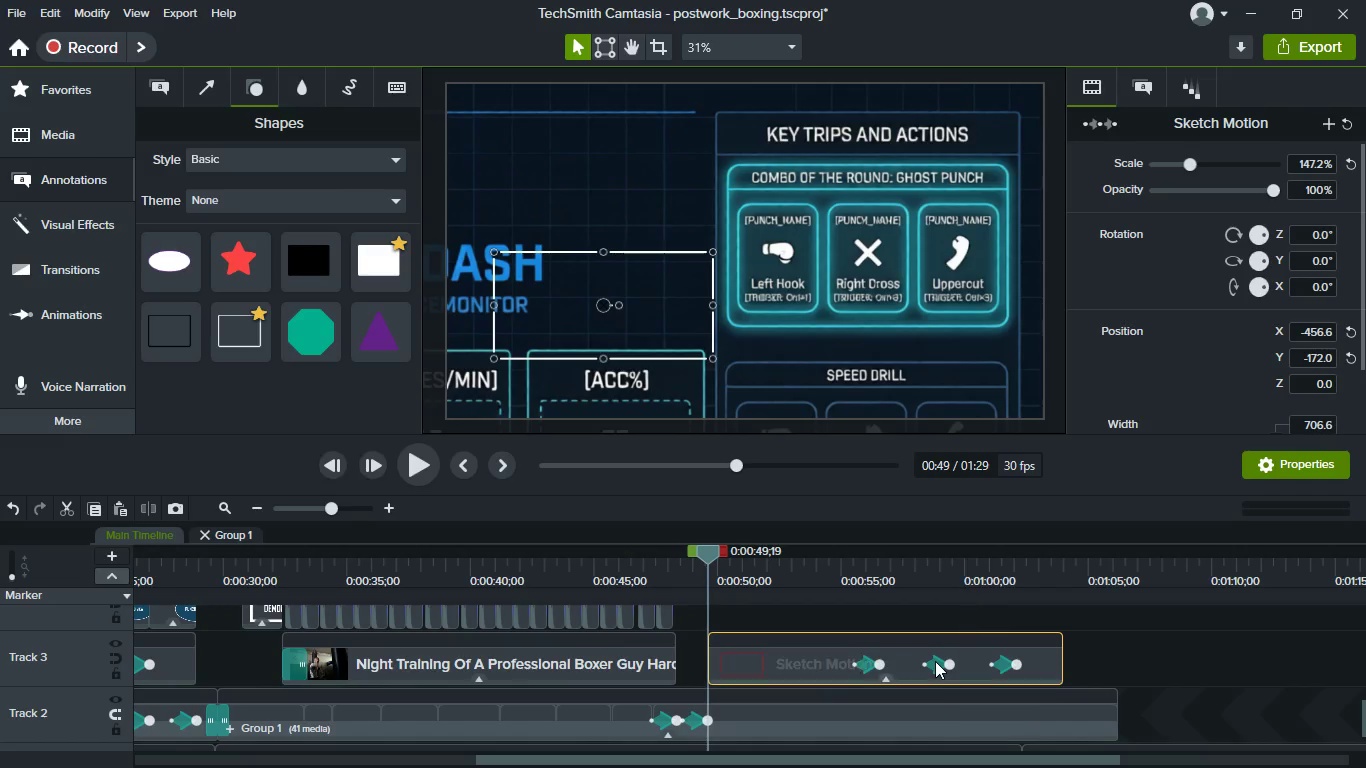 
left_click([935, 661])
 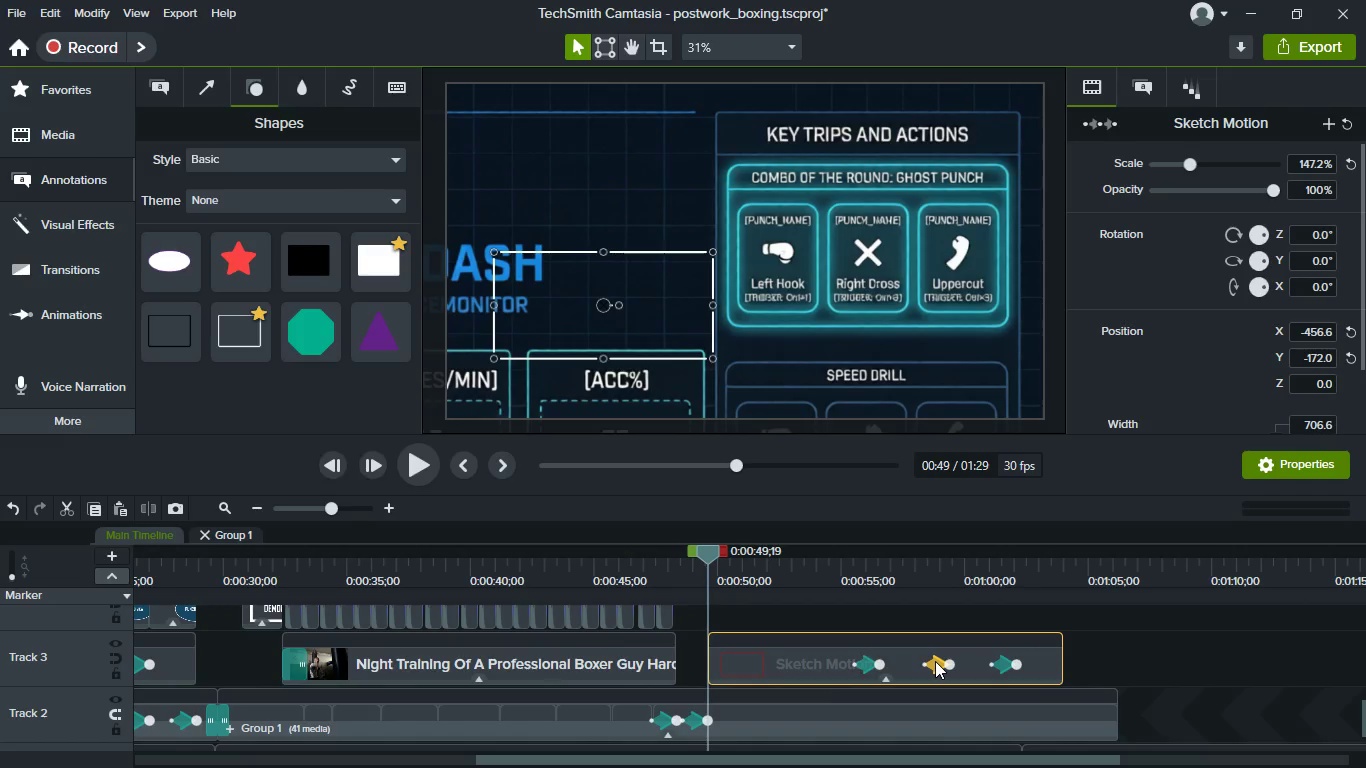 
key(Delete)
 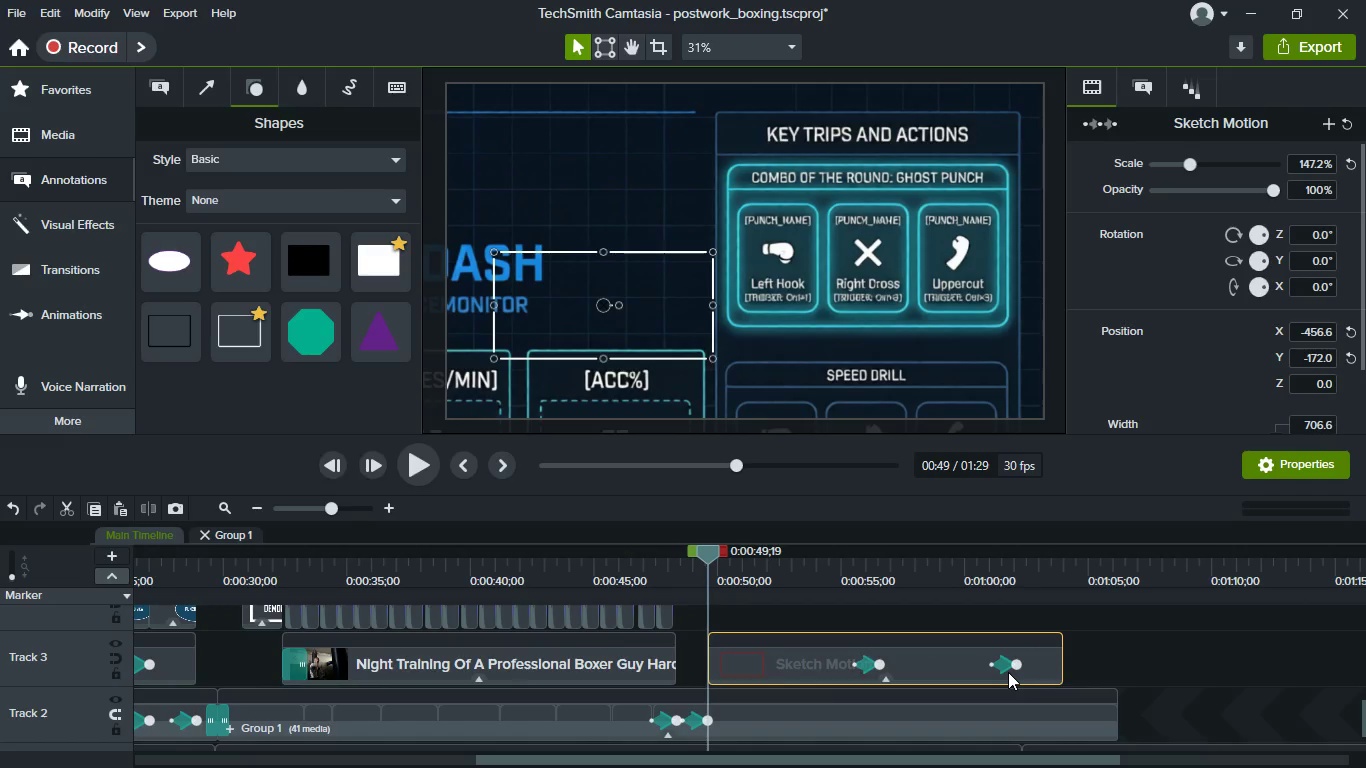 
left_click([1008, 672])
 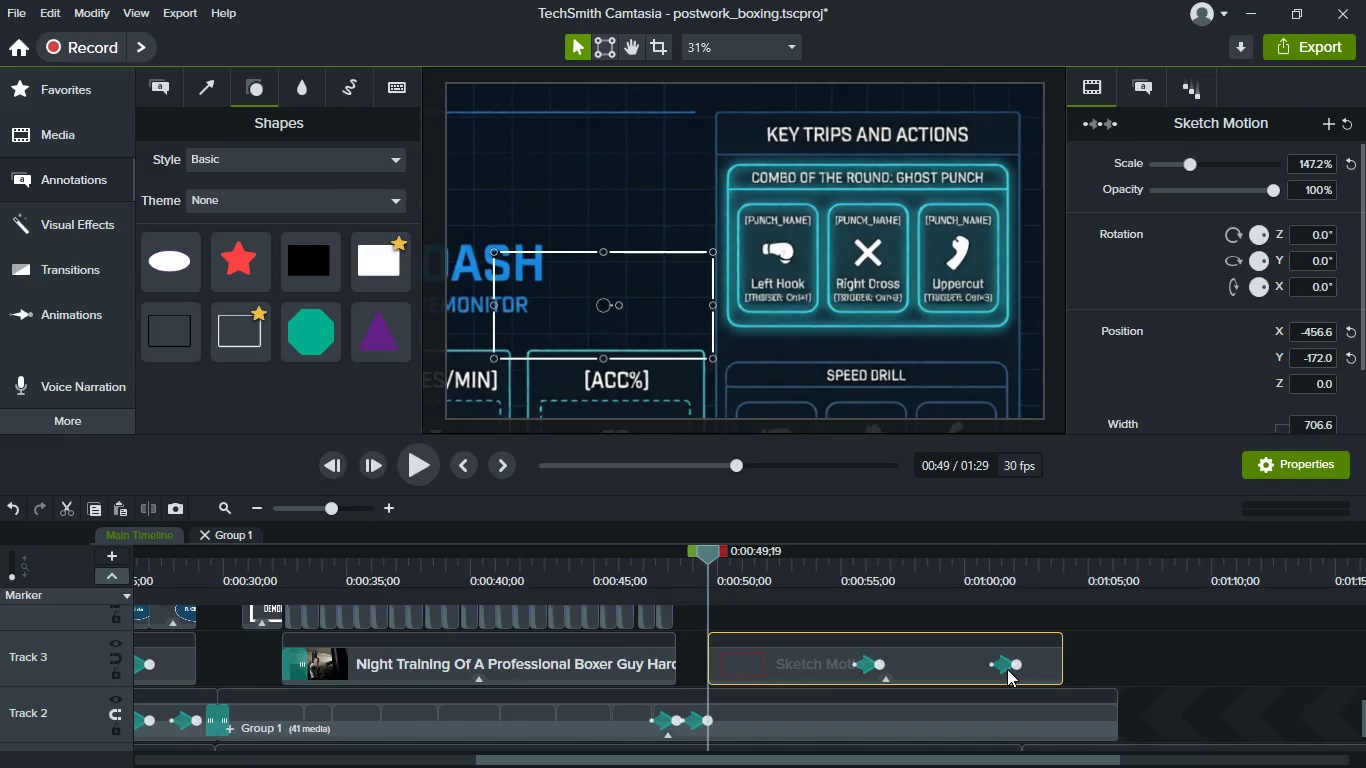 
left_click([1007, 669])
 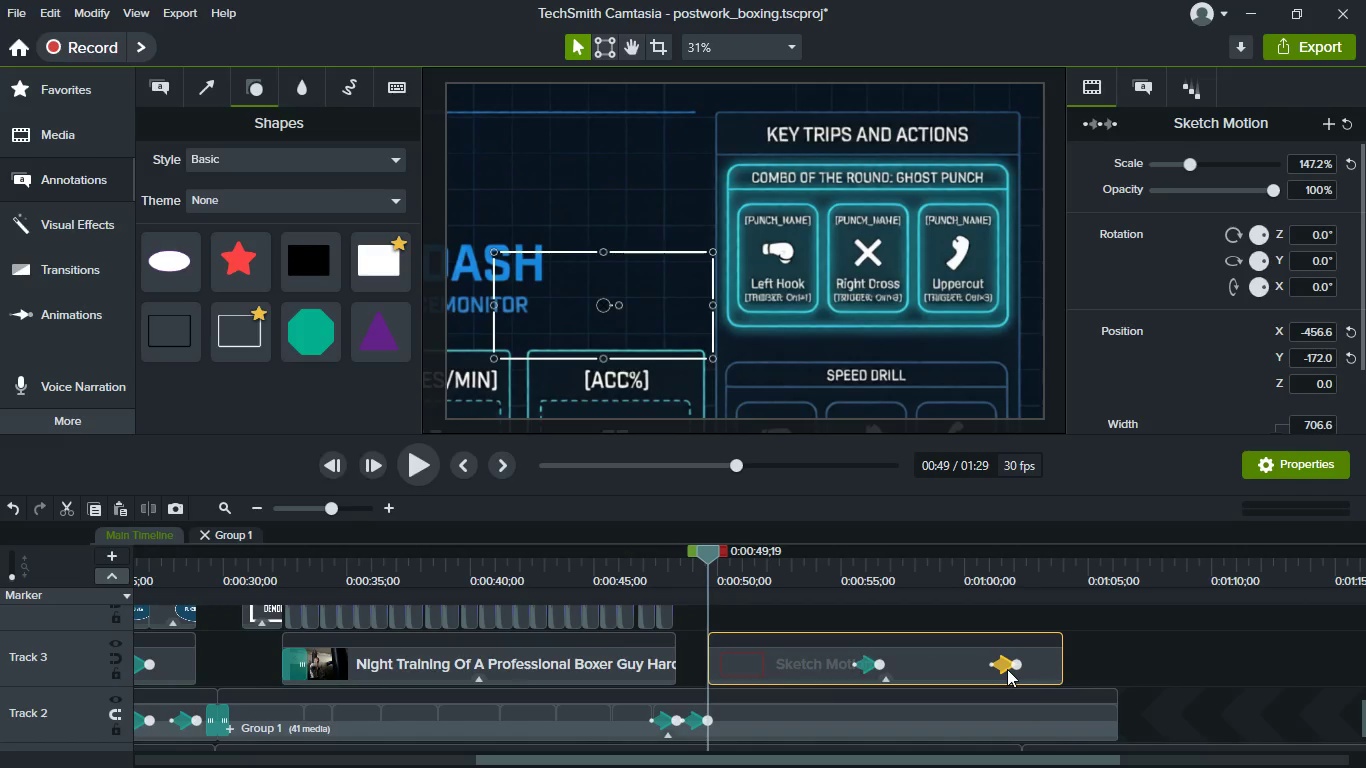 
key(Delete)
 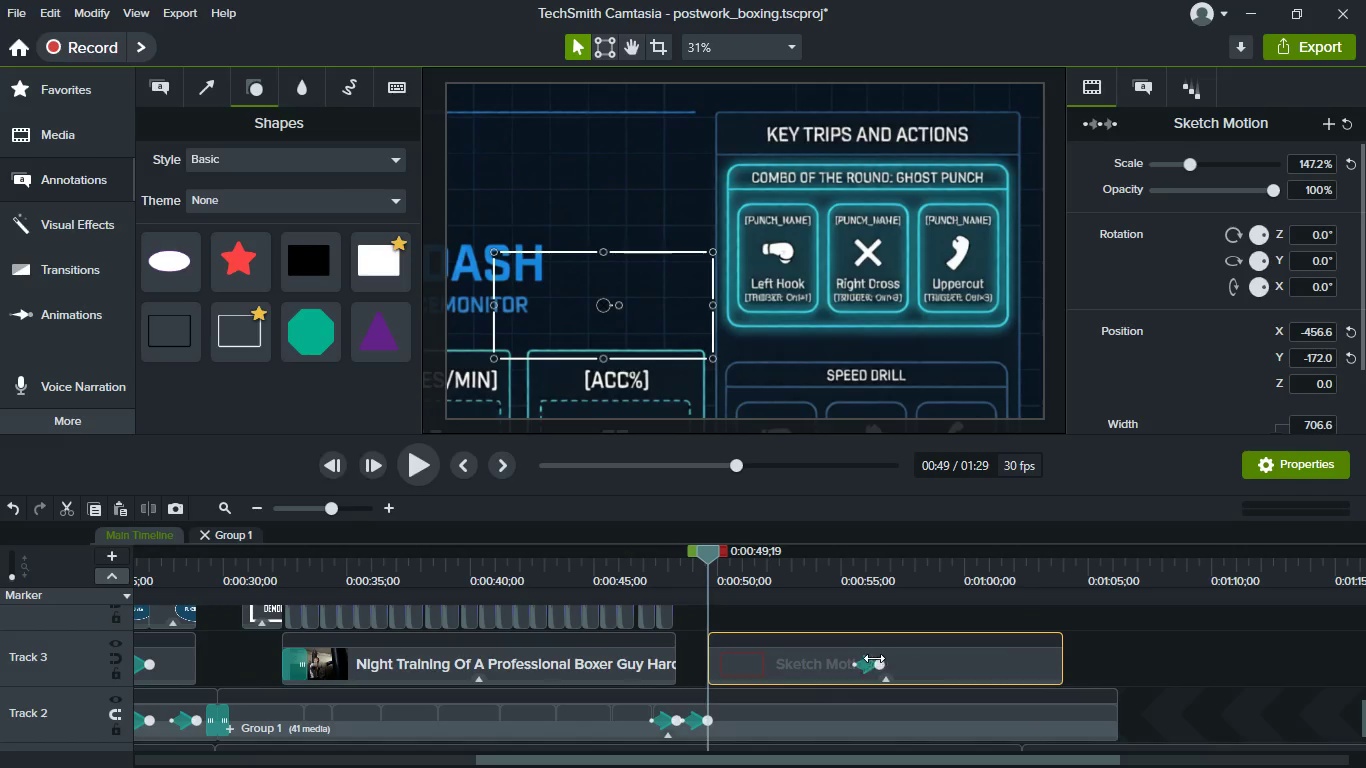 
left_click([871, 657])
 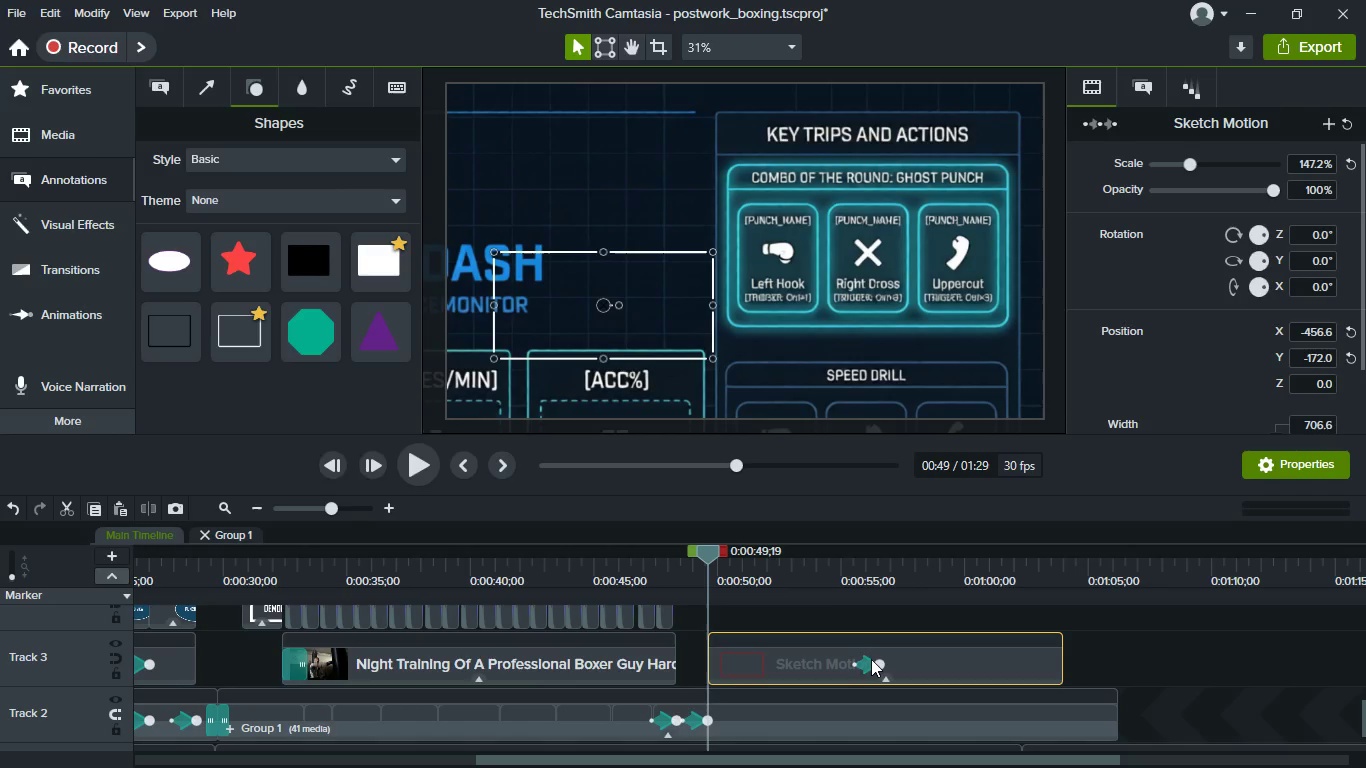 
left_click([871, 659])
 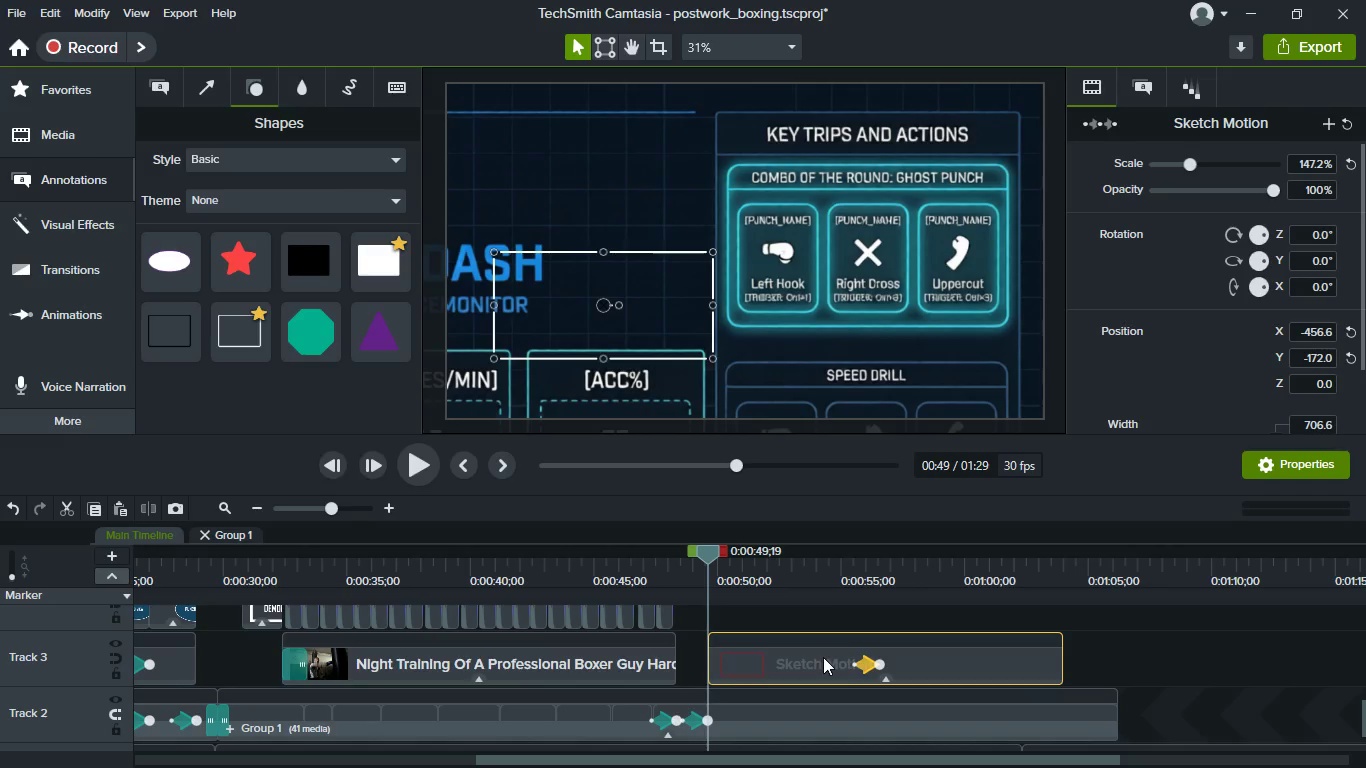 
key(Delete)
 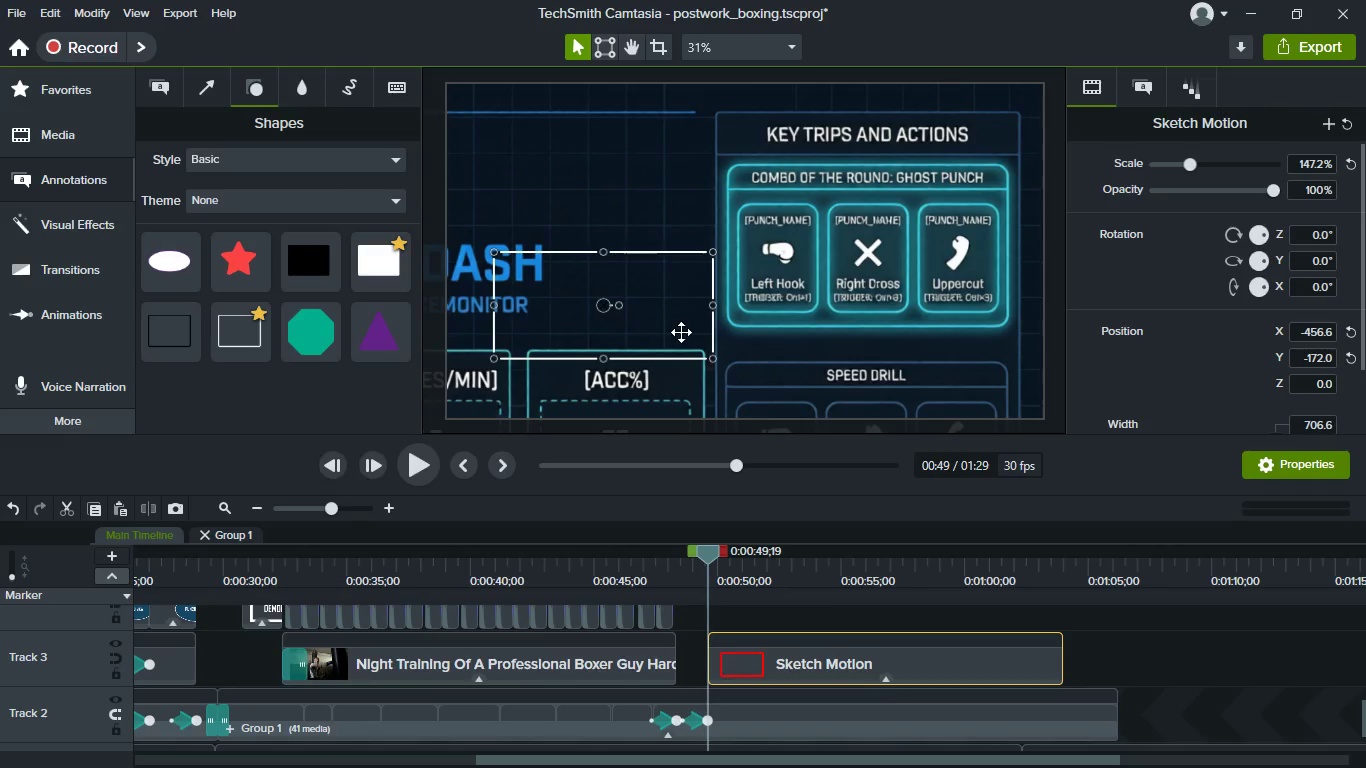 
left_click([774, 576])
 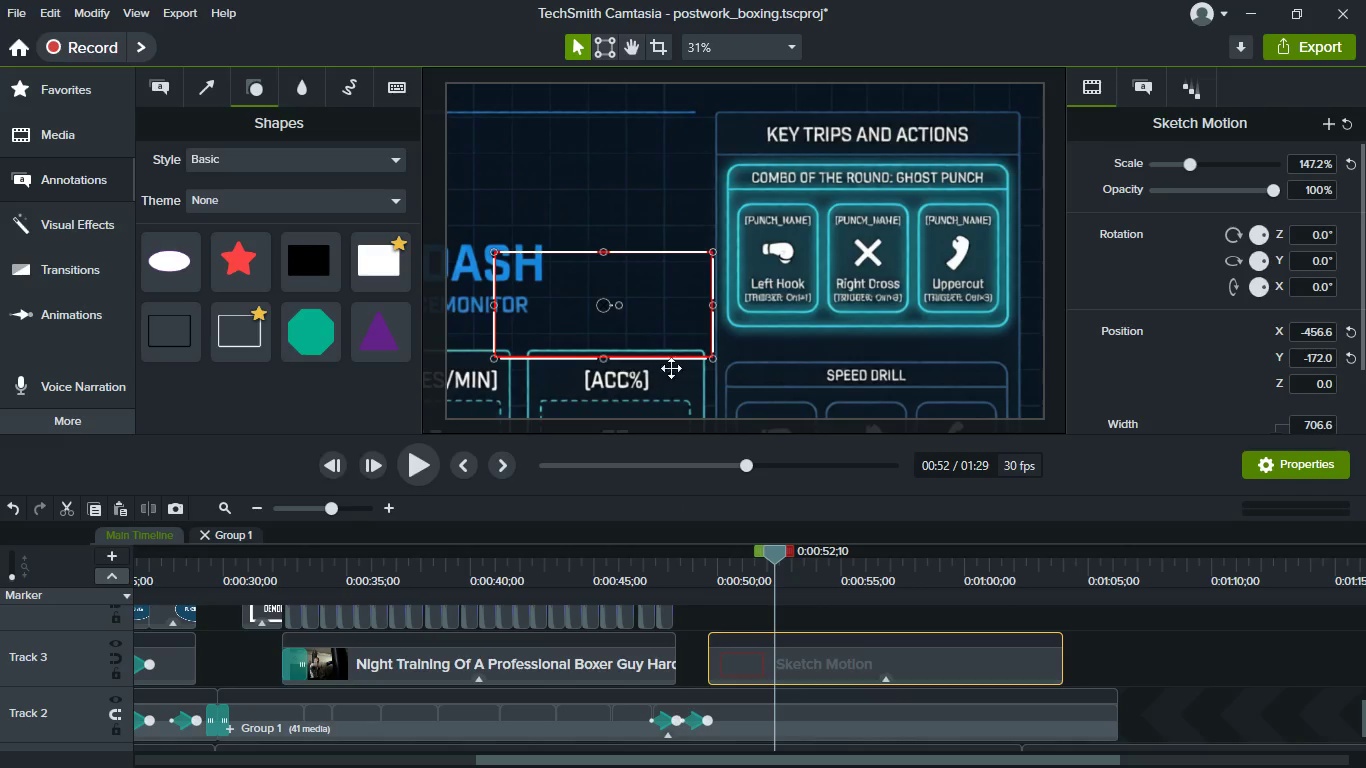 
left_click_drag(start_coordinate=[665, 349], to_coordinate=[875, 227])
 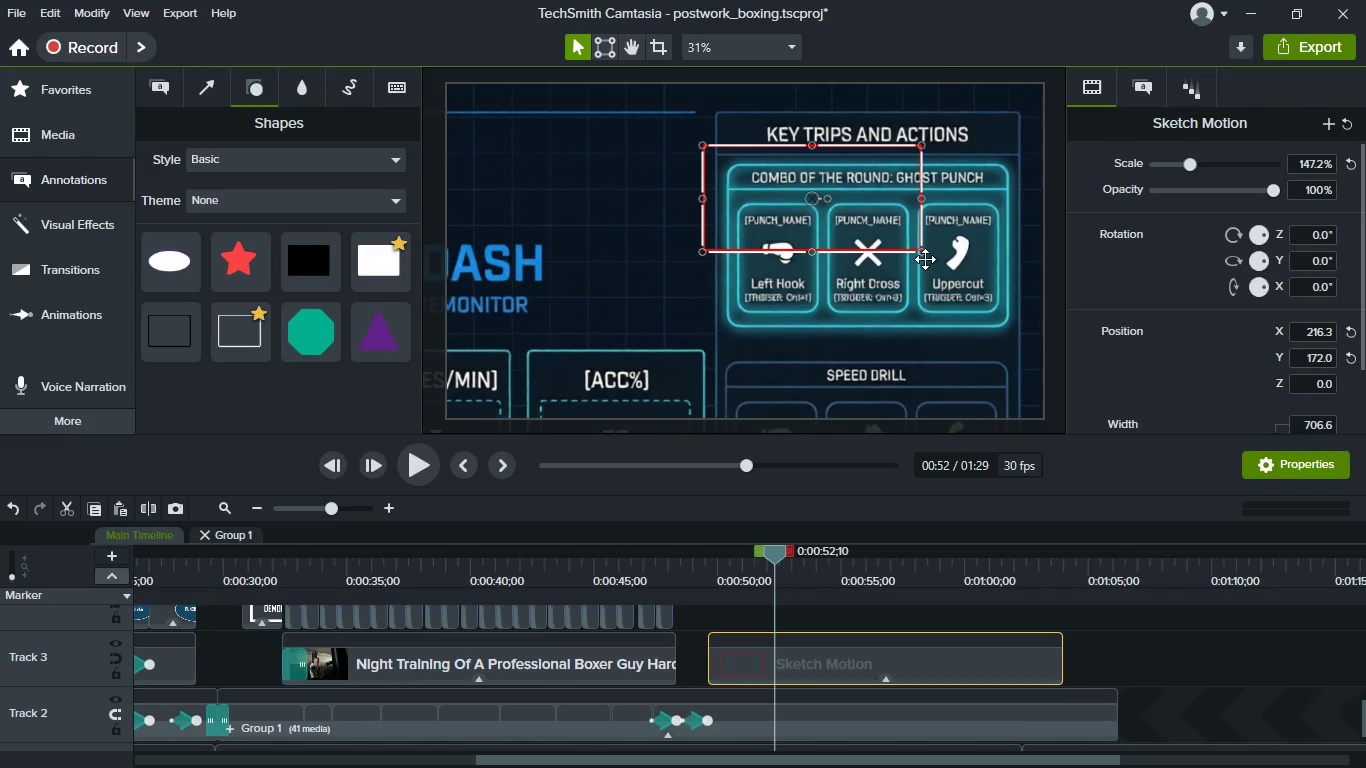 
left_click_drag(start_coordinate=[923, 252], to_coordinate=[1021, 331])
 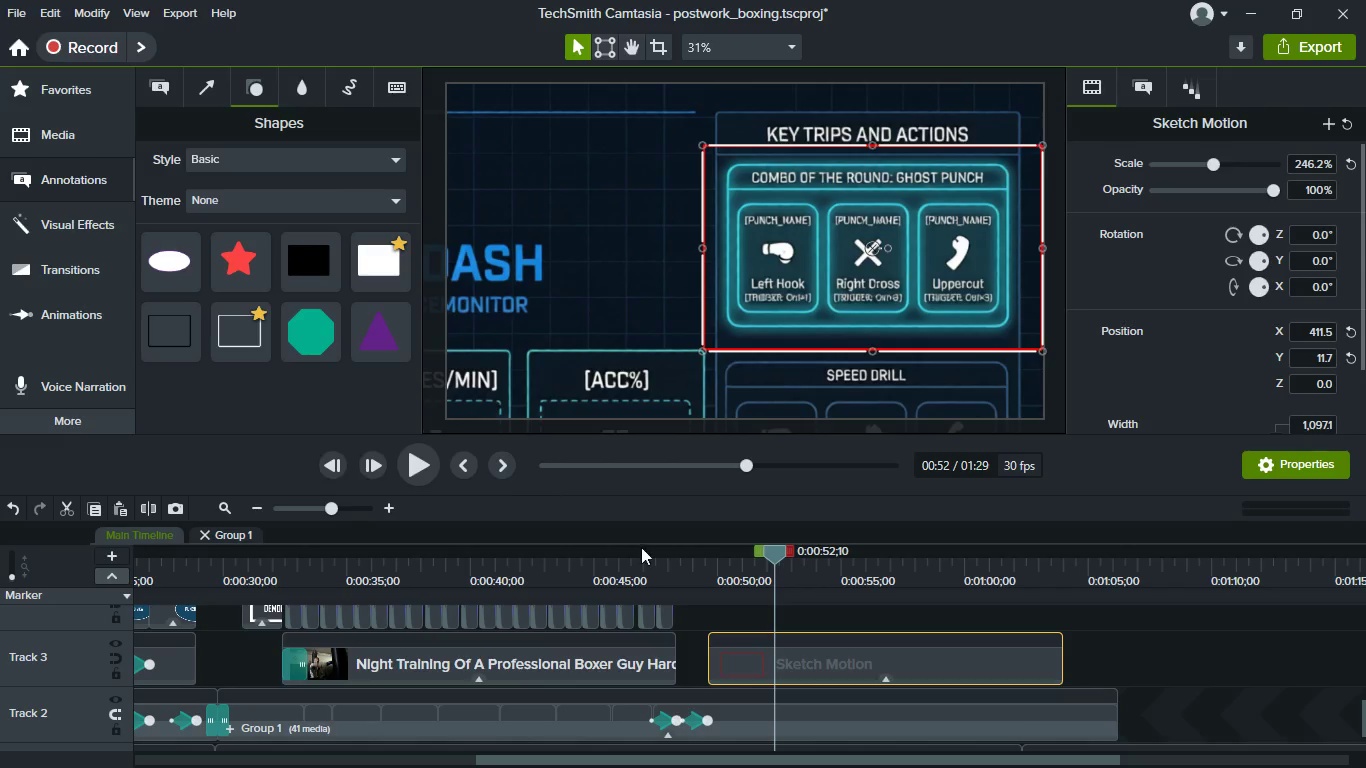 
left_click([742, 575])
 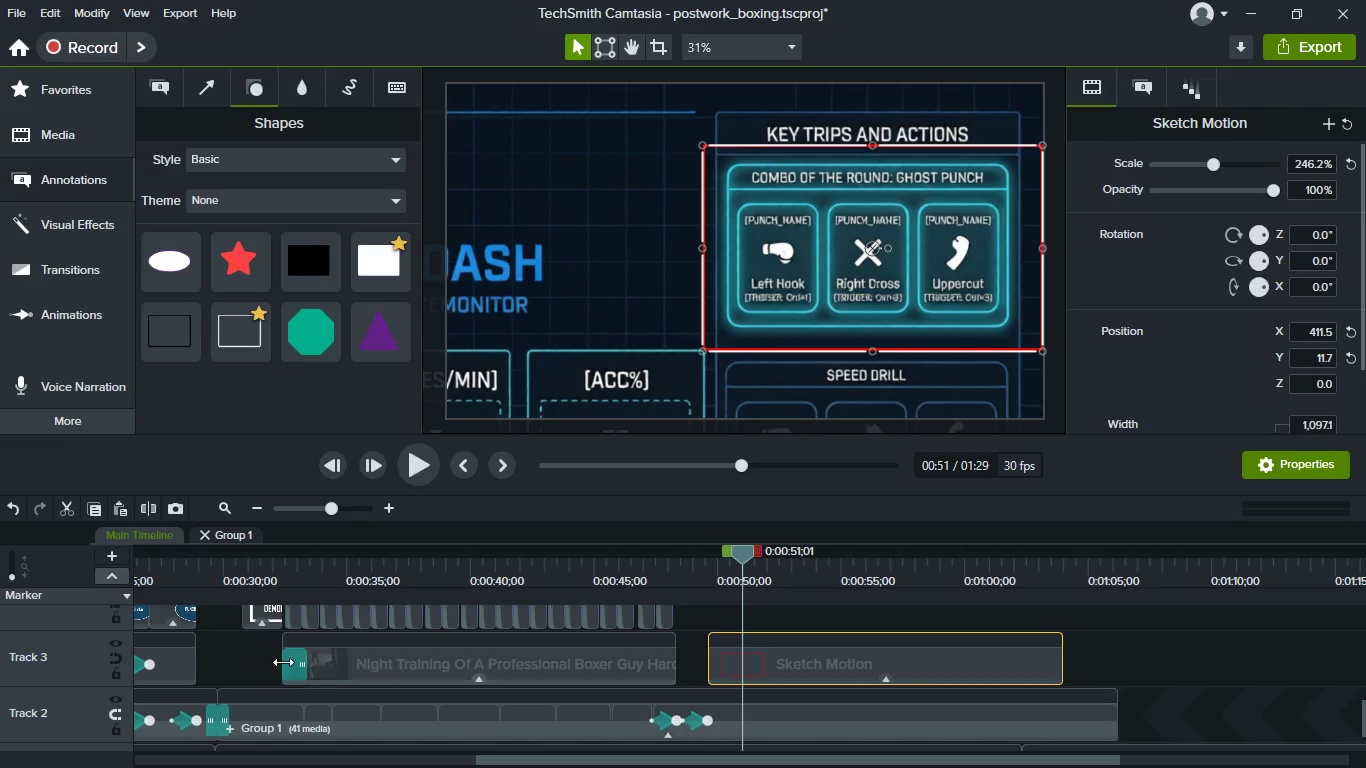 
left_click([168, 611])
 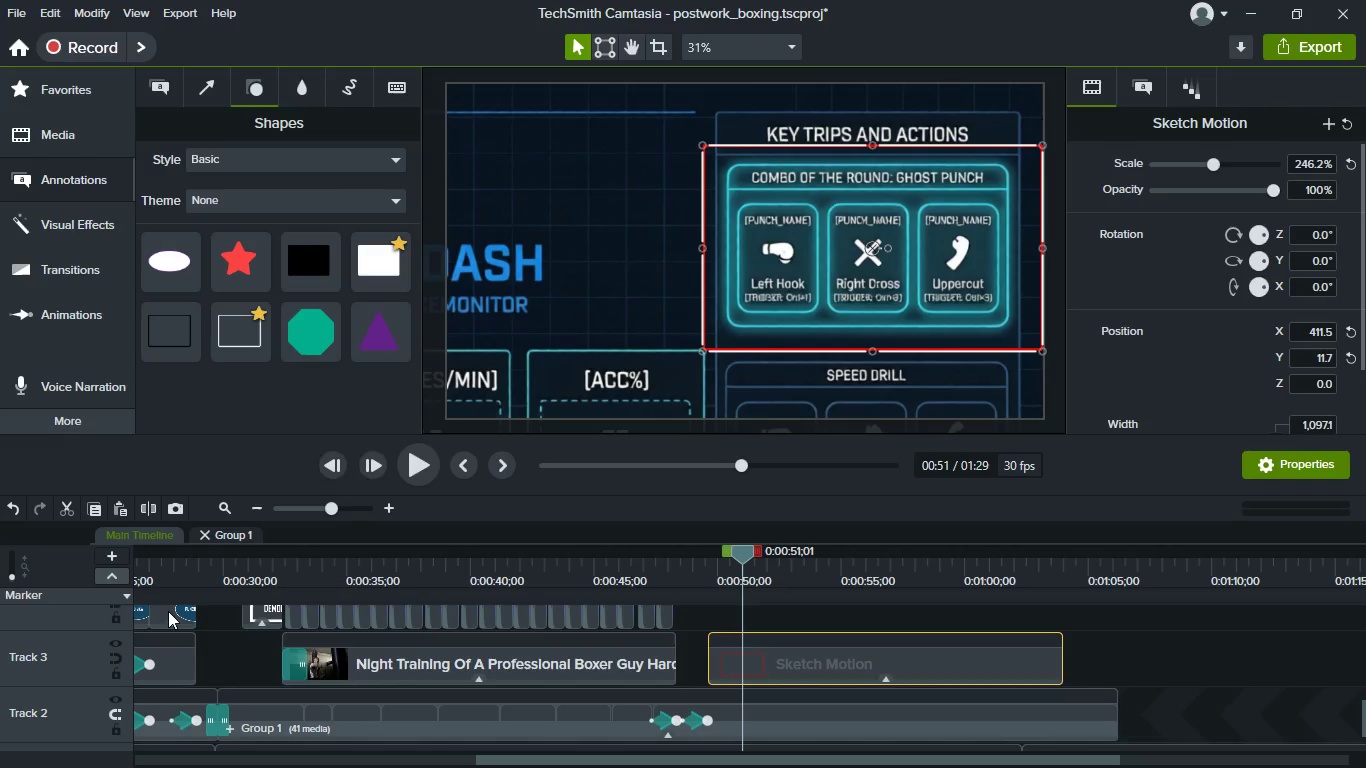 
key(Control+C)
 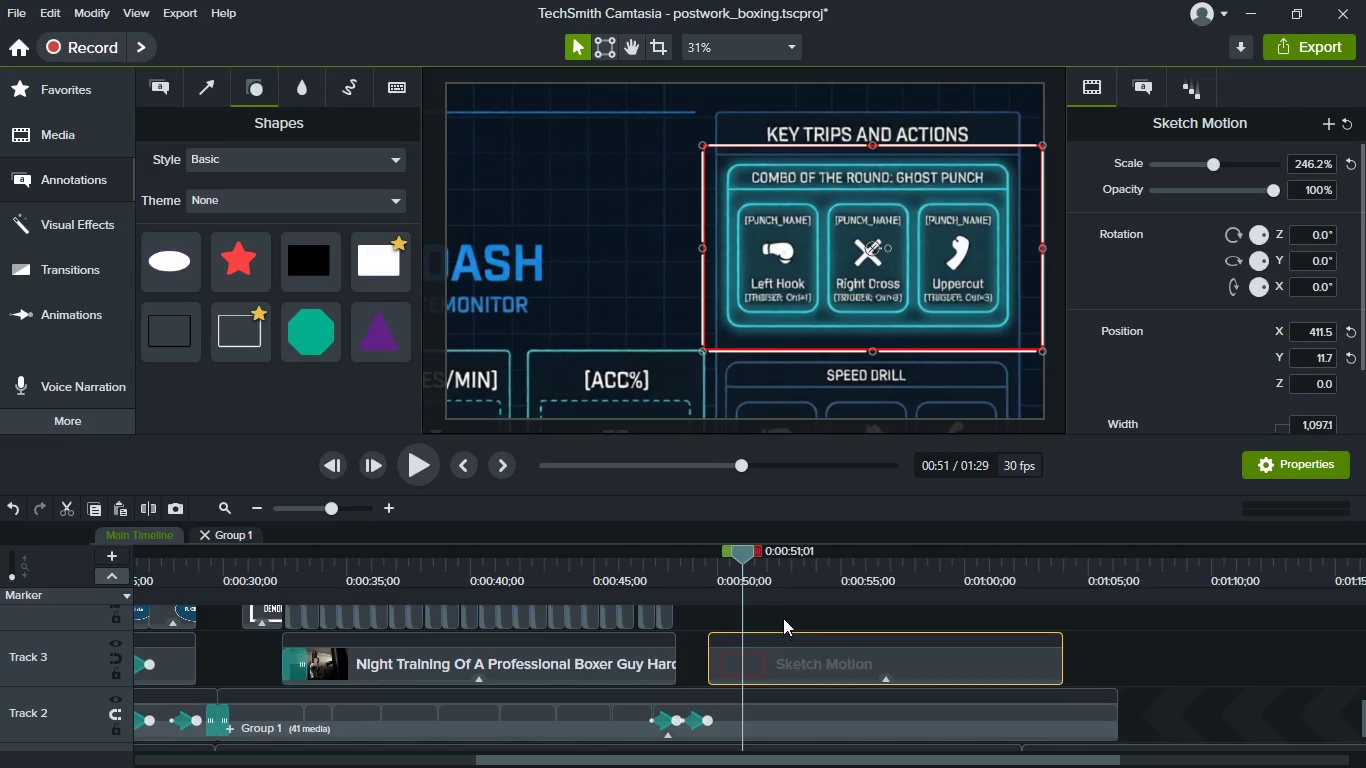 
left_click([783, 613])
 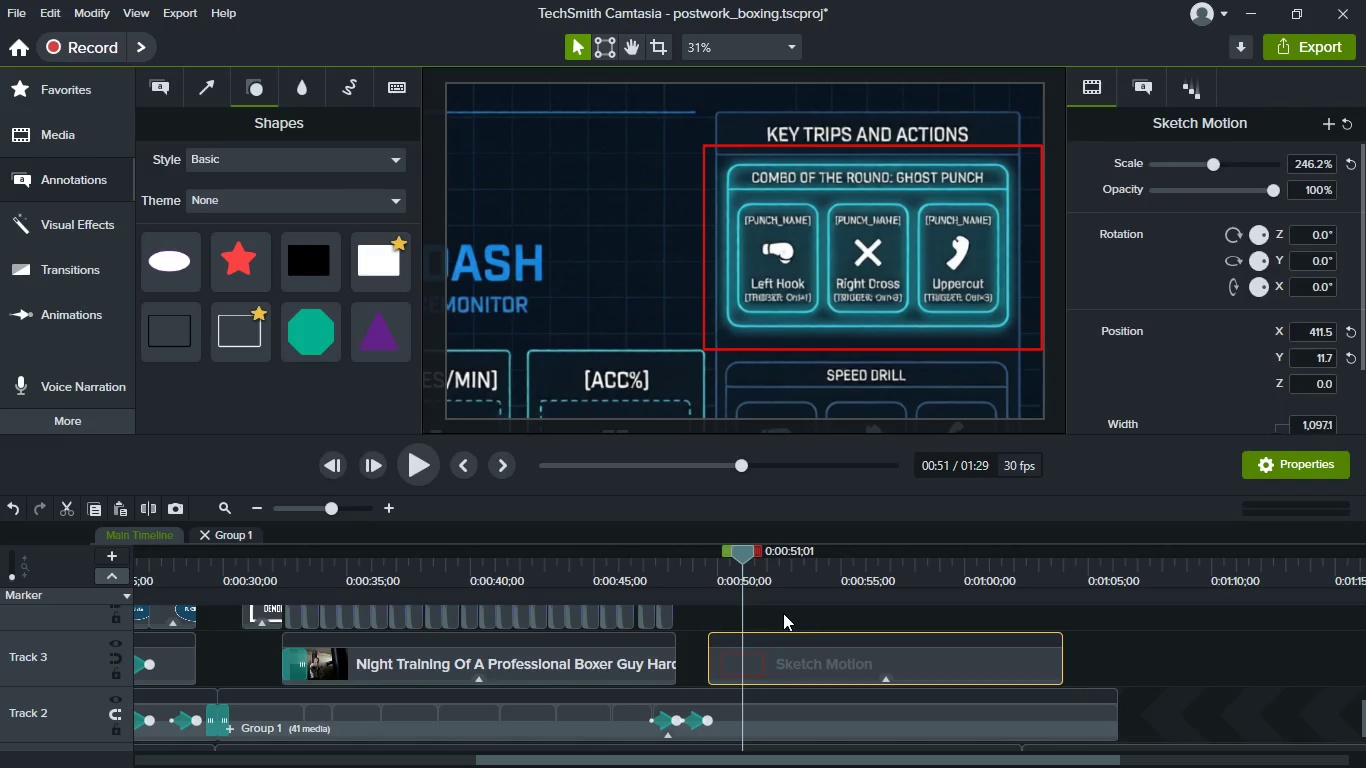 
key(Control+V)
 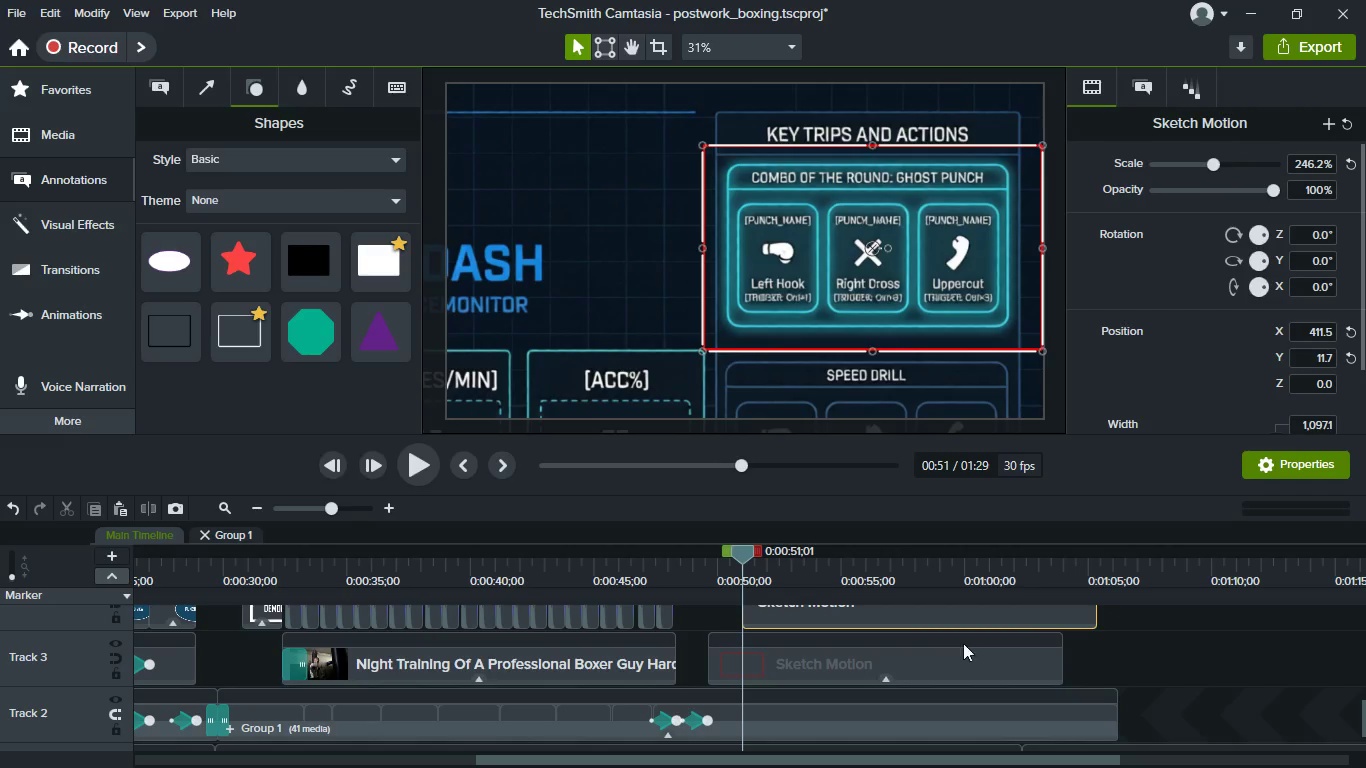 
scroll: coordinate [962, 660], scroll_direction: up, amount: 1.0
 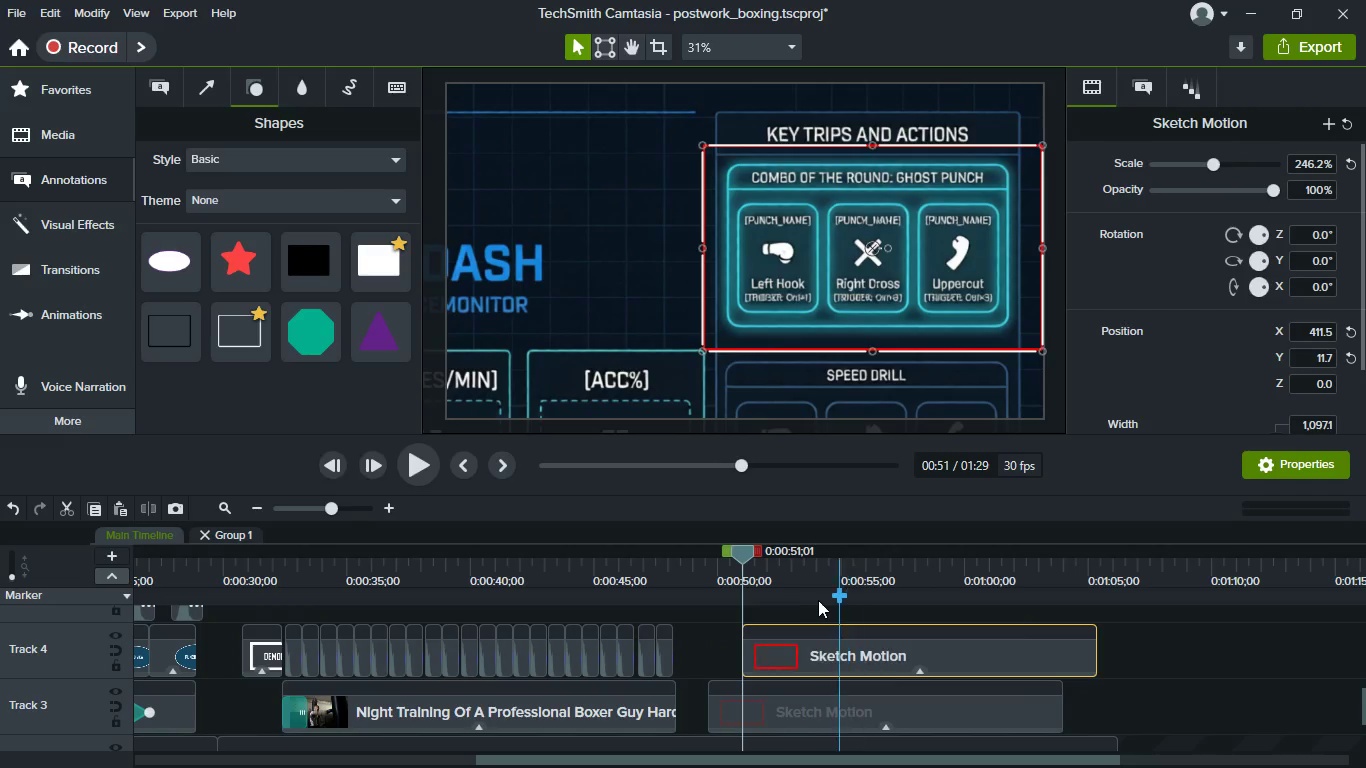 
left_click([797, 580])
 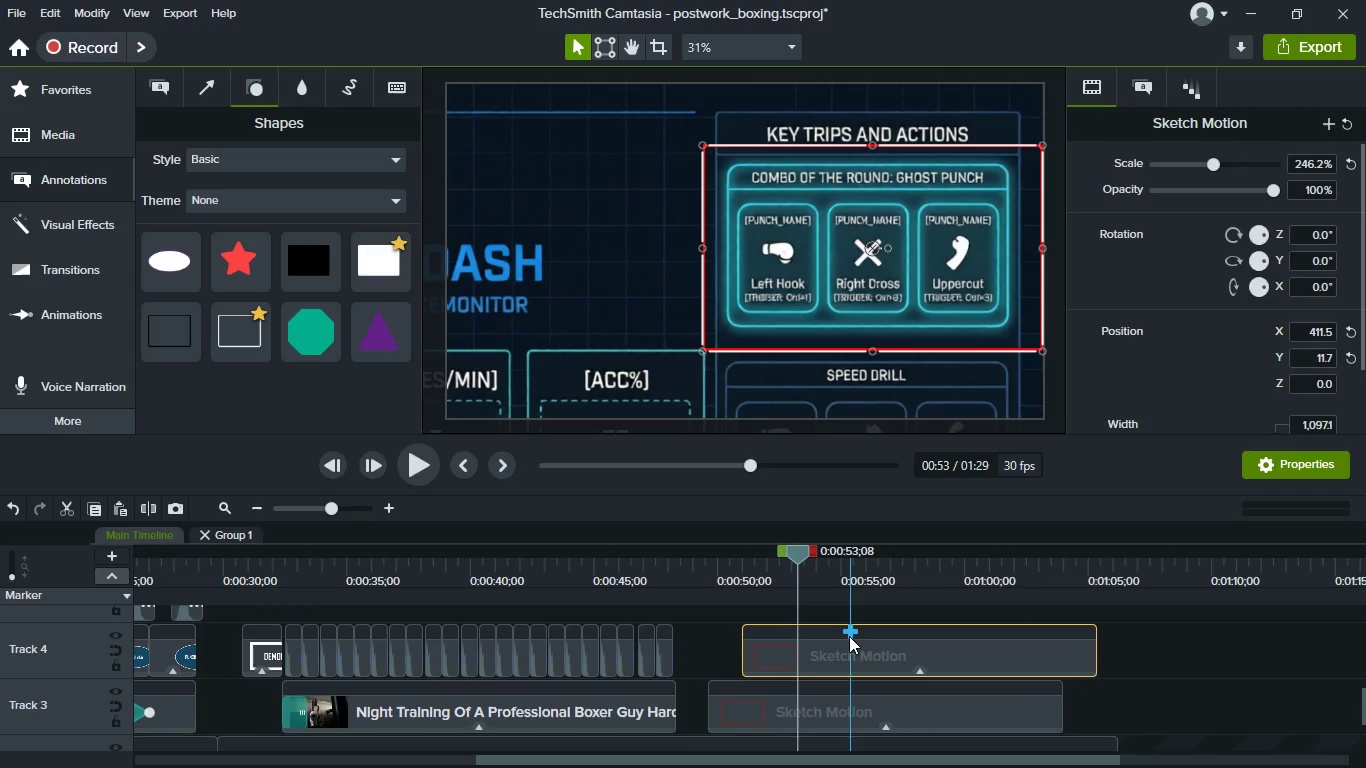 
key(Control+Z)
 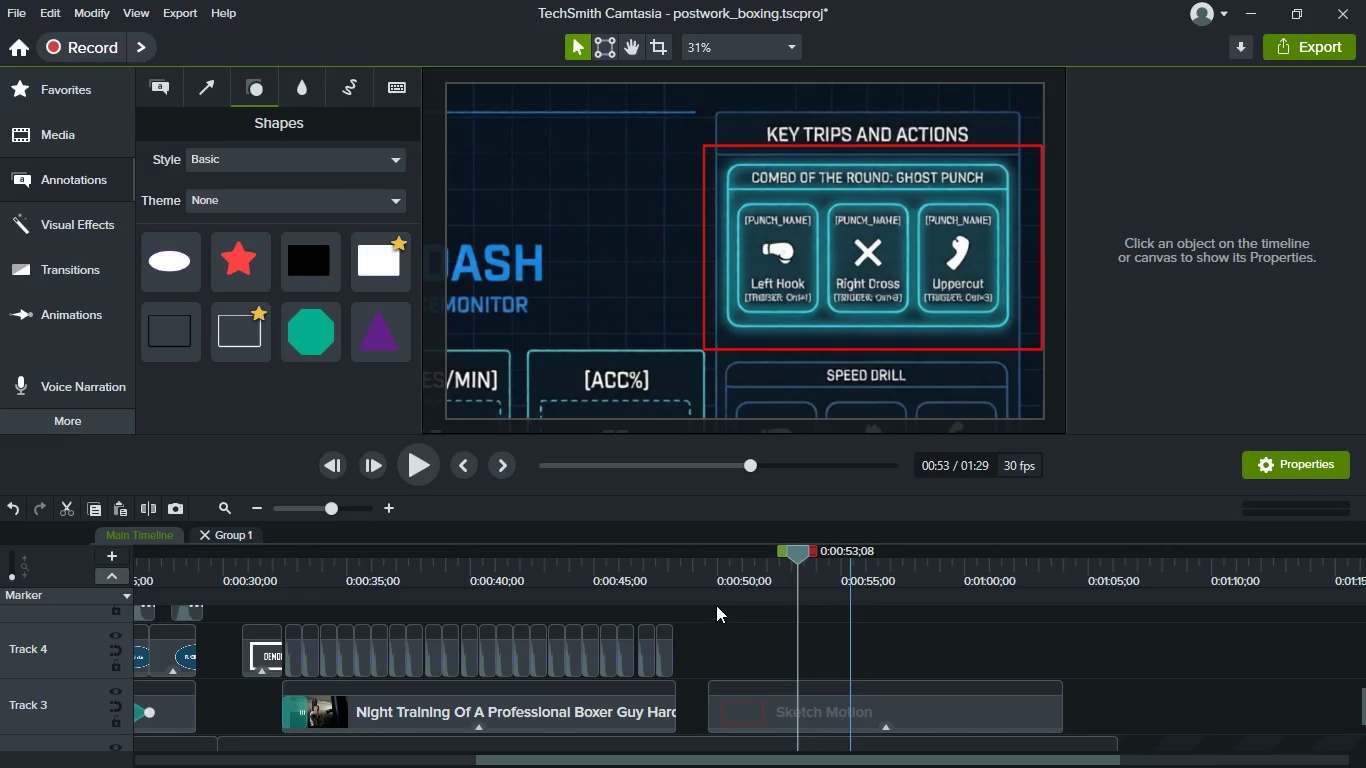 
left_click([732, 566])
 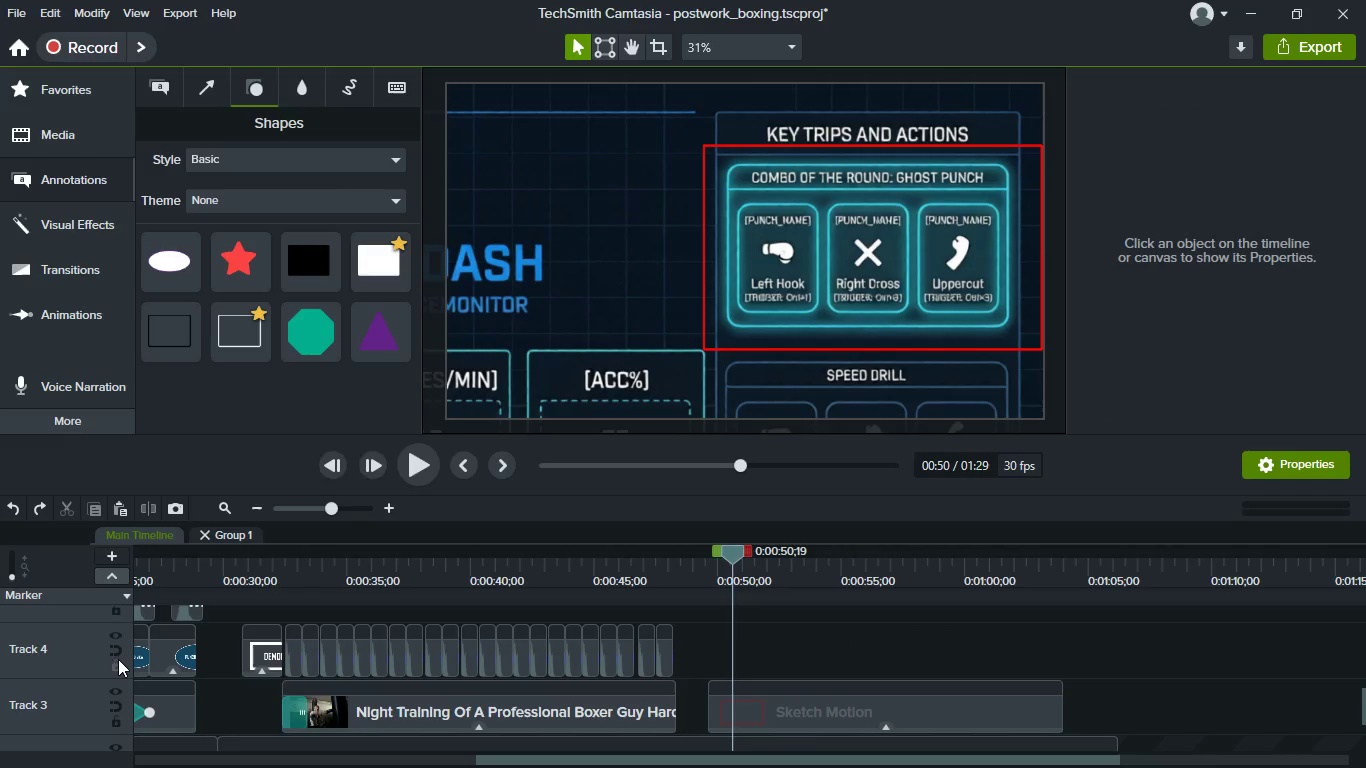 
left_click([172, 662])
 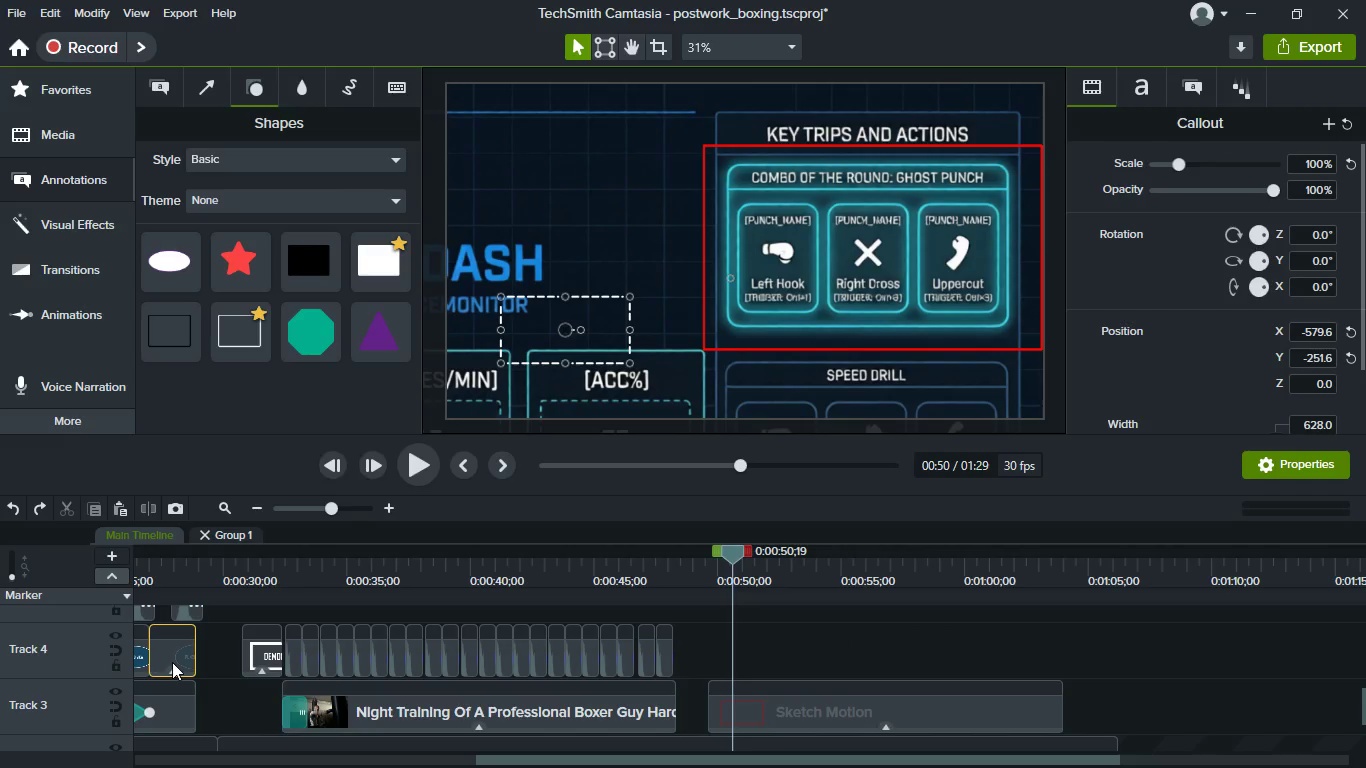 
key(Control+C)
 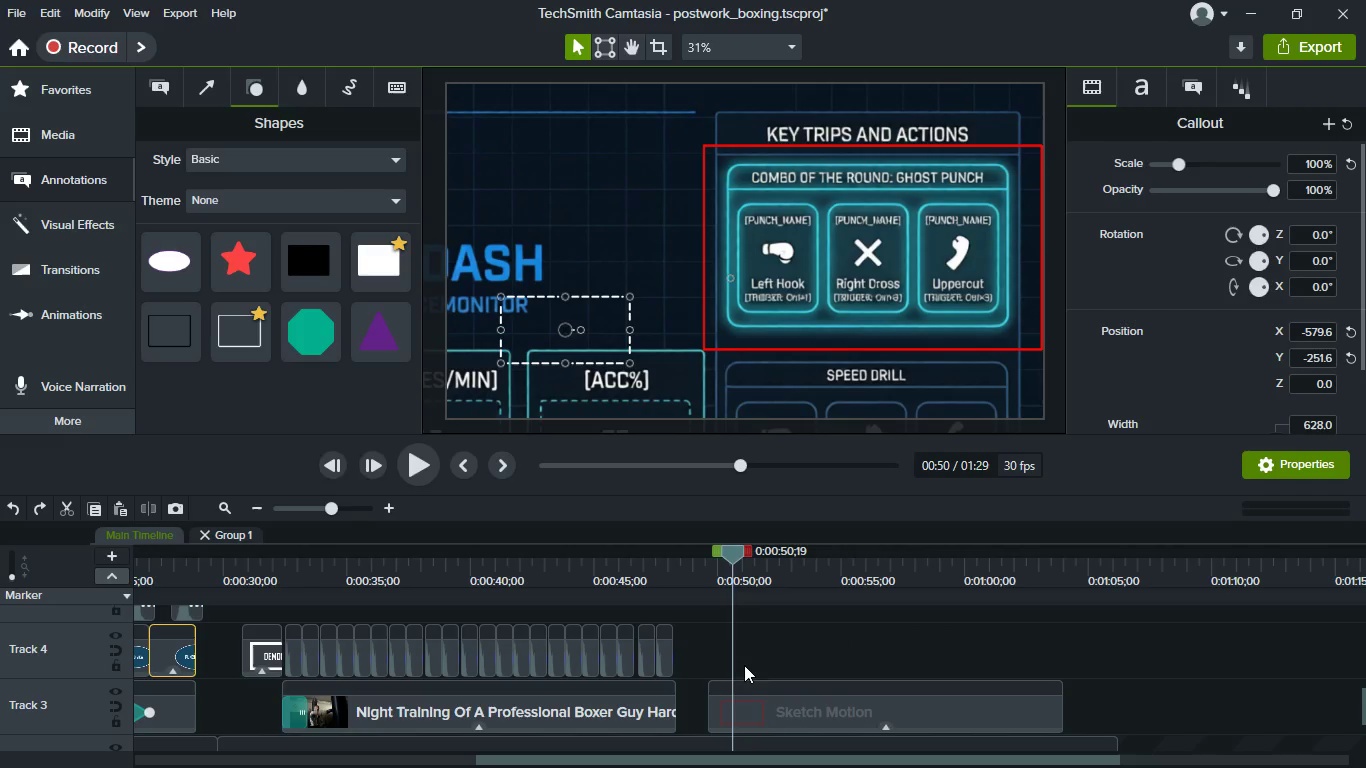 
left_click([744, 652])
 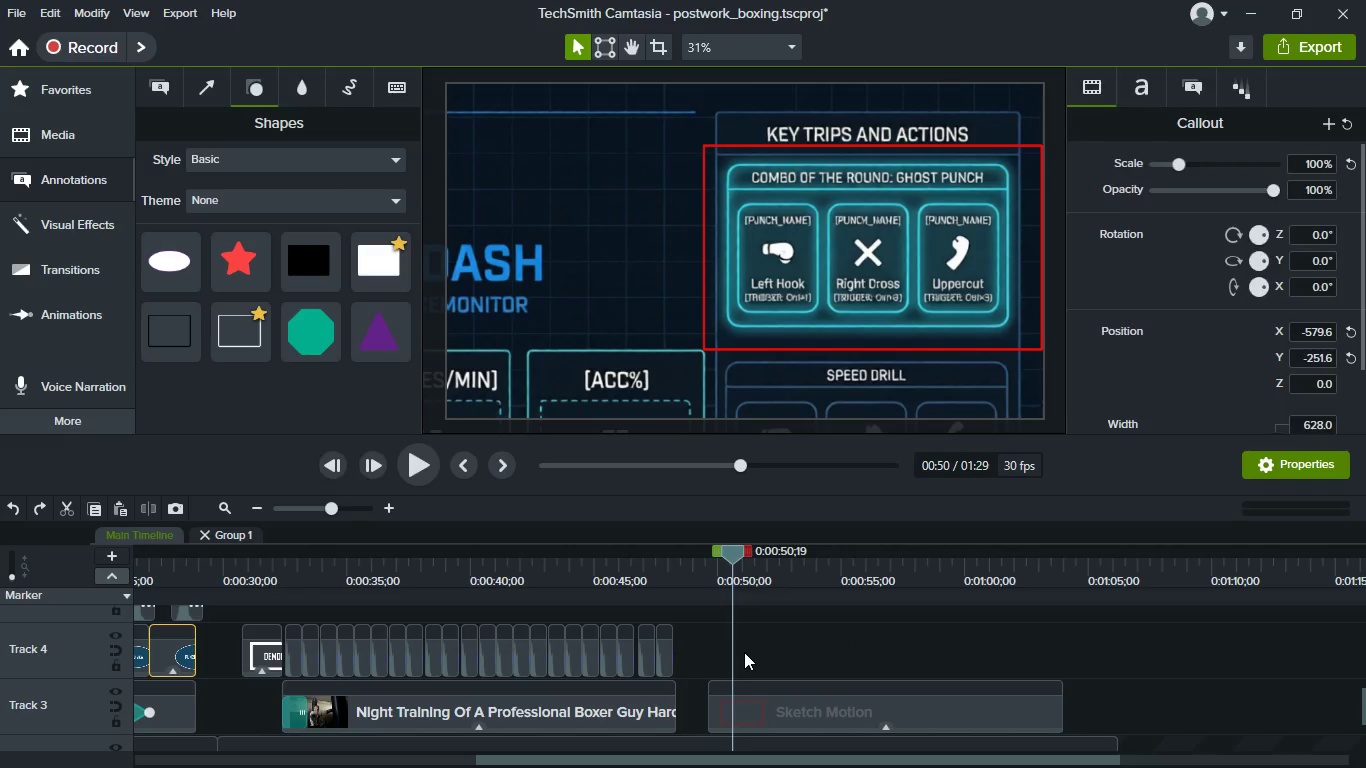 
key(Control+V)
 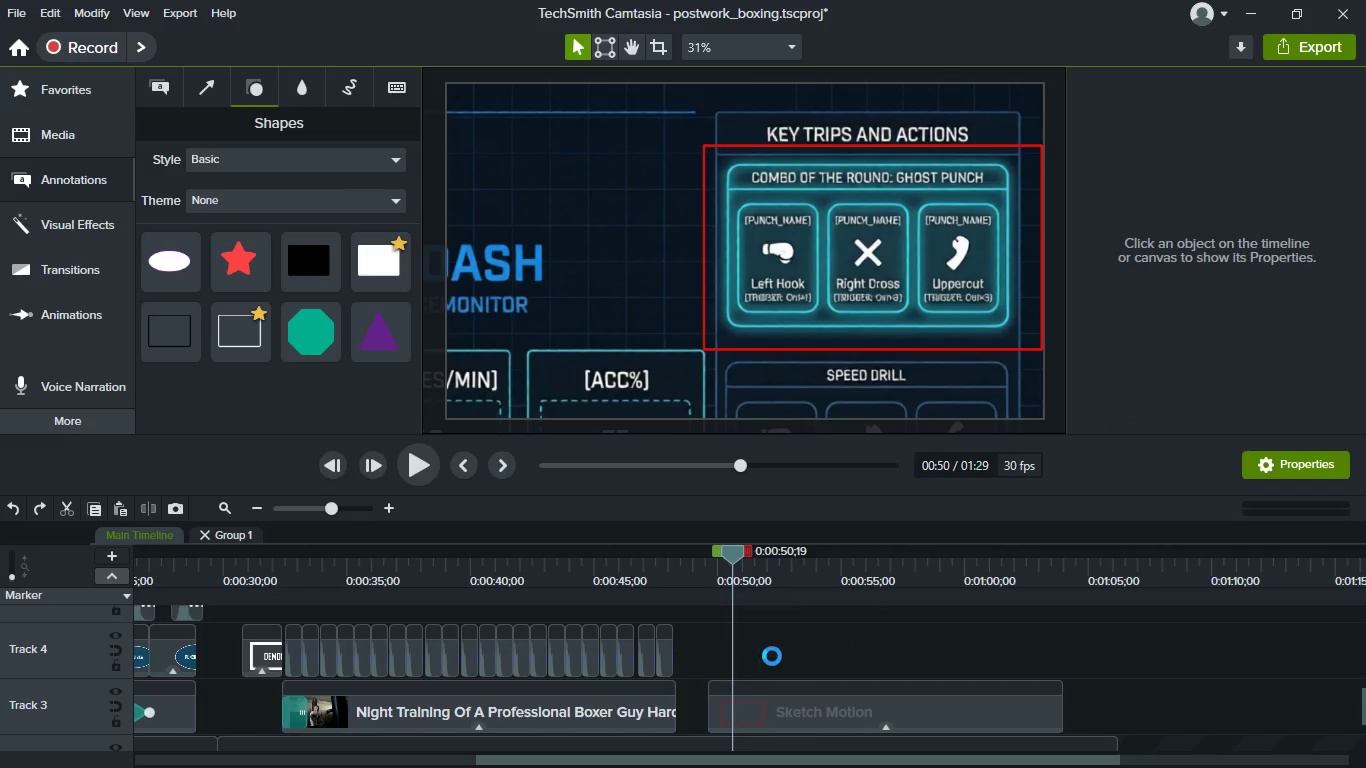 
mouse_move([784, 653])
 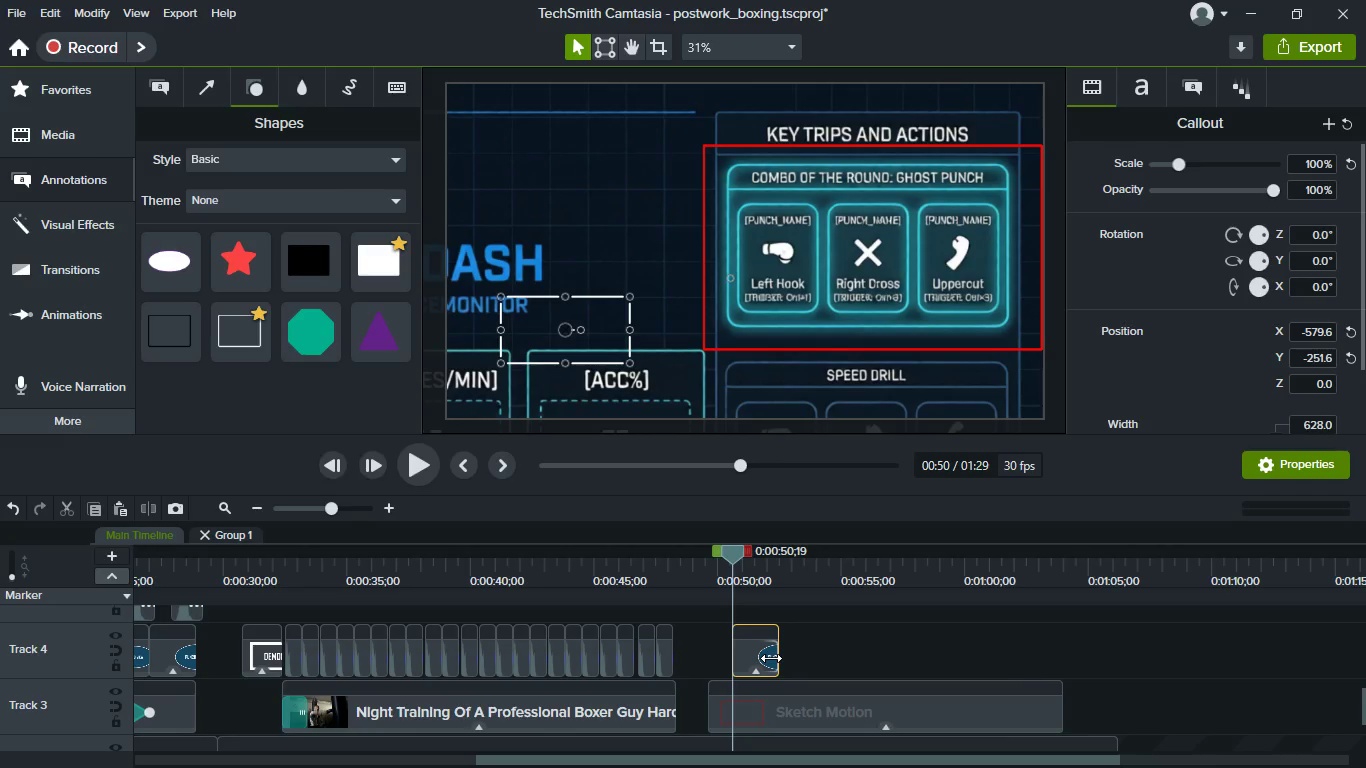 
left_click_drag(start_coordinate=[771, 658], to_coordinate=[851, 663])
 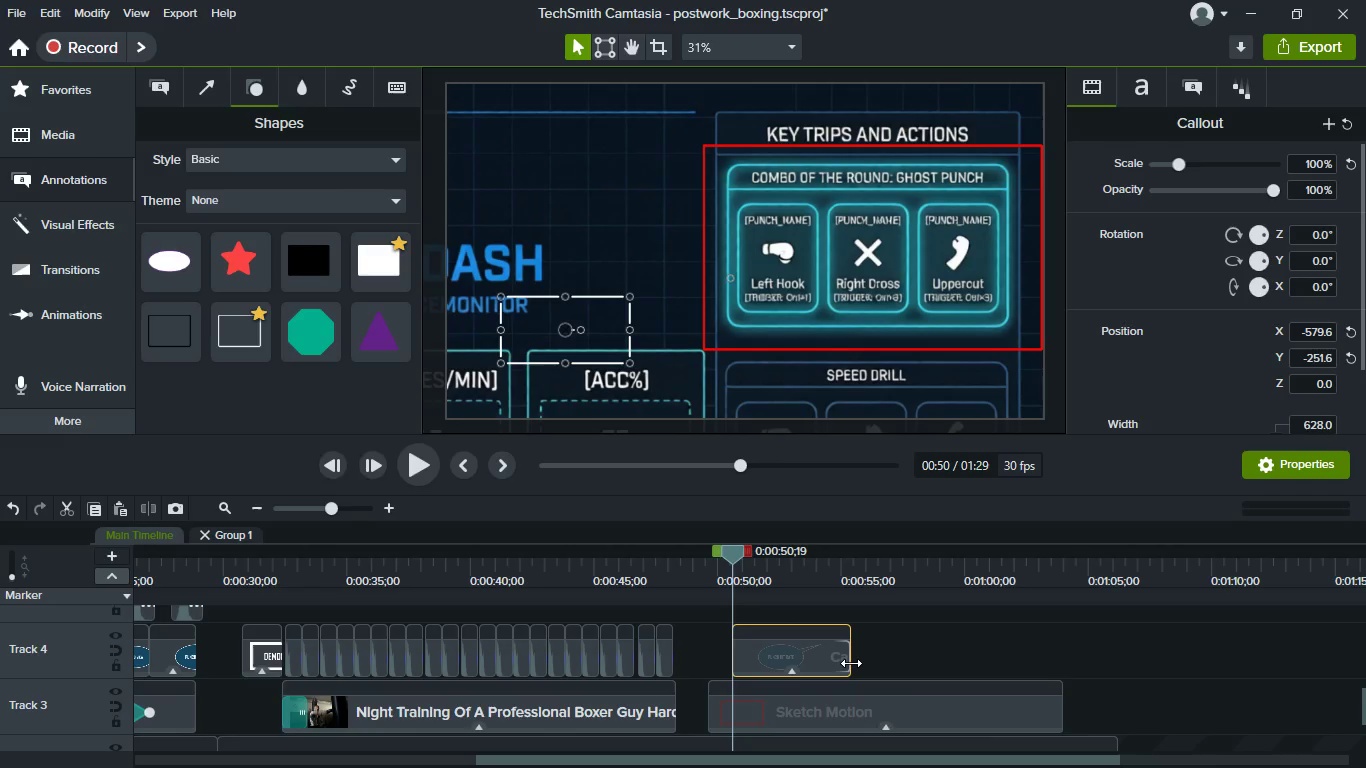 
left_click_drag(start_coordinate=[851, 663], to_coordinate=[974, 655])
 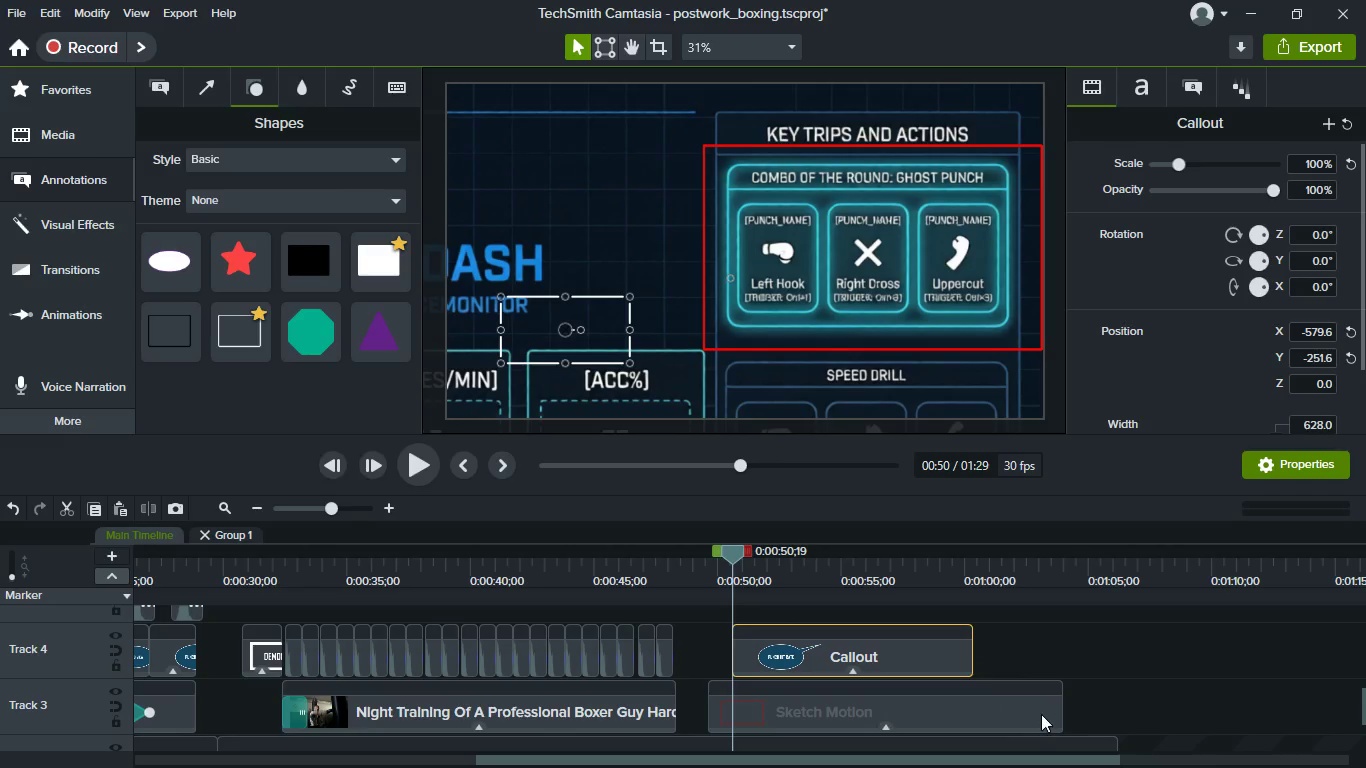 
left_click([1037, 713])
 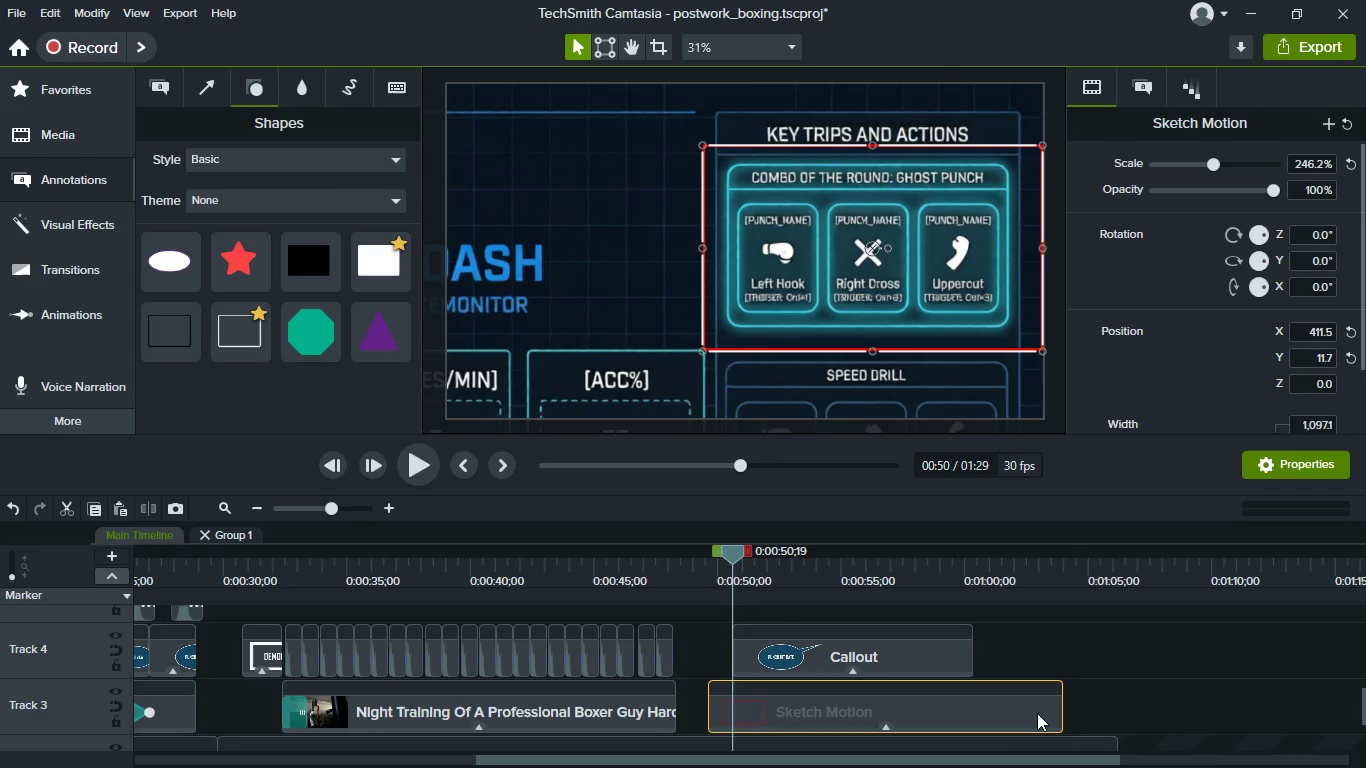 
key(Meta+MetaLeft)
 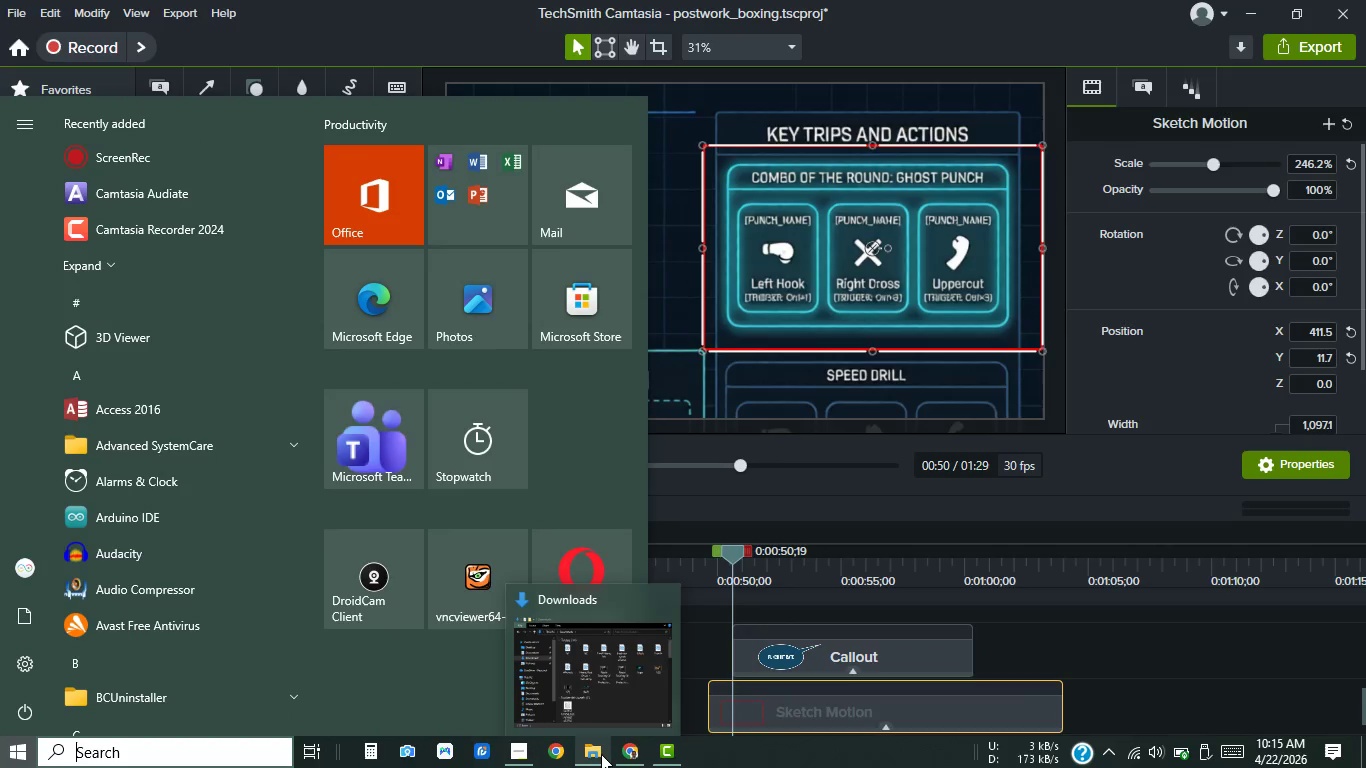 
left_click([619, 754])
 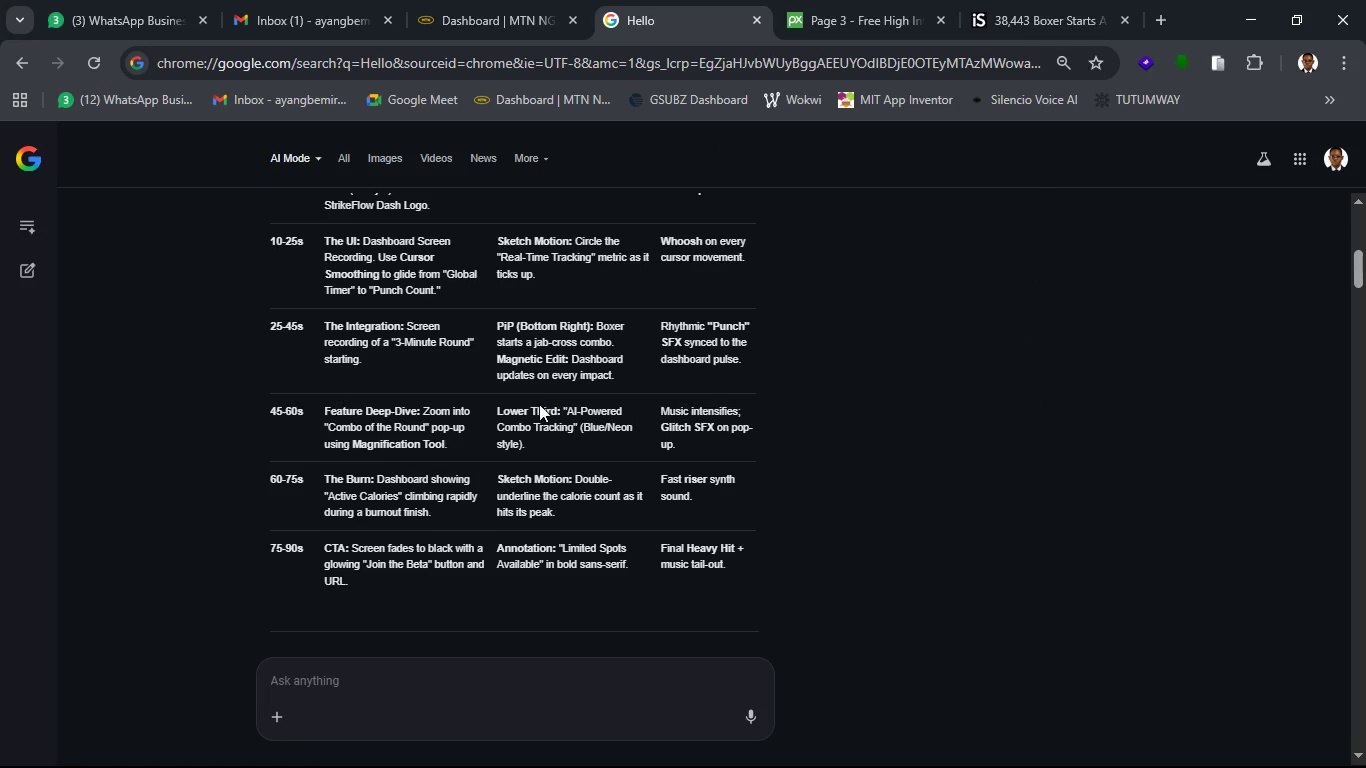 
wait(11.03)
 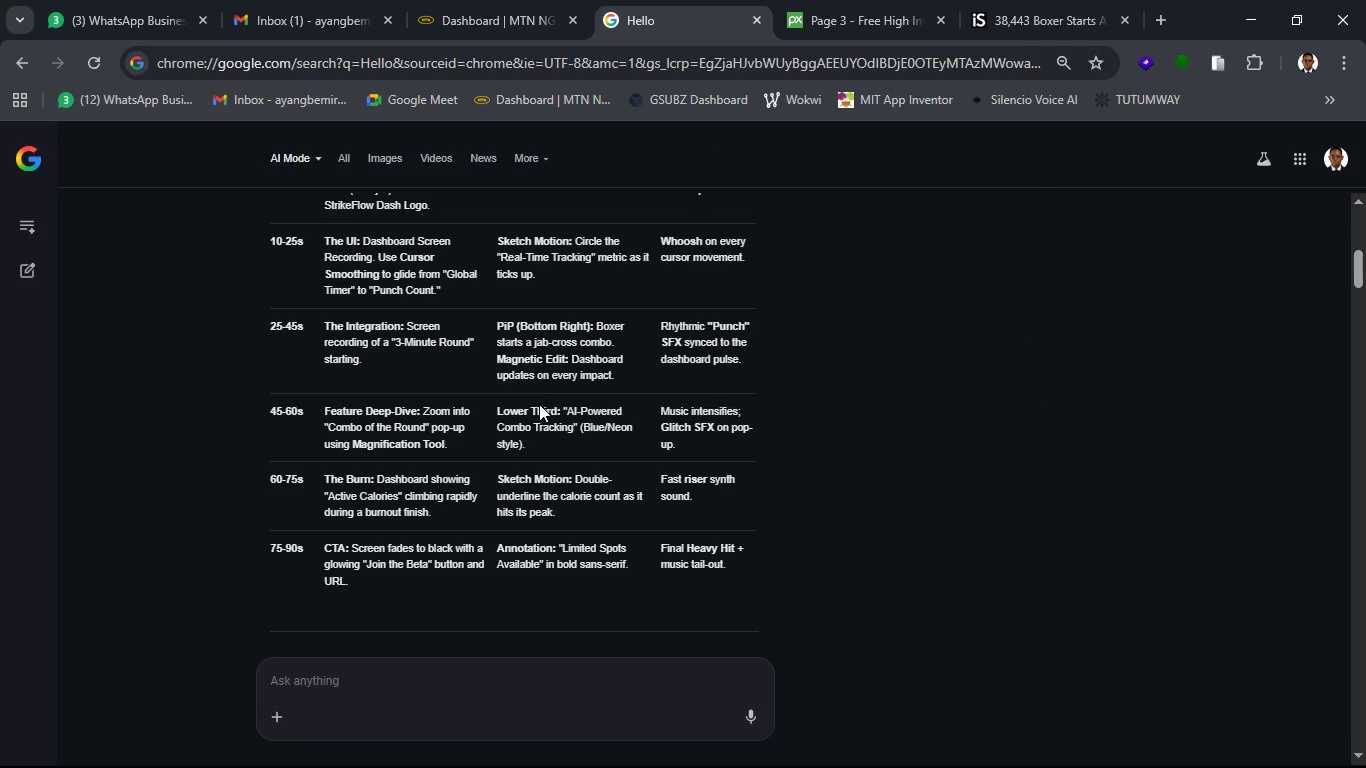 
left_click_drag(start_coordinate=[568, 409], to_coordinate=[572, 424])
 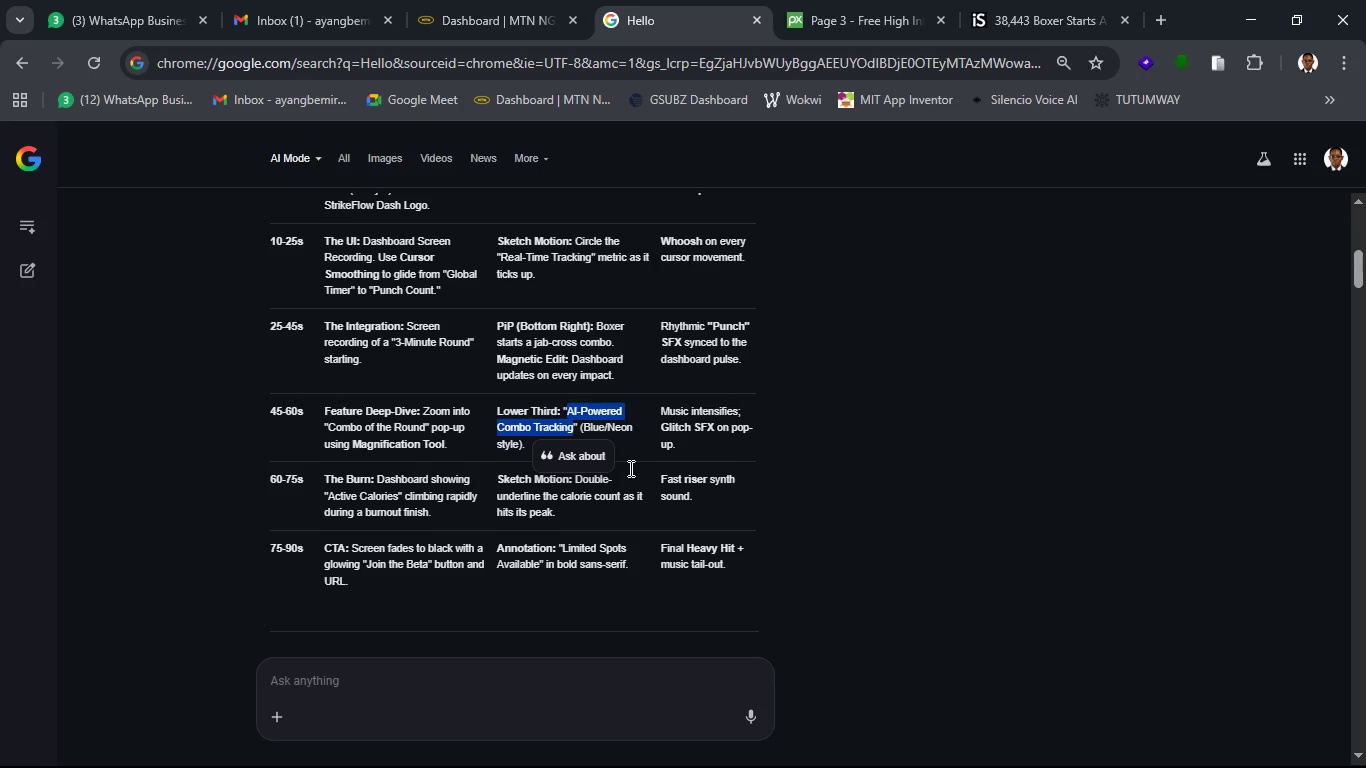 
key(Control+C)
 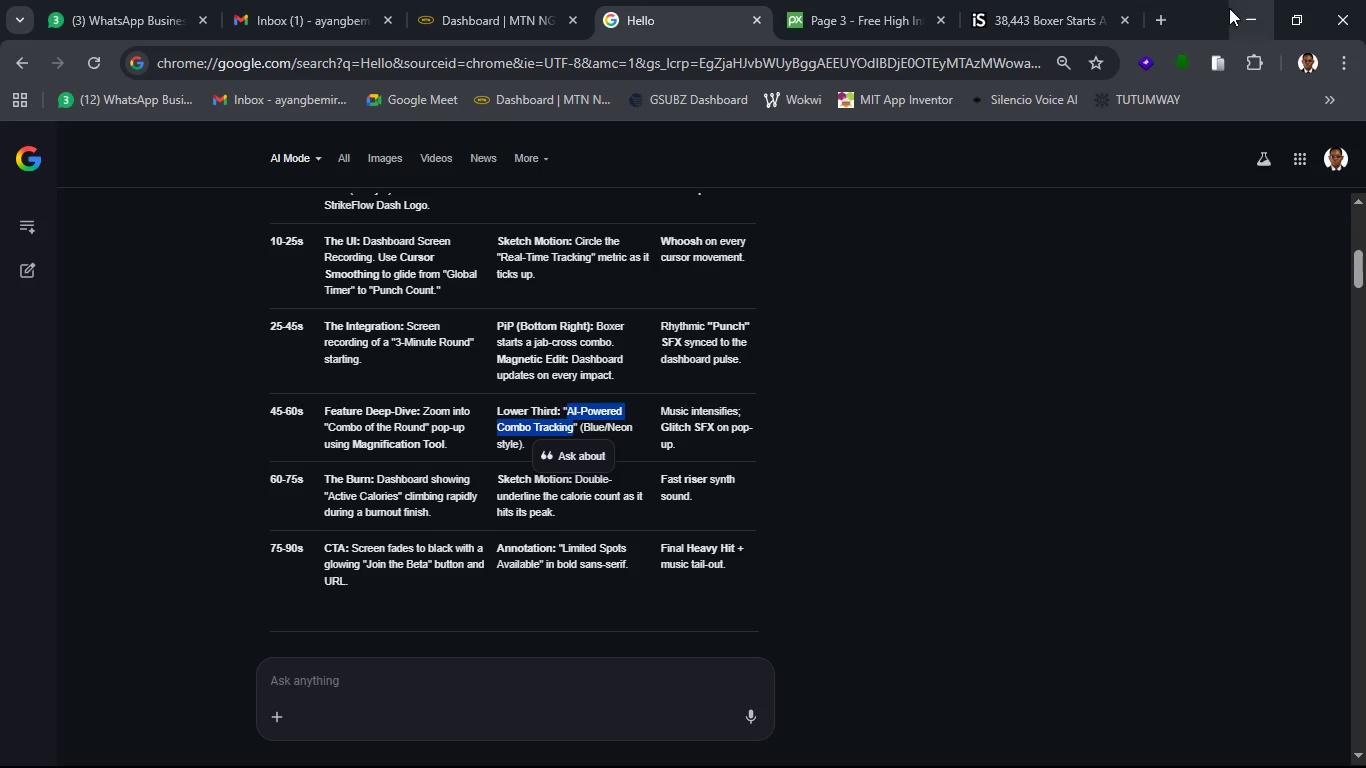 
left_click([1229, 8])
 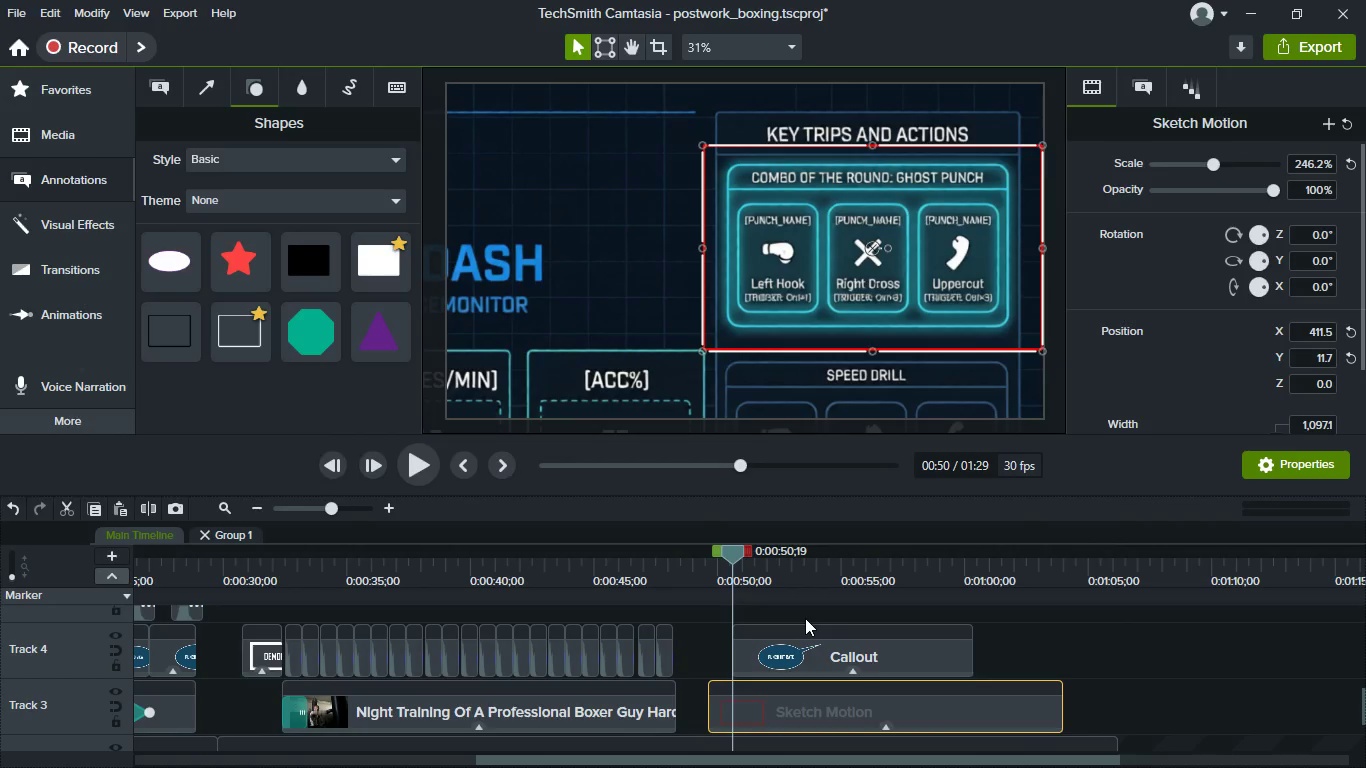 
key(Space)
 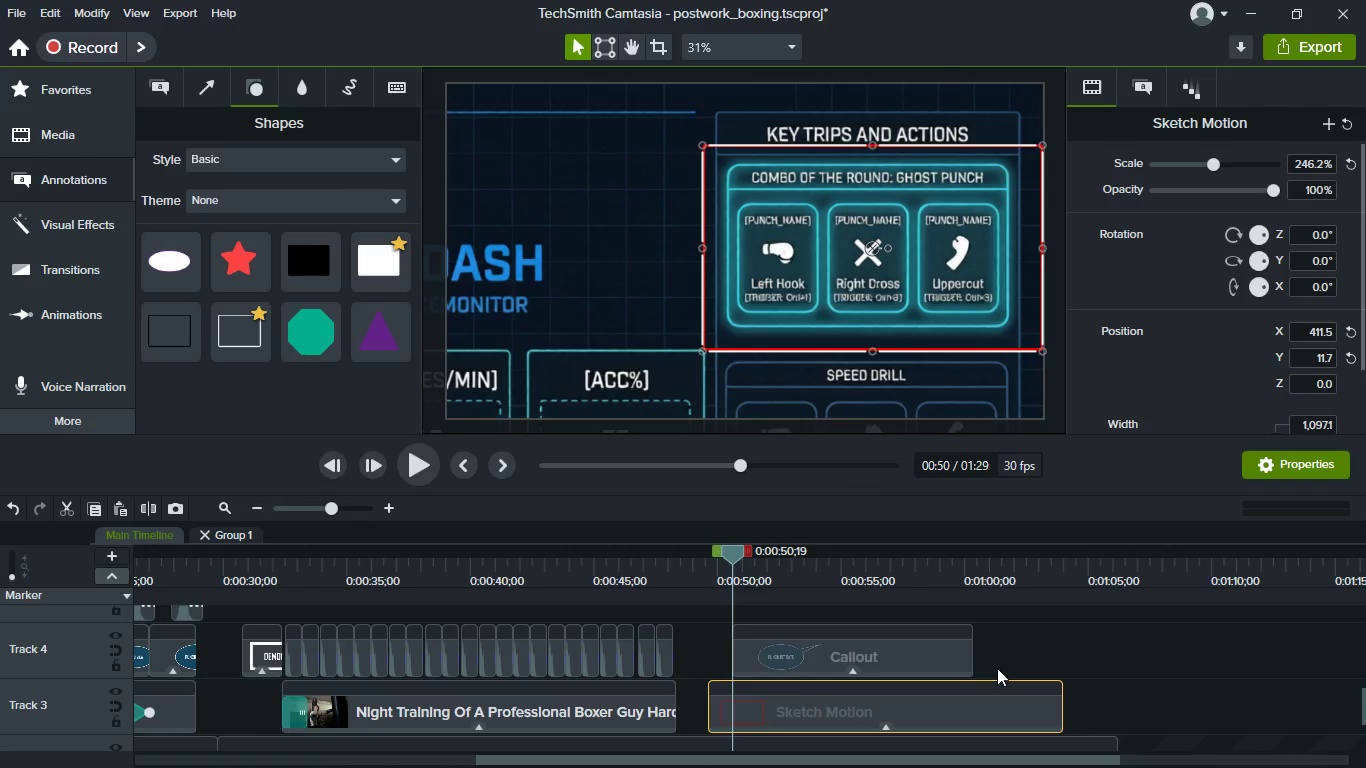 
key(Space)
 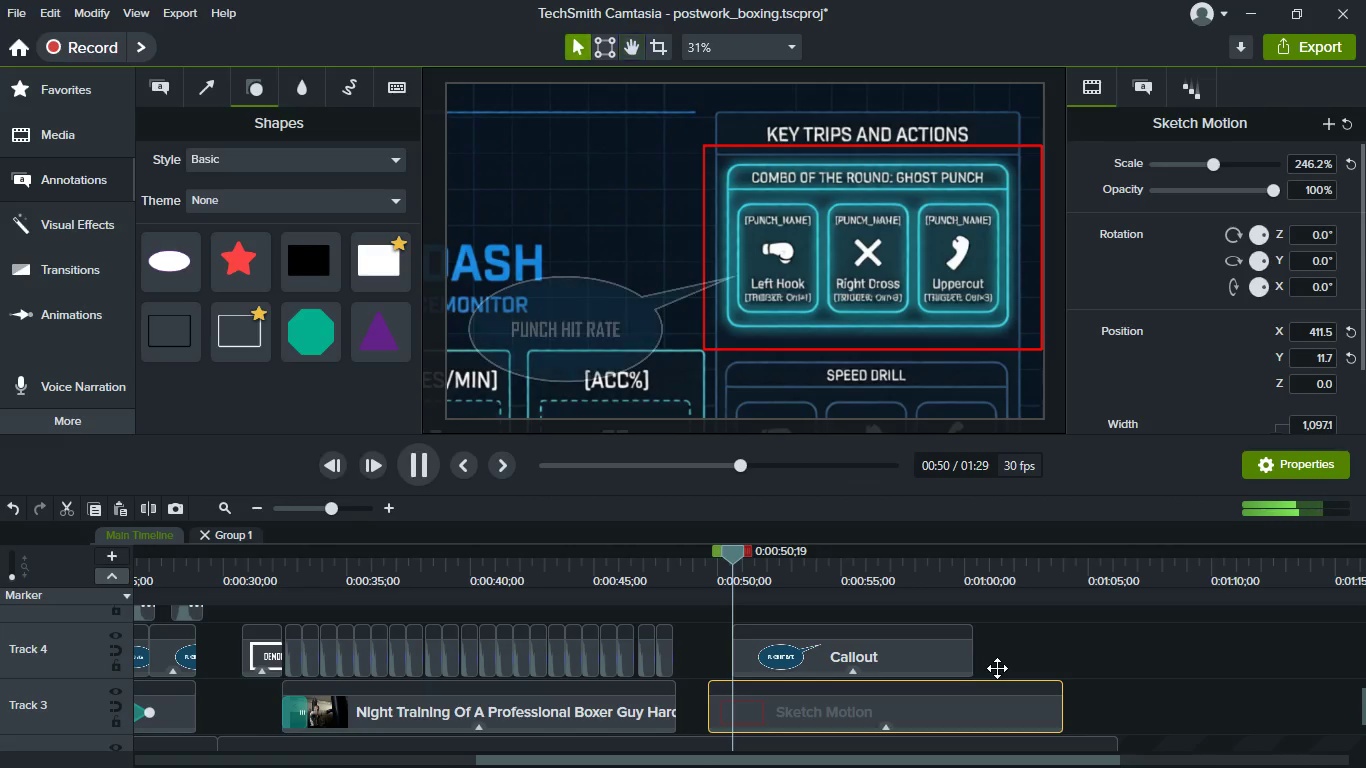 
key(Space)
 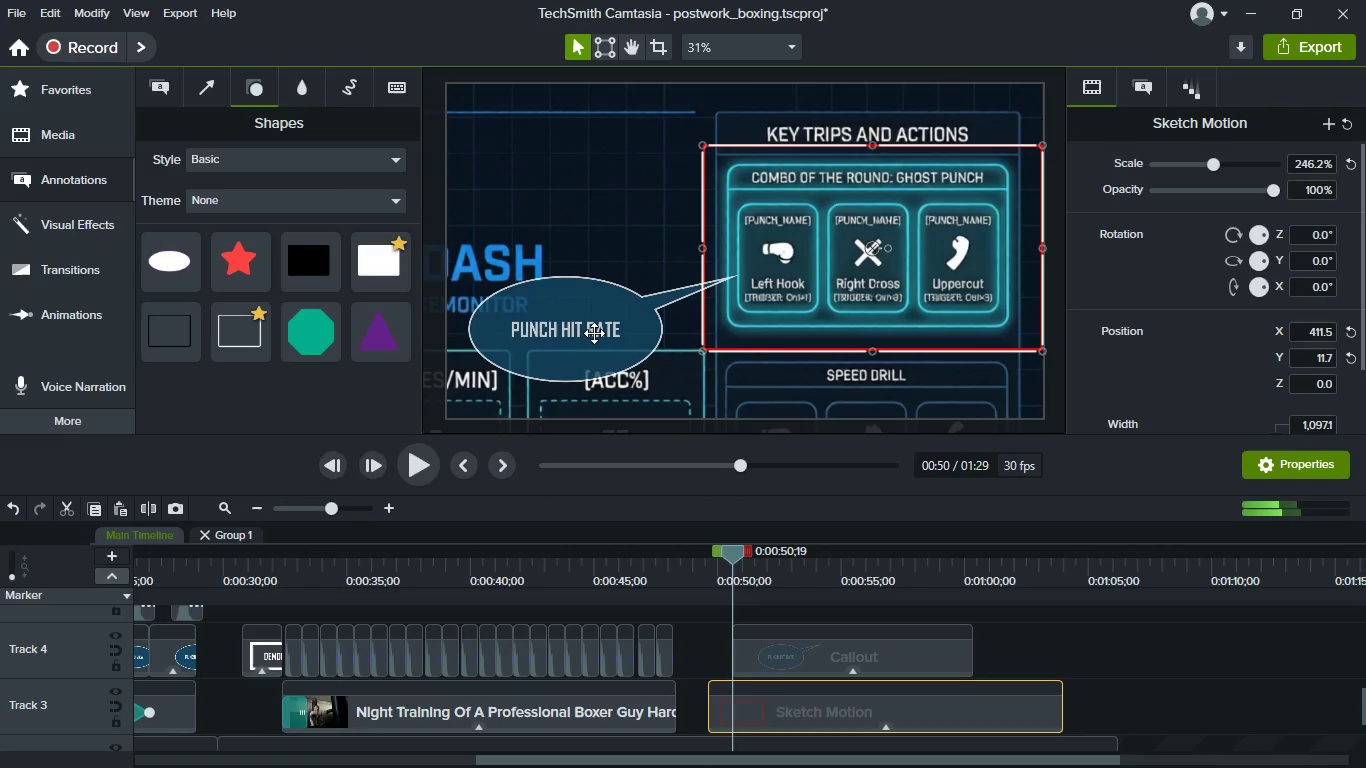 
double_click([594, 333])
 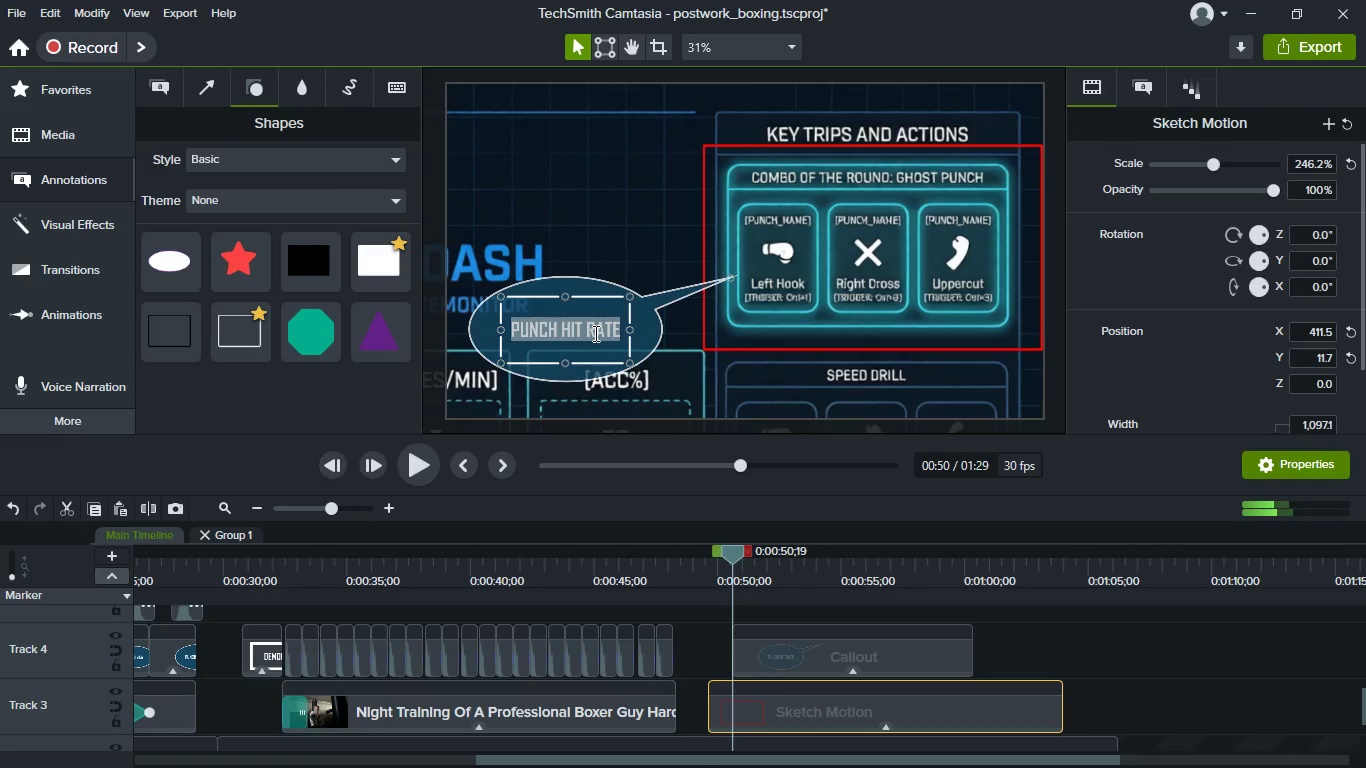 
key(Control+V)
 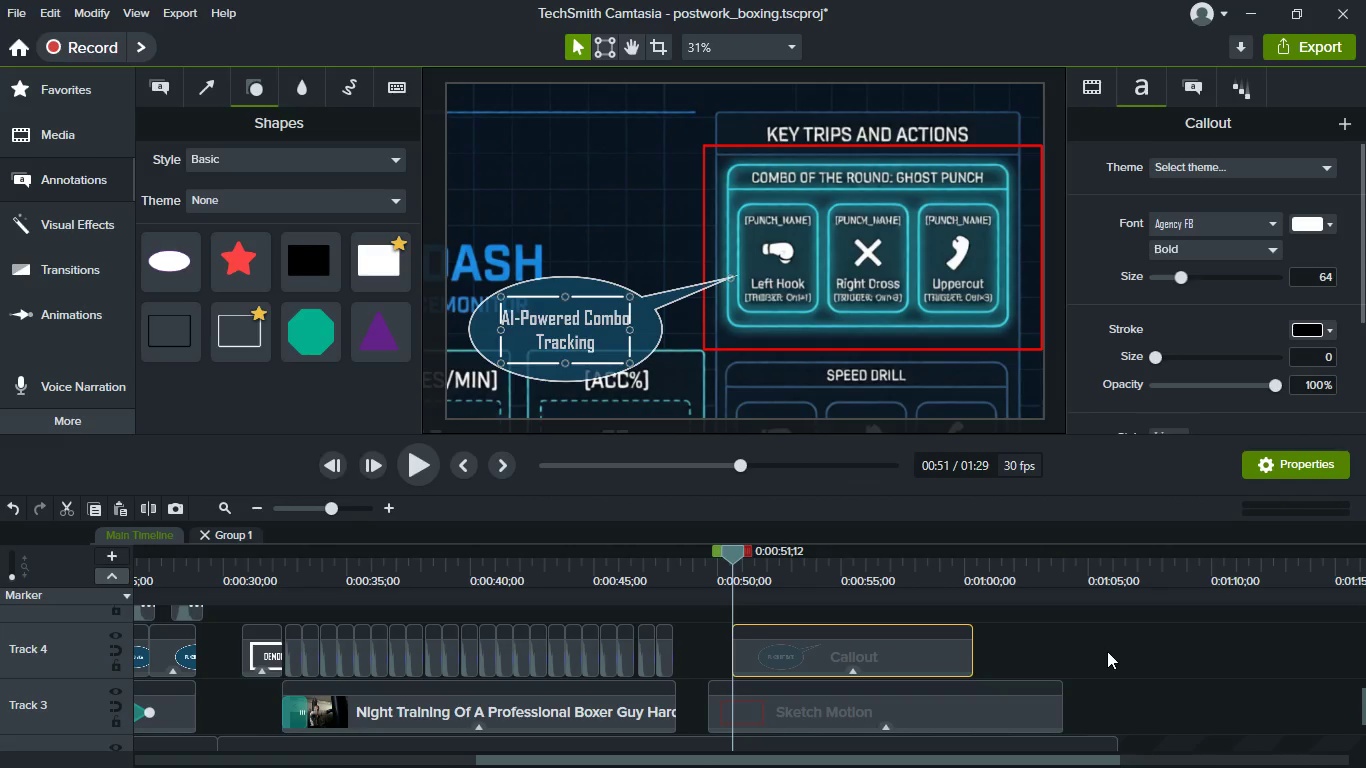 
left_click([1105, 651])
 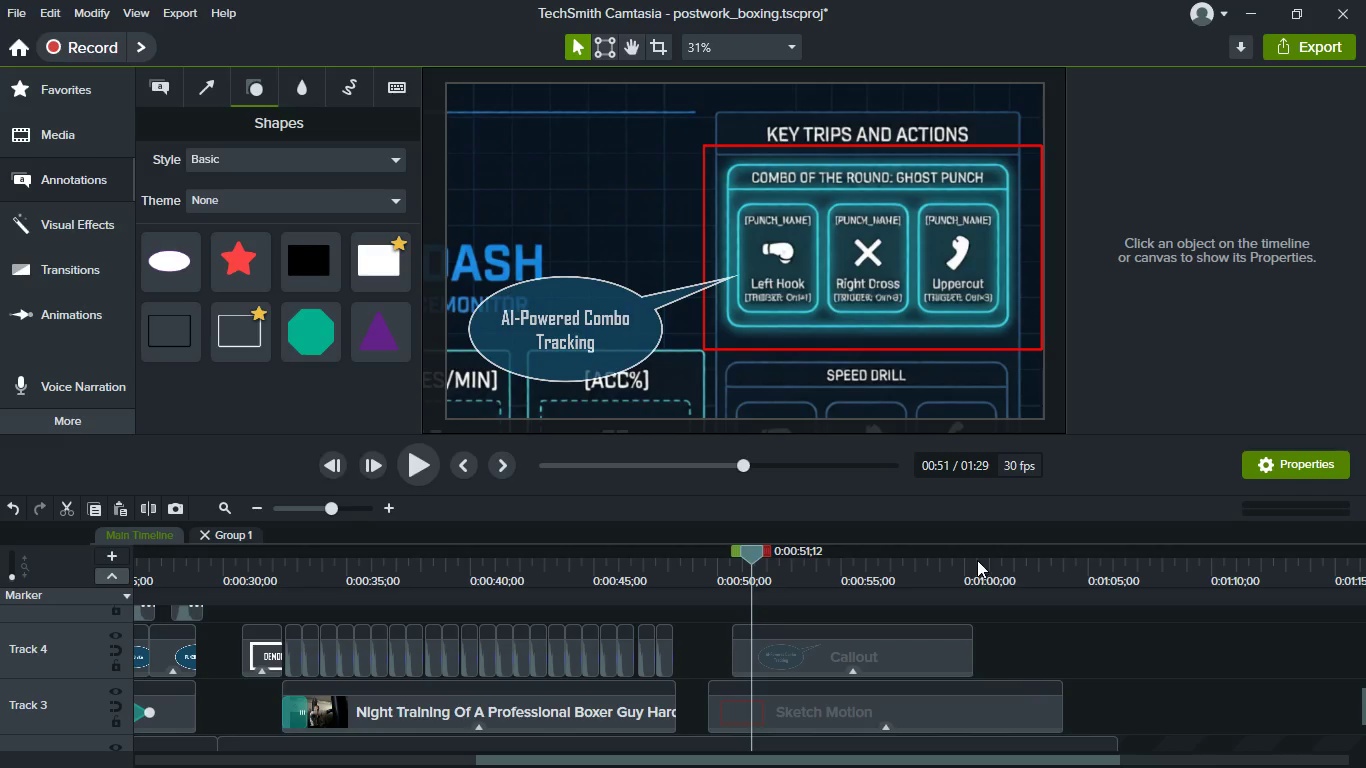 
left_click([975, 558])
 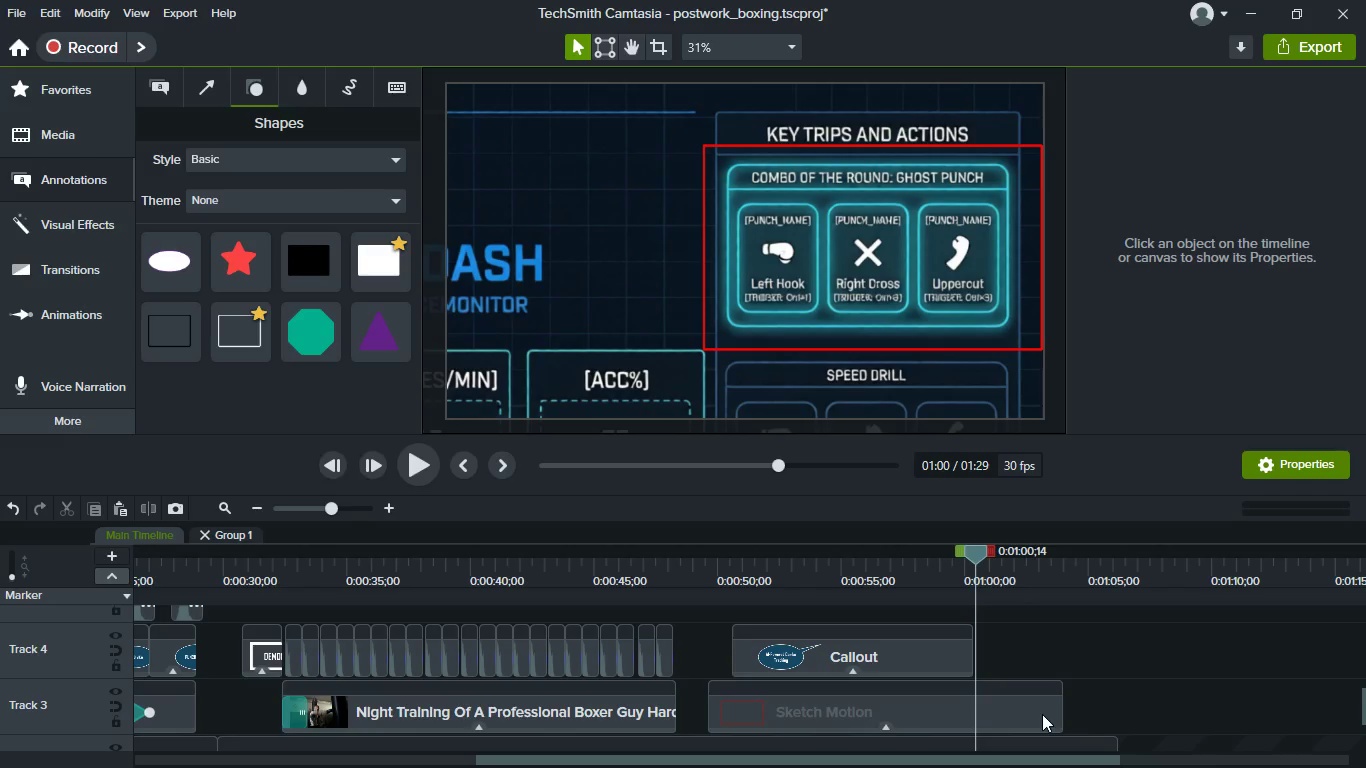 
left_click_drag(start_coordinate=[1059, 718], to_coordinate=[954, 703])
 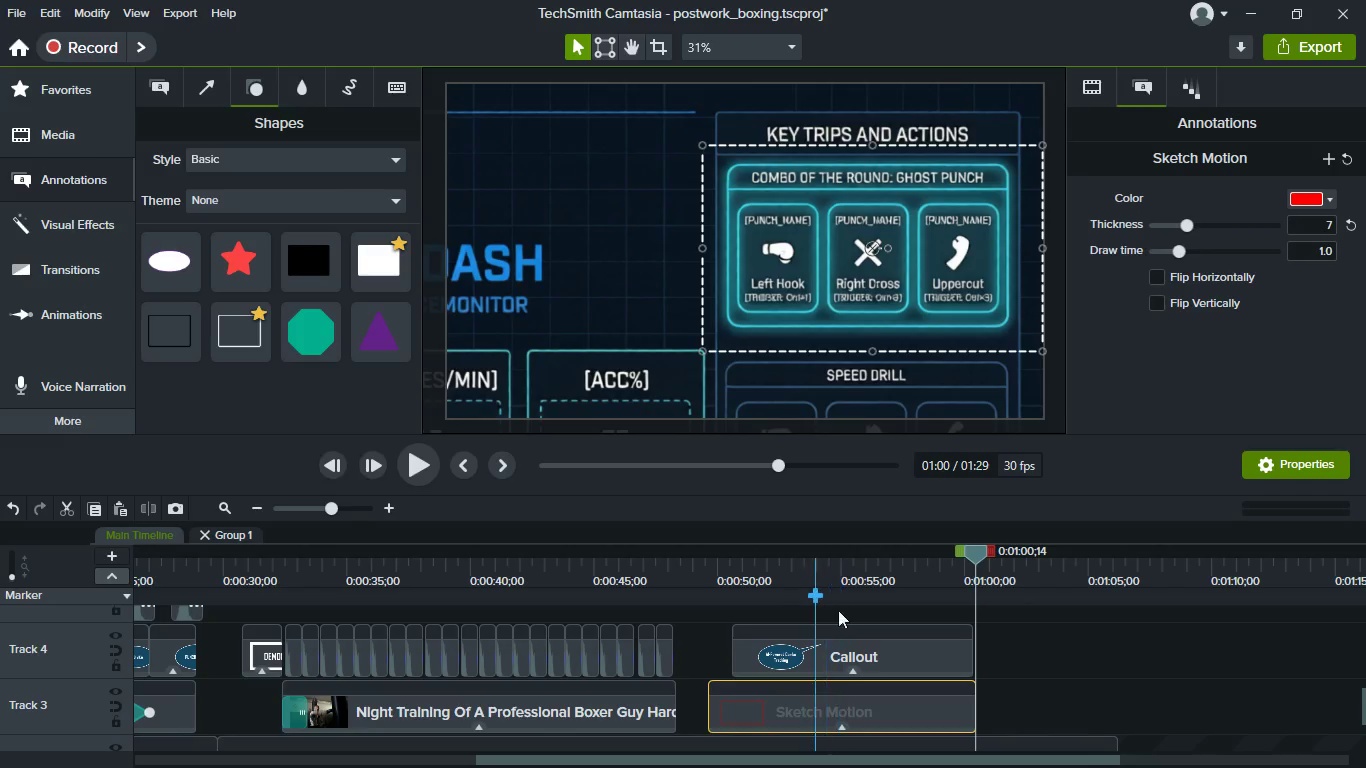 
scroll: coordinate [942, 661], scroll_direction: down, amount: 1.0
 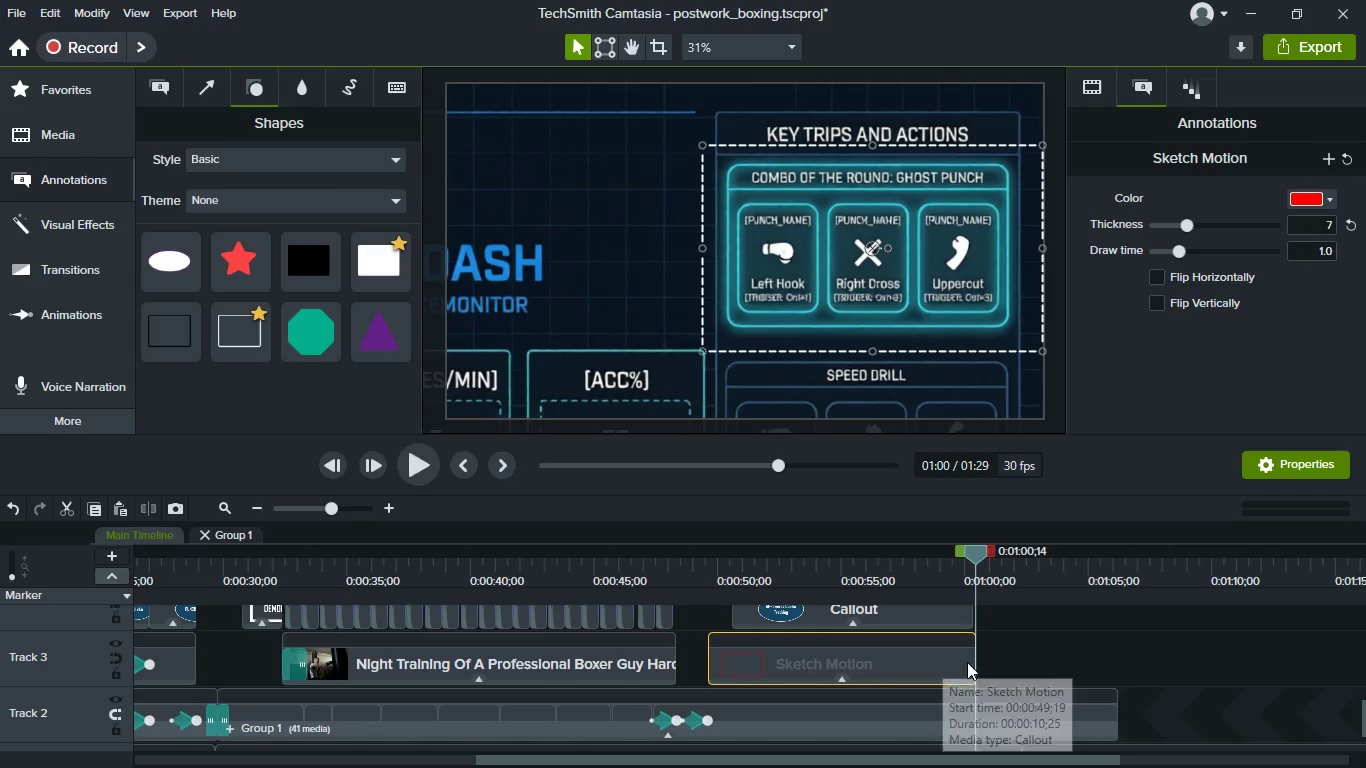 
left_click([1043, 648])
 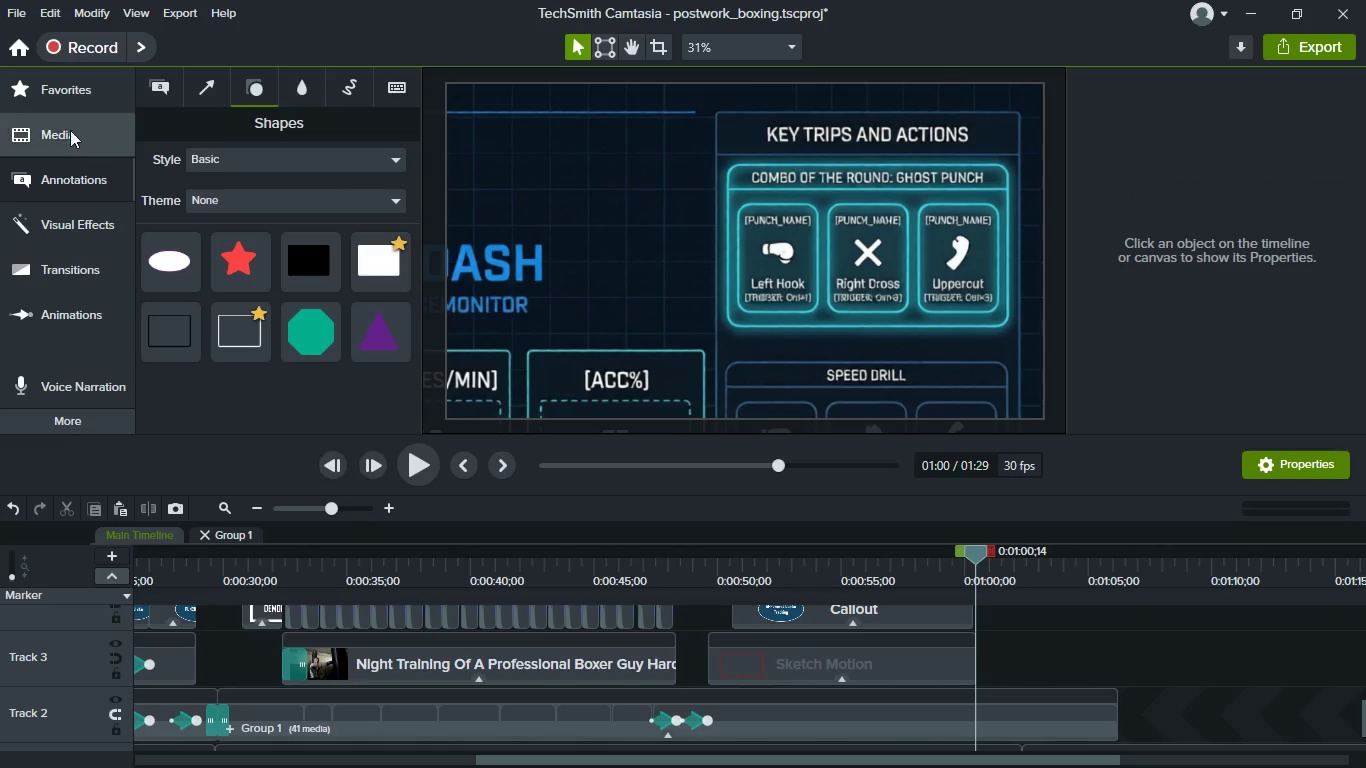 
mouse_move([71, 207])
 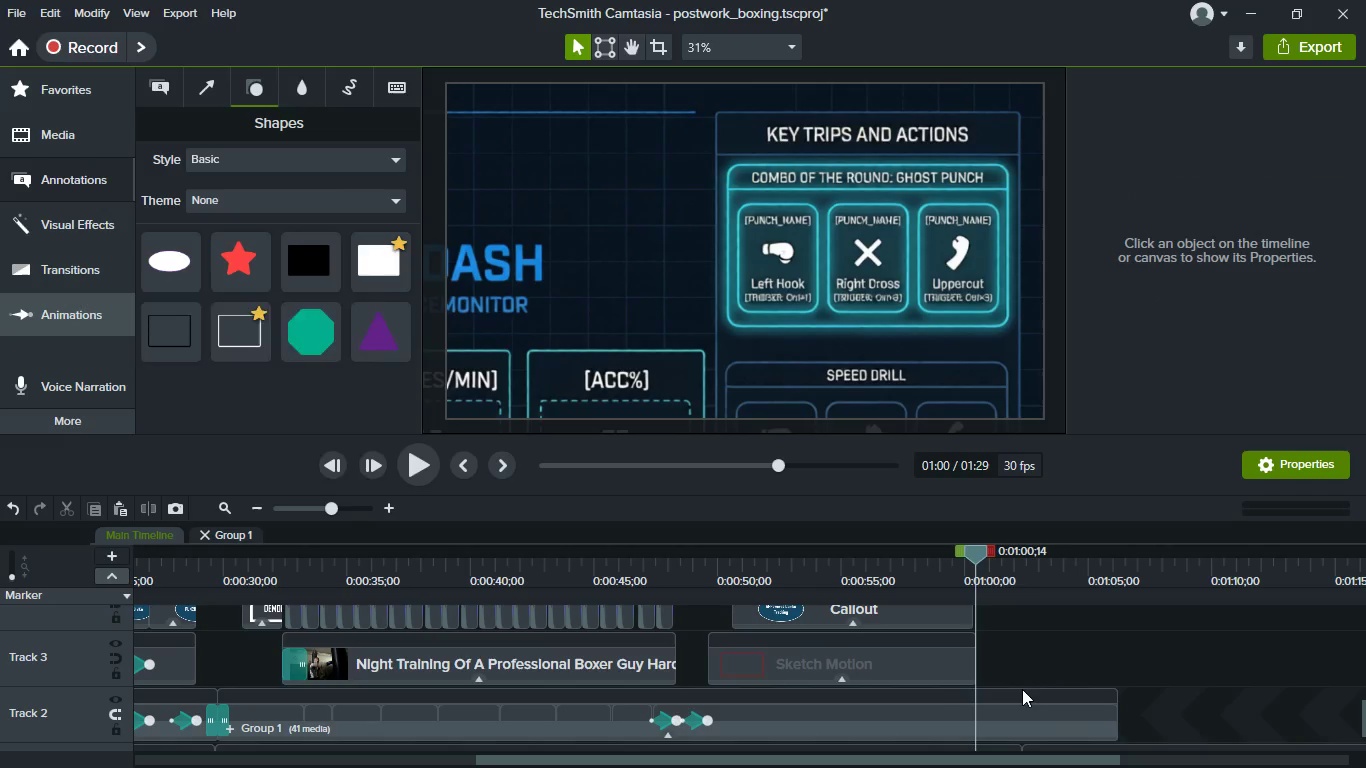 
scroll: coordinate [955, 695], scroll_direction: up, amount: 1.0
 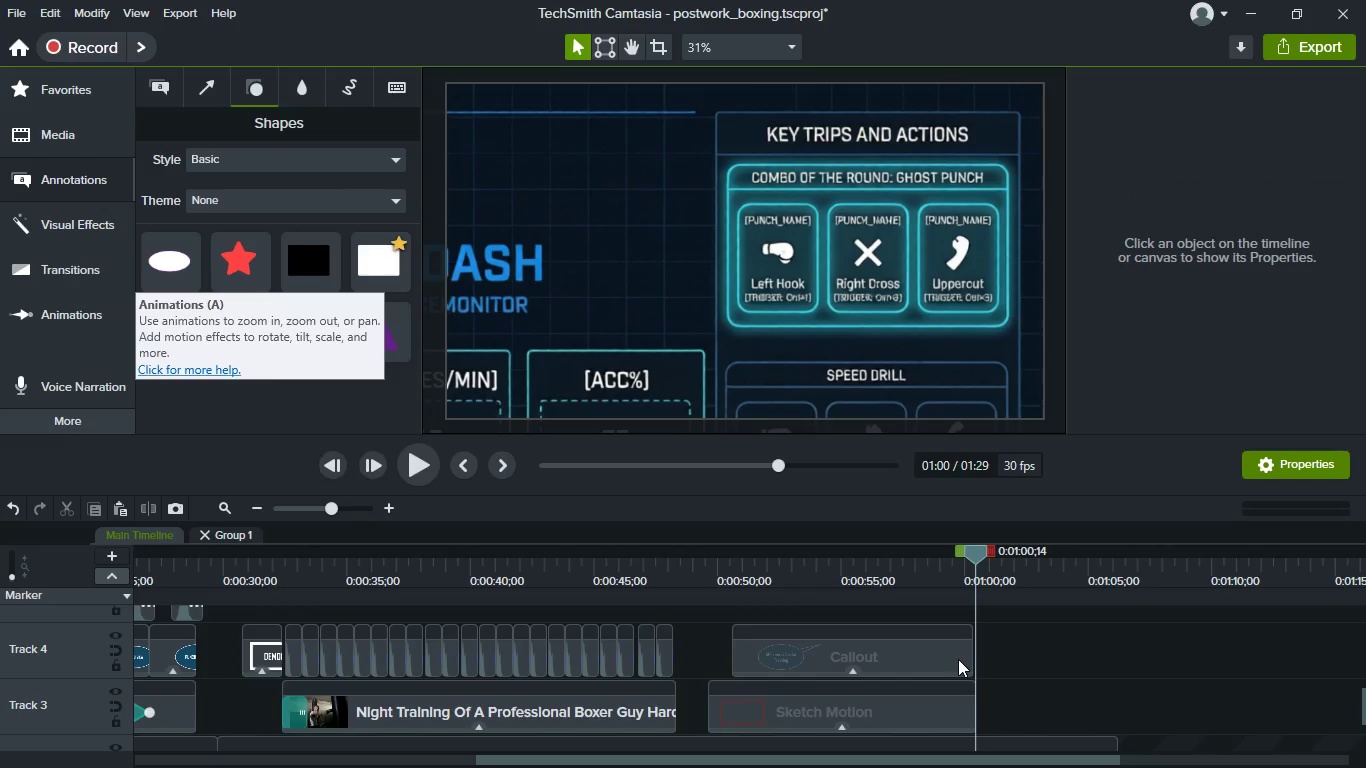 
left_click([958, 659])
 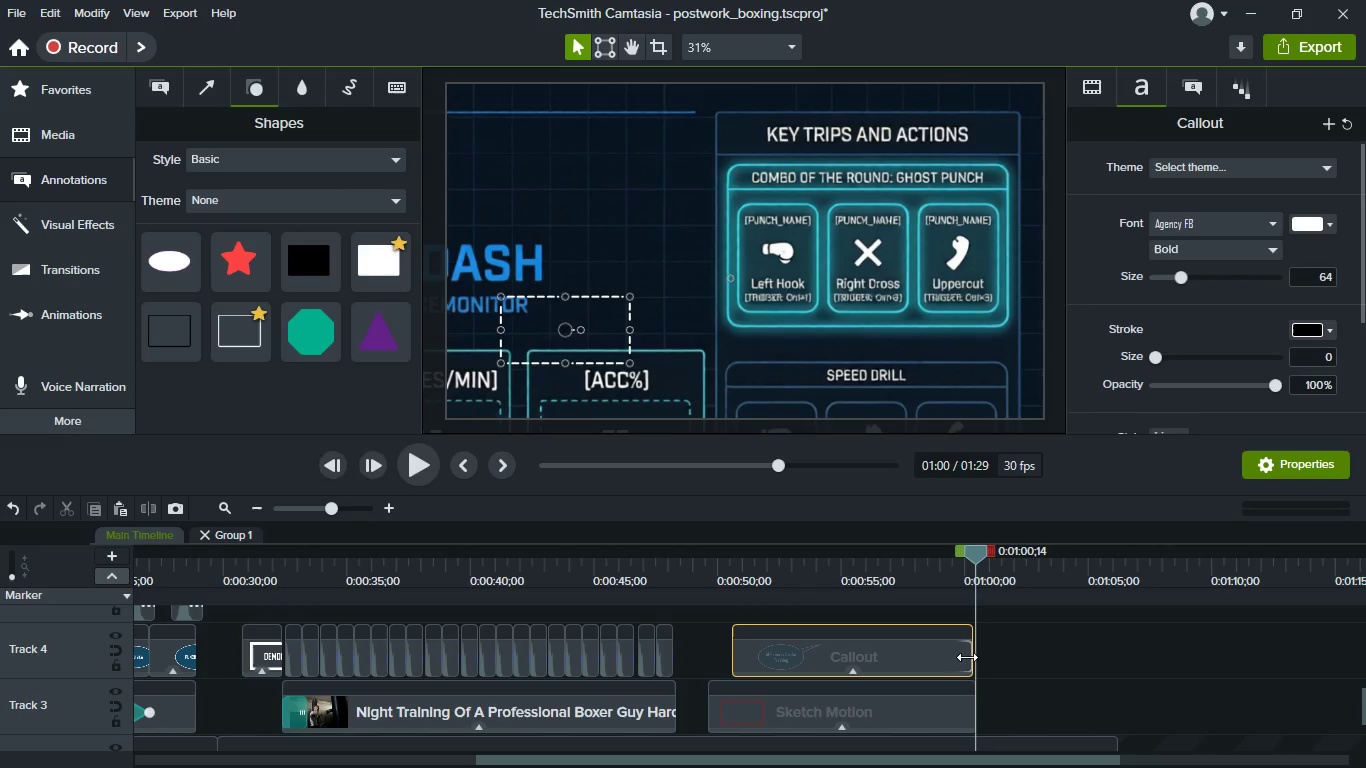 
left_click_drag(start_coordinate=[967, 657], to_coordinate=[887, 639])
 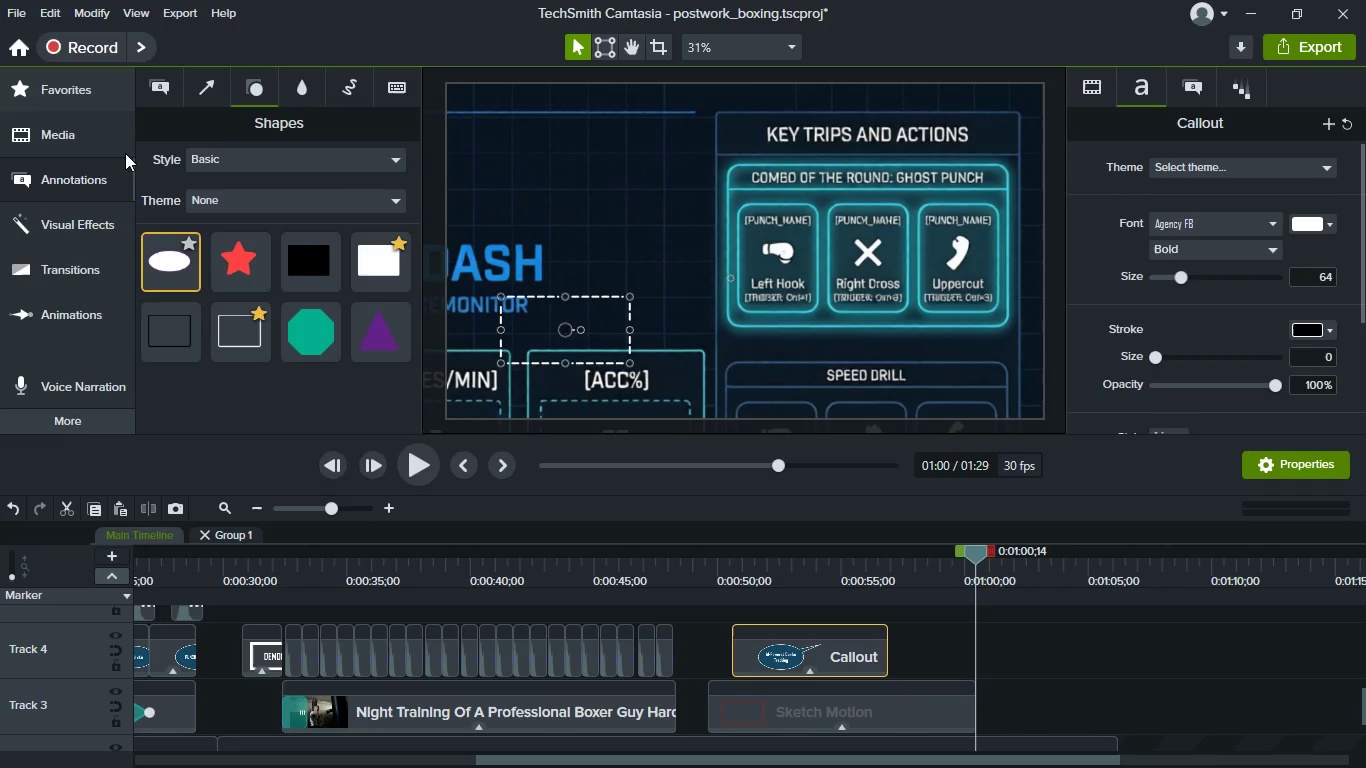 
left_click([96, 104])
 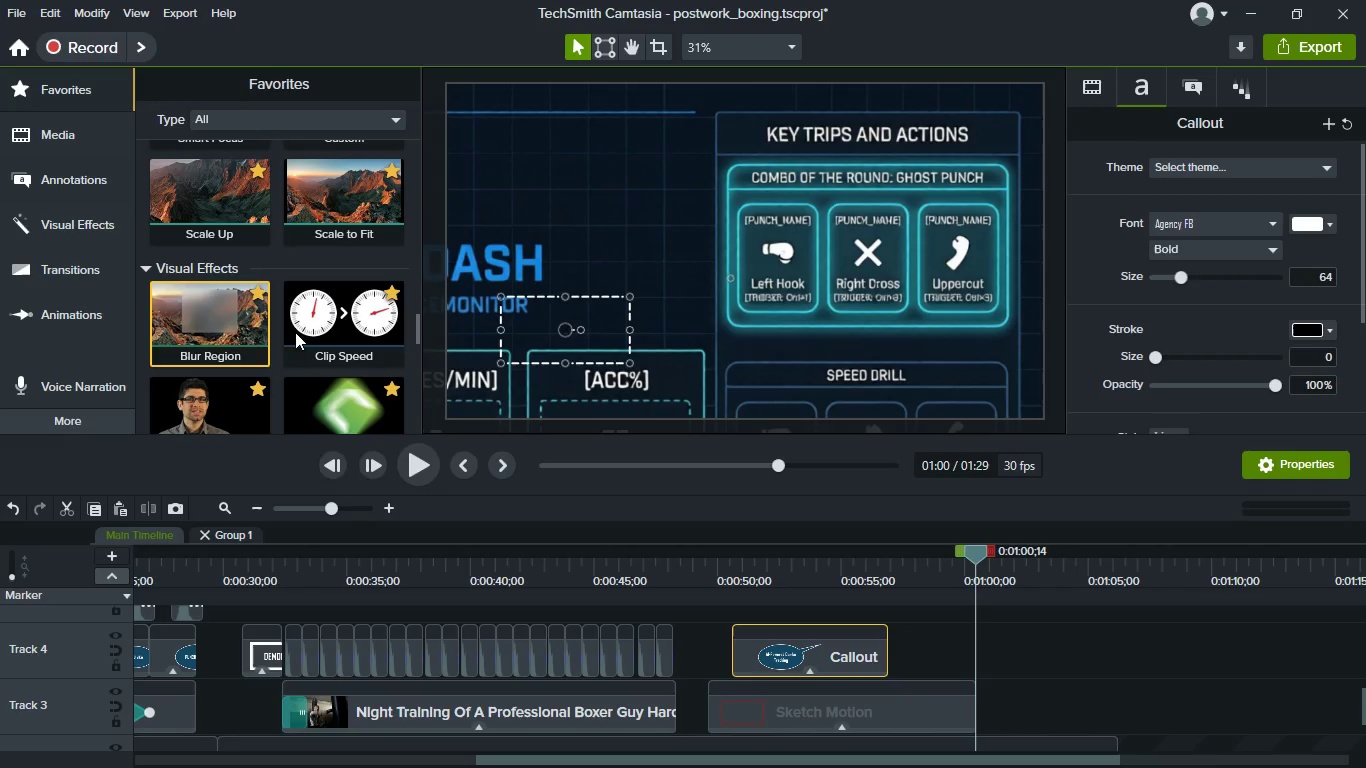 
scroll: coordinate [306, 328], scroll_direction: down, amount: 9.0
 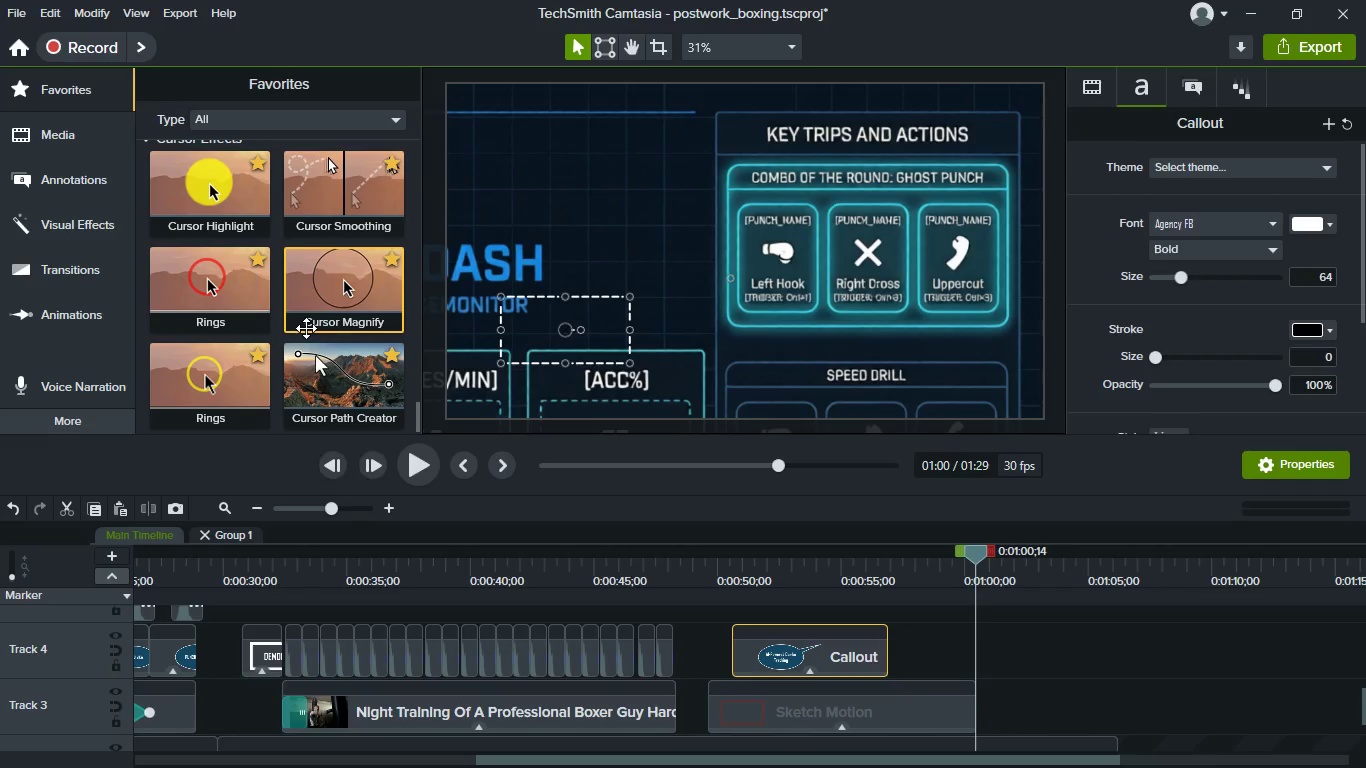 
scroll: coordinate [299, 353], scroll_direction: up, amount: 17.0
 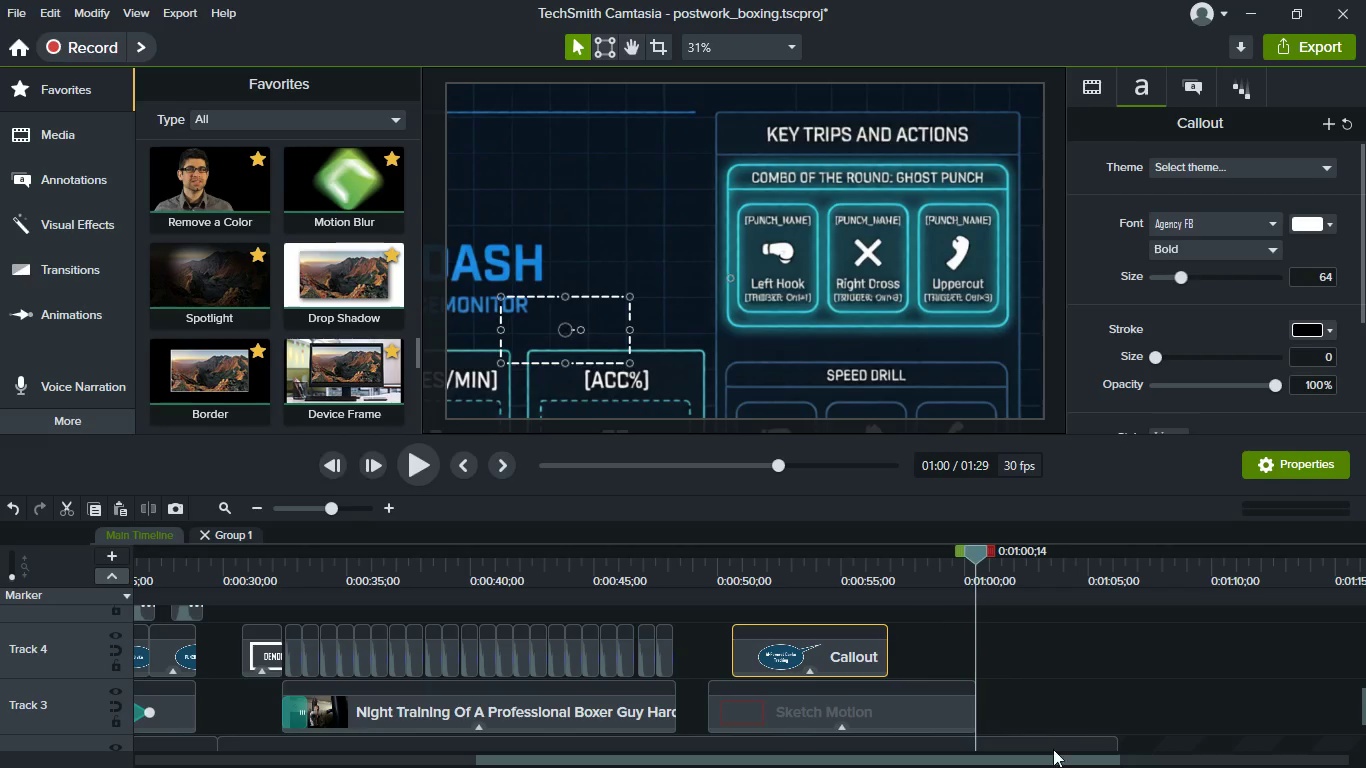 
scroll: coordinate [1031, 703], scroll_direction: down, amount: 2.0
 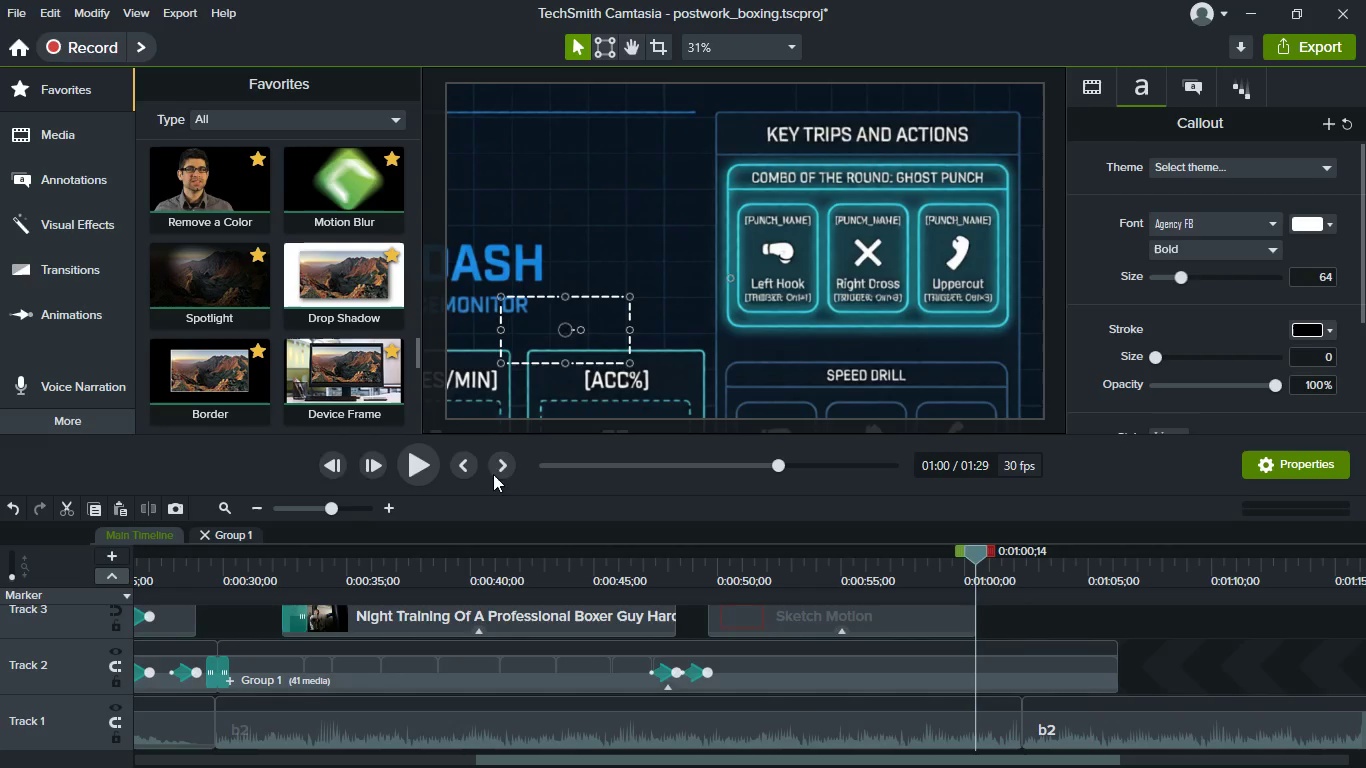 
scroll: coordinate [331, 316], scroll_direction: up, amount: 7.0
 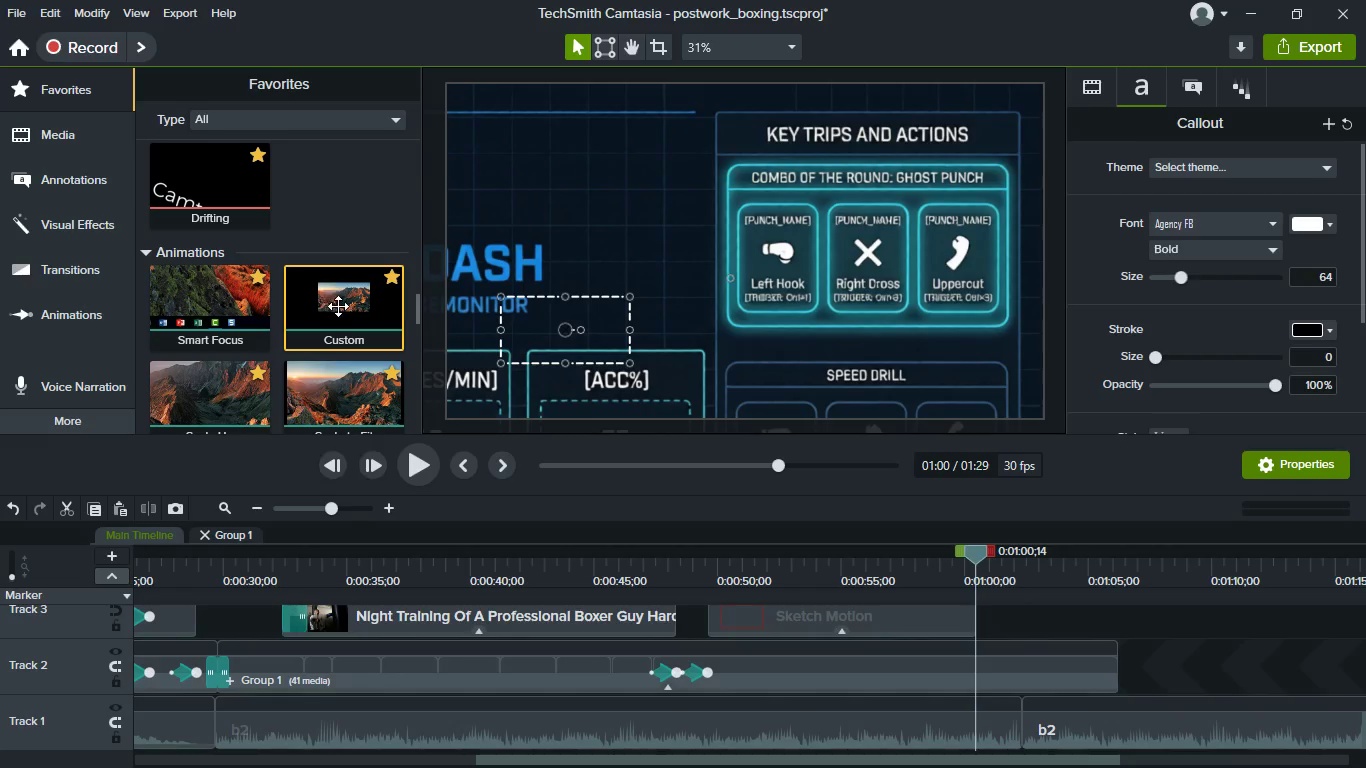 
left_click_drag(start_coordinate=[338, 306], to_coordinate=[969, 664])
 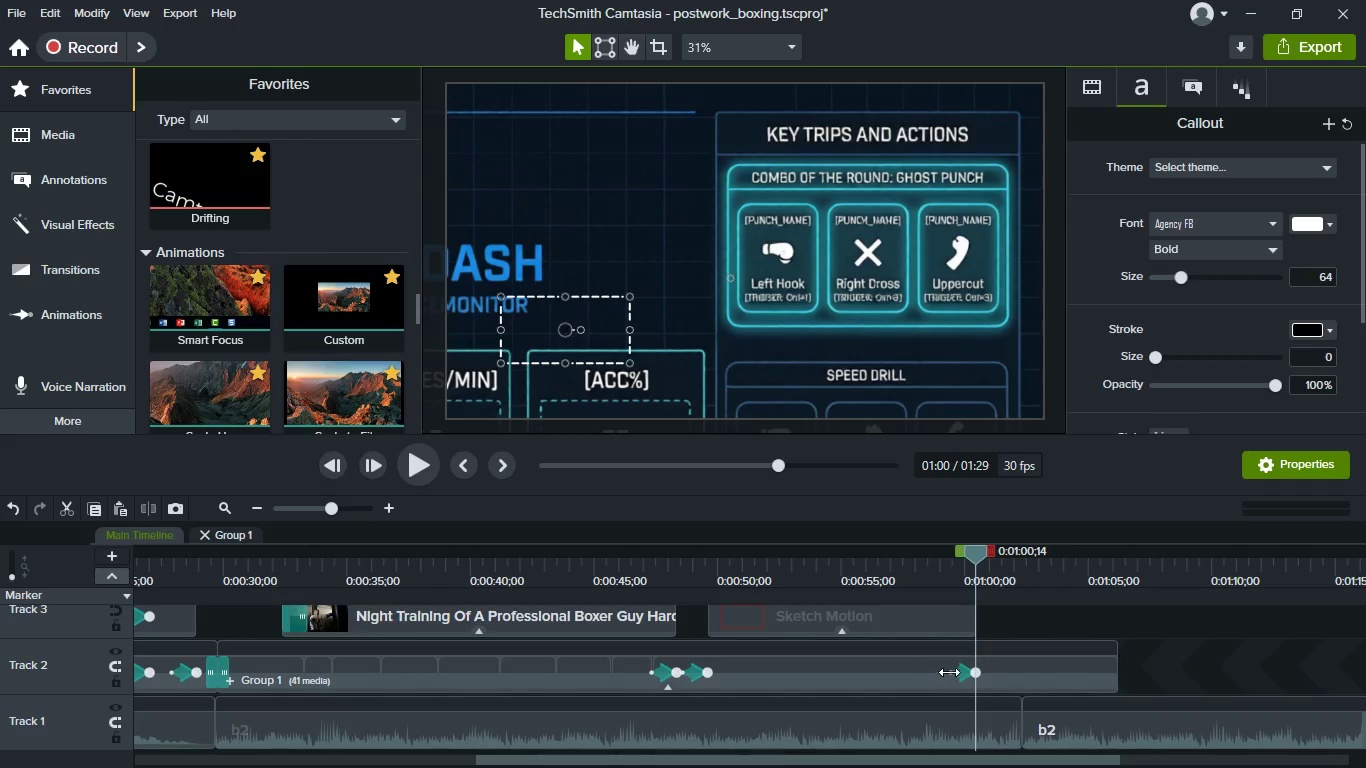 
left_click_drag(start_coordinate=[950, 670], to_coordinate=[704, 664])
 